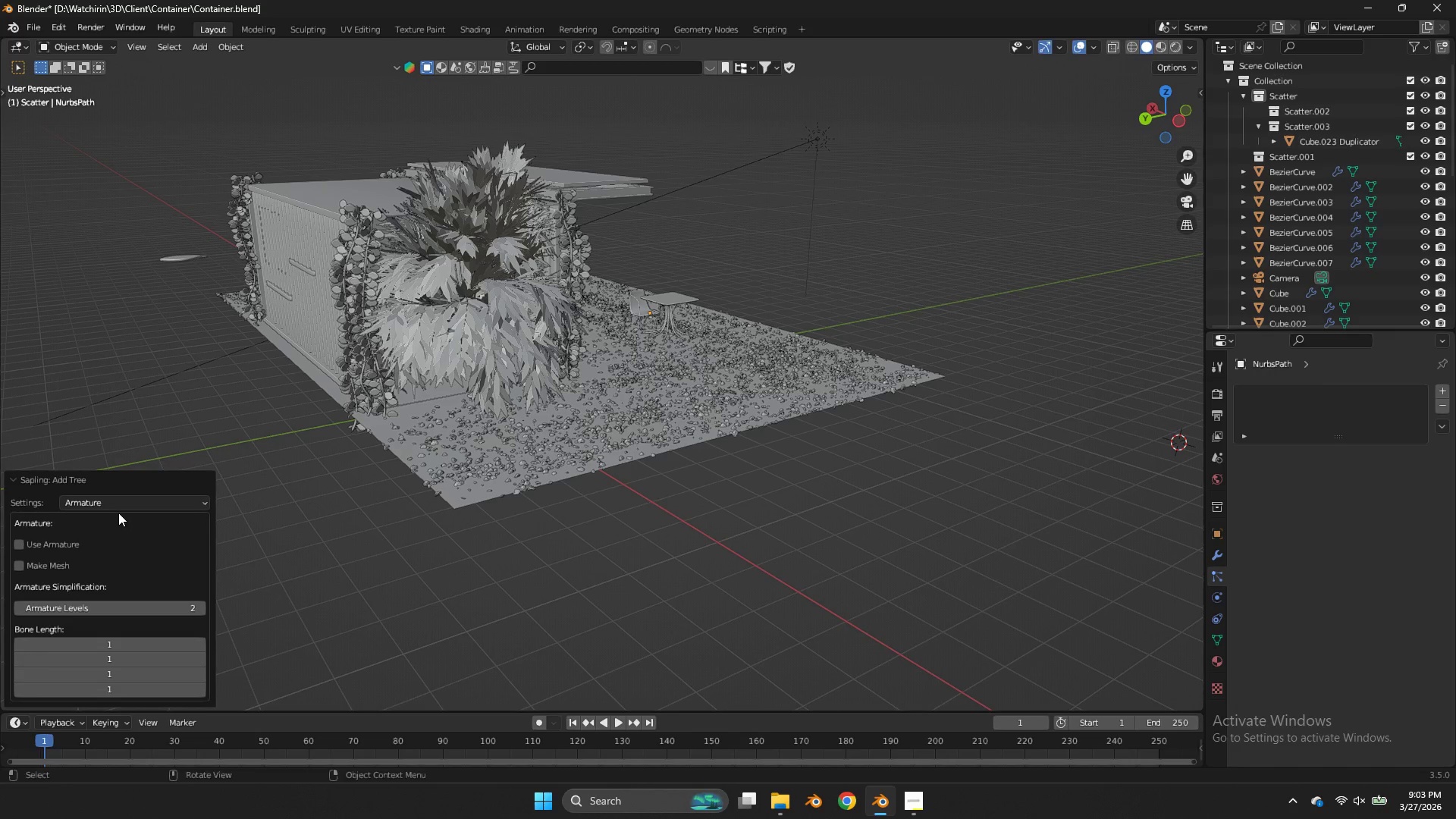 
double_click([115, 507])
 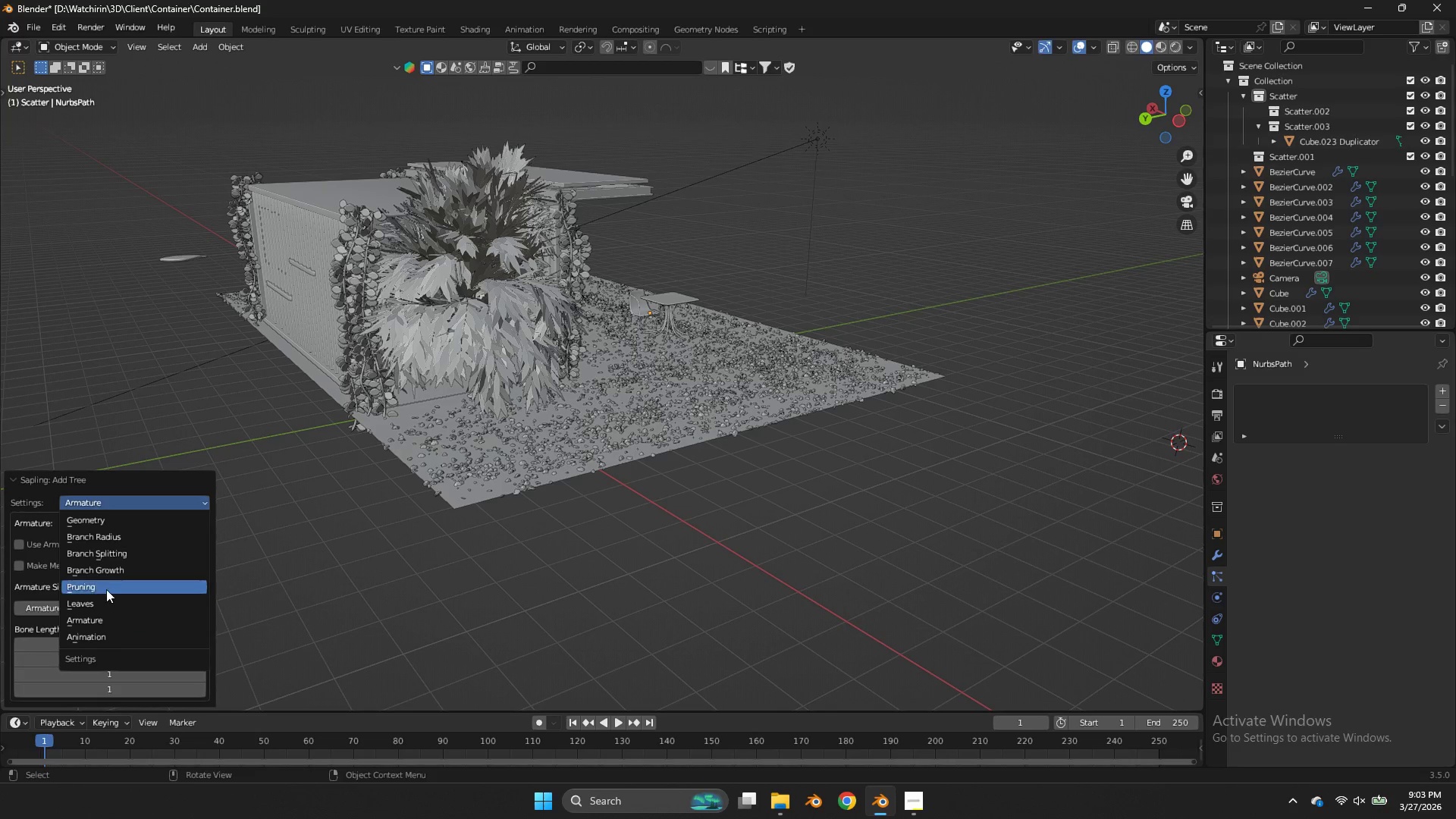 
left_click([104, 585])
 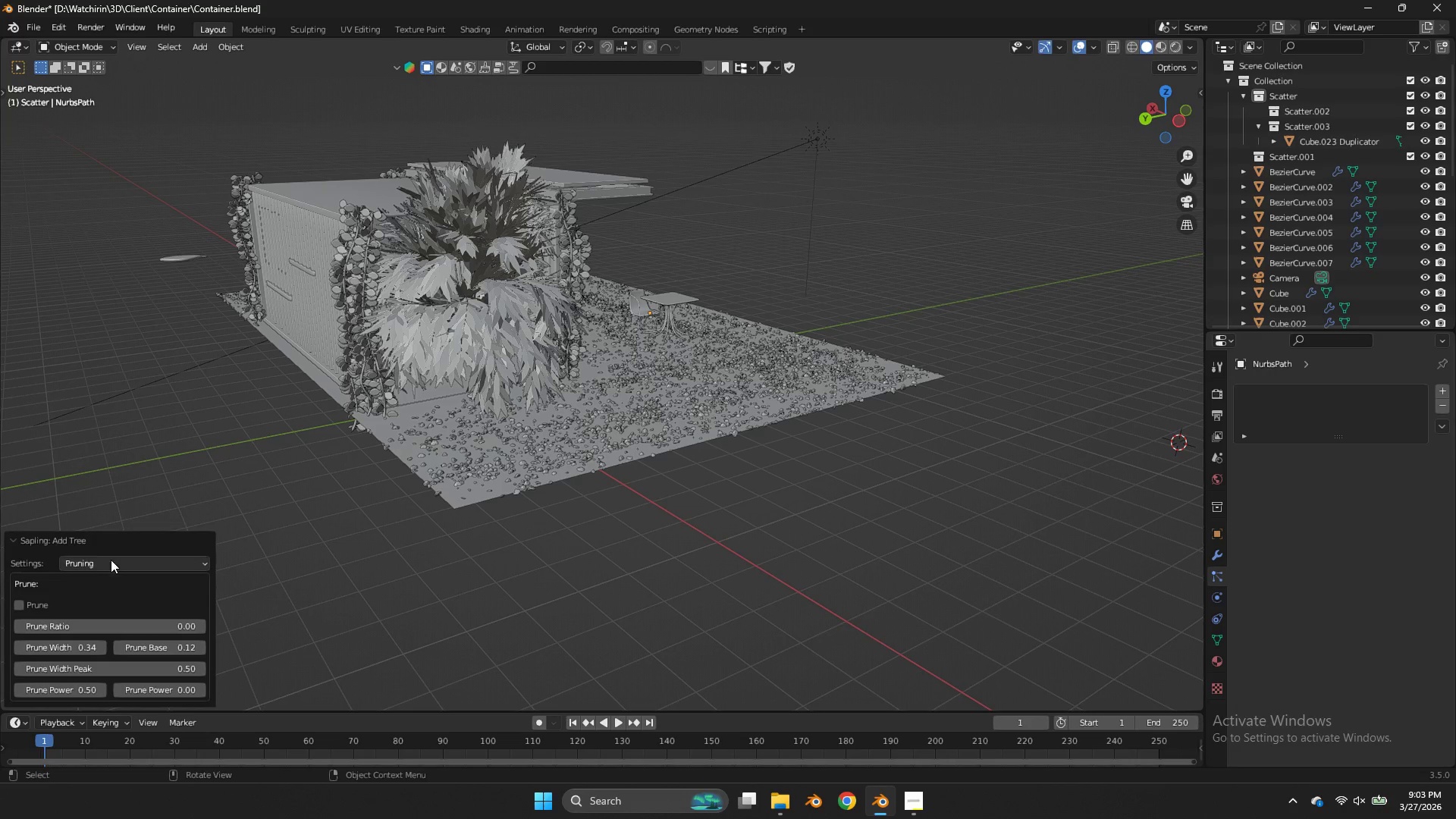 
left_click([112, 562])
 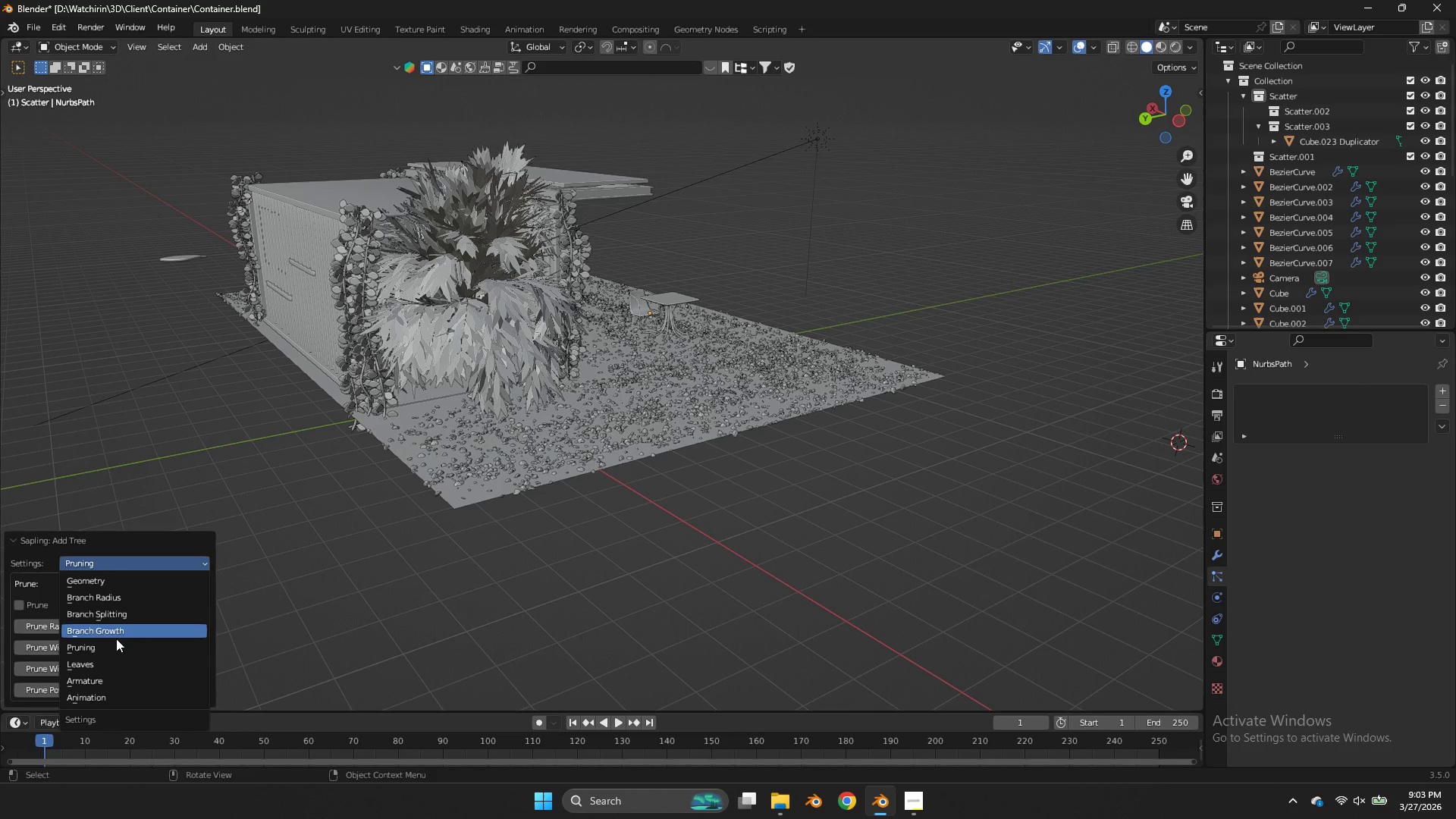 
left_click([110, 627])
 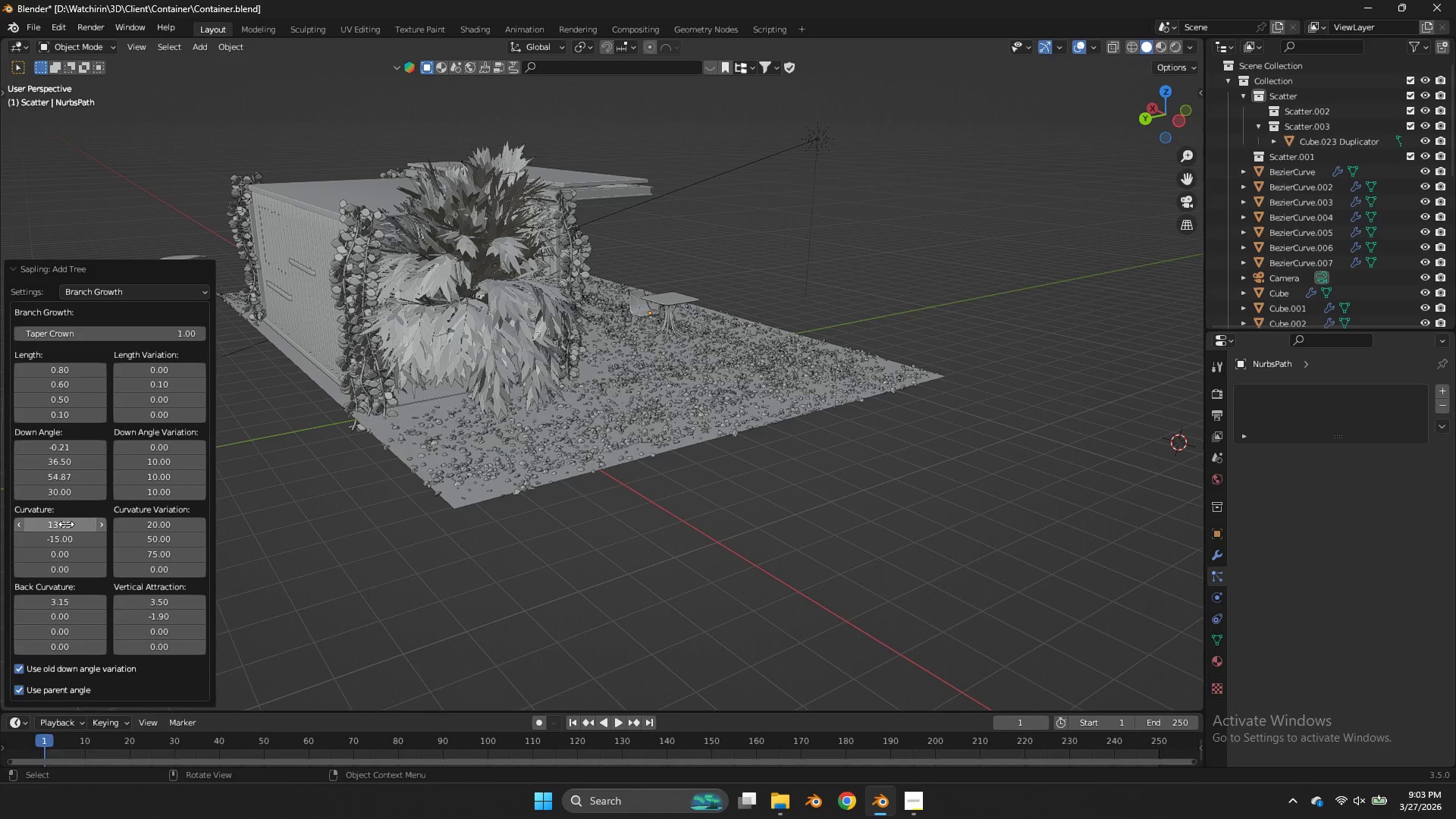 
left_click_drag(start_coordinate=[73, 447], to_coordinate=[845, 453])
 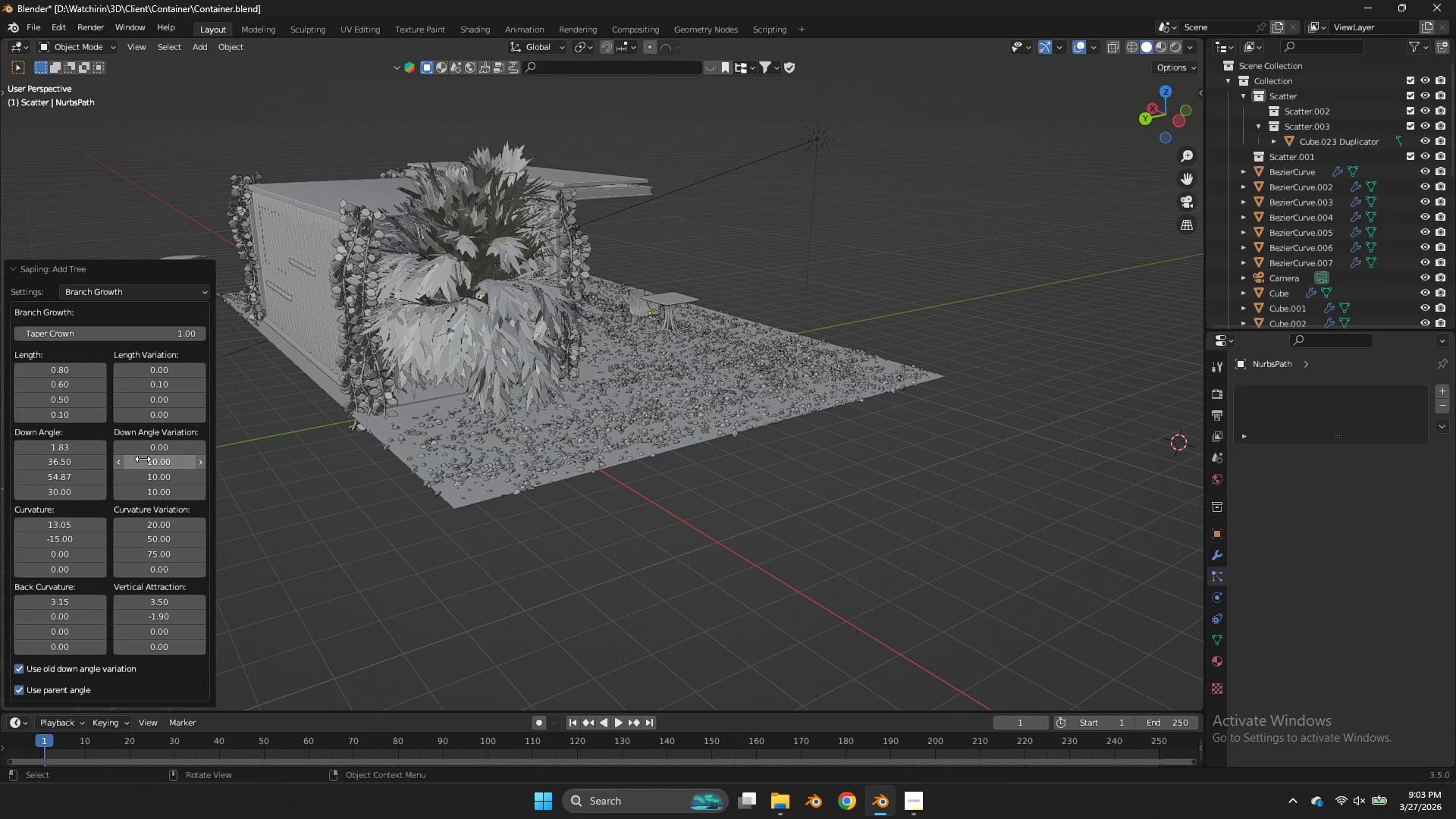 
left_click_drag(start_coordinate=[144, 460], to_coordinate=[878, 461])
 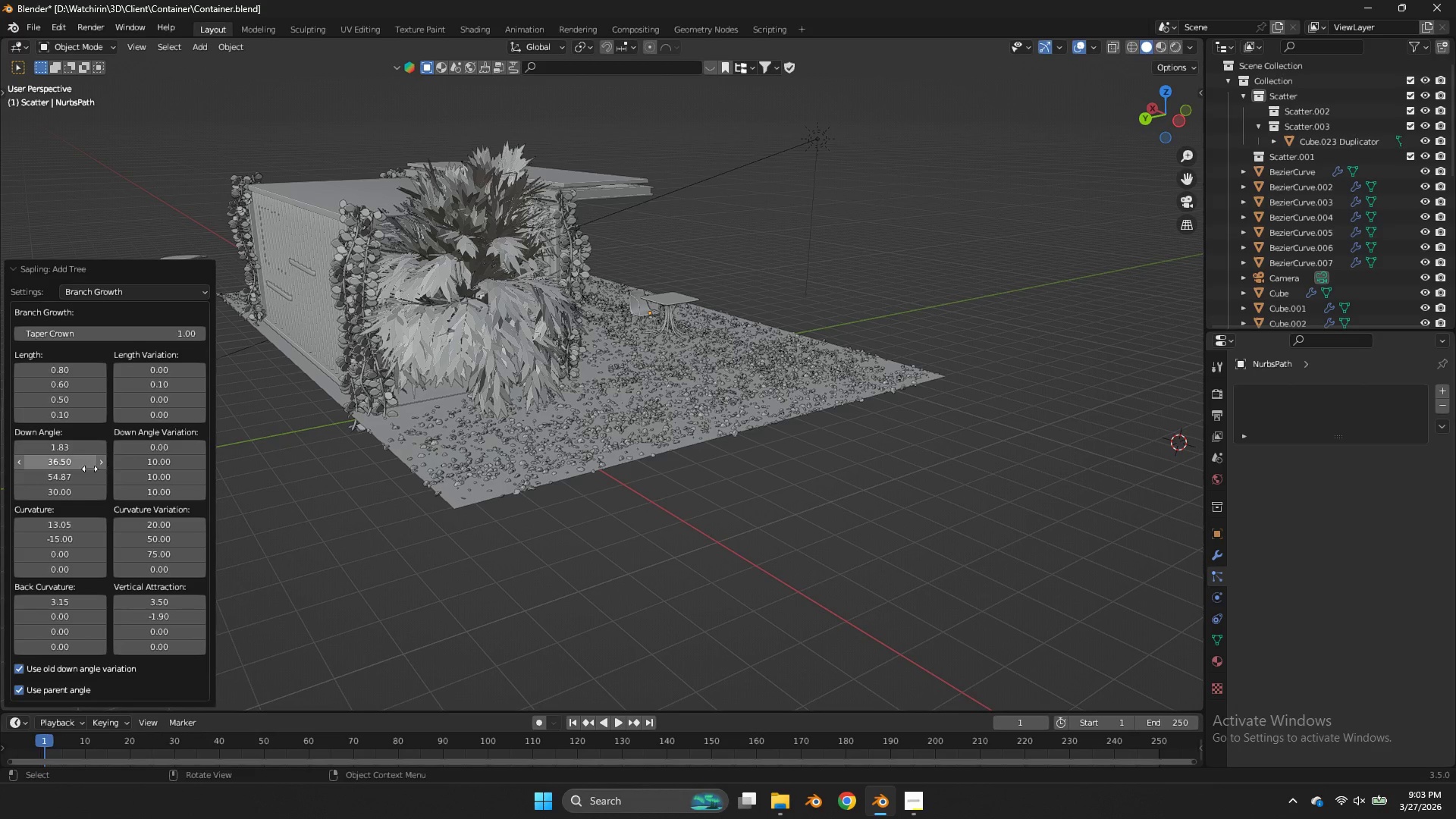 
left_click_drag(start_coordinate=[74, 463], to_coordinate=[575, 457])
 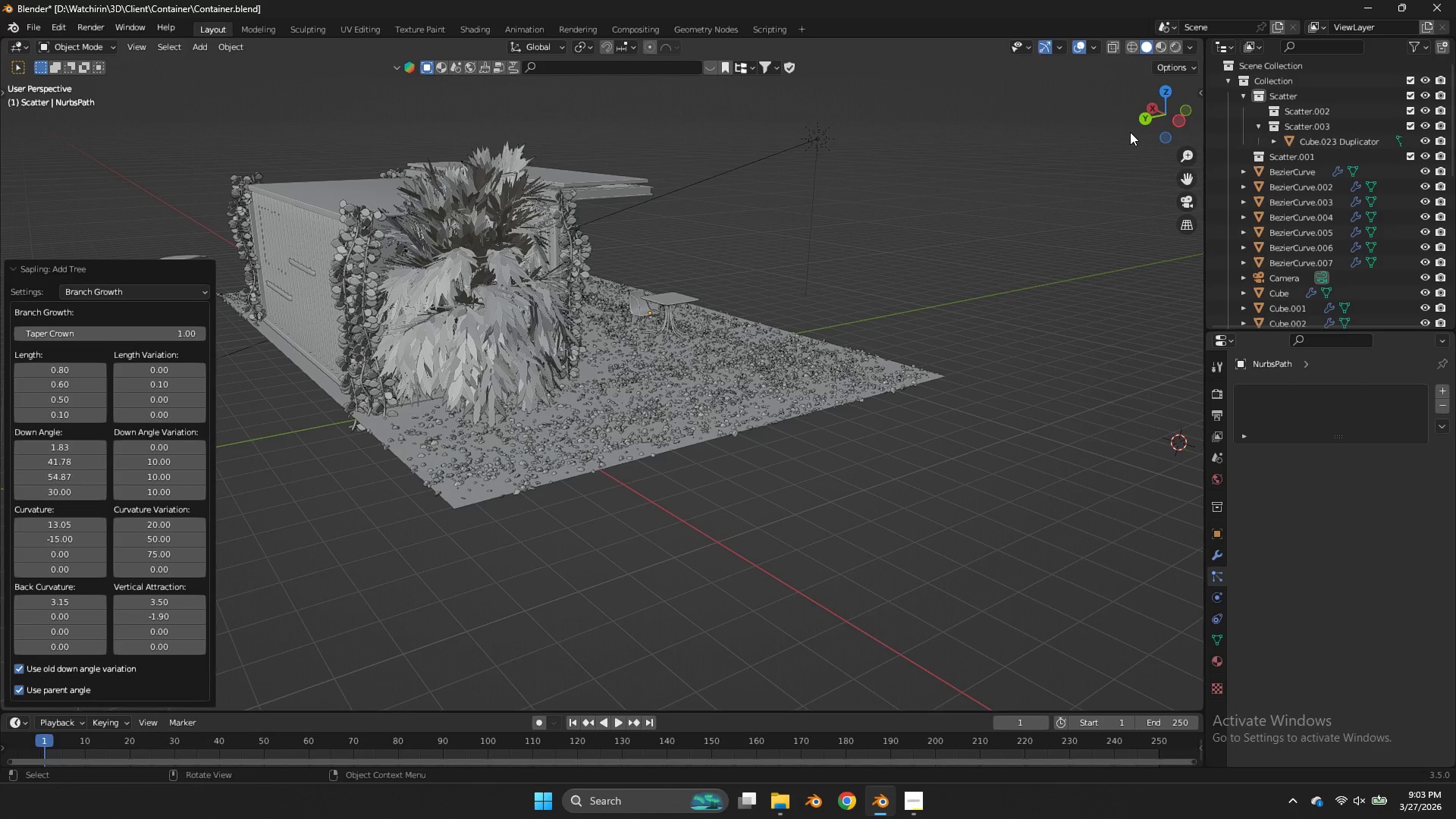 
left_click_drag(start_coordinate=[1165, 118], to_coordinate=[1191, 93])
 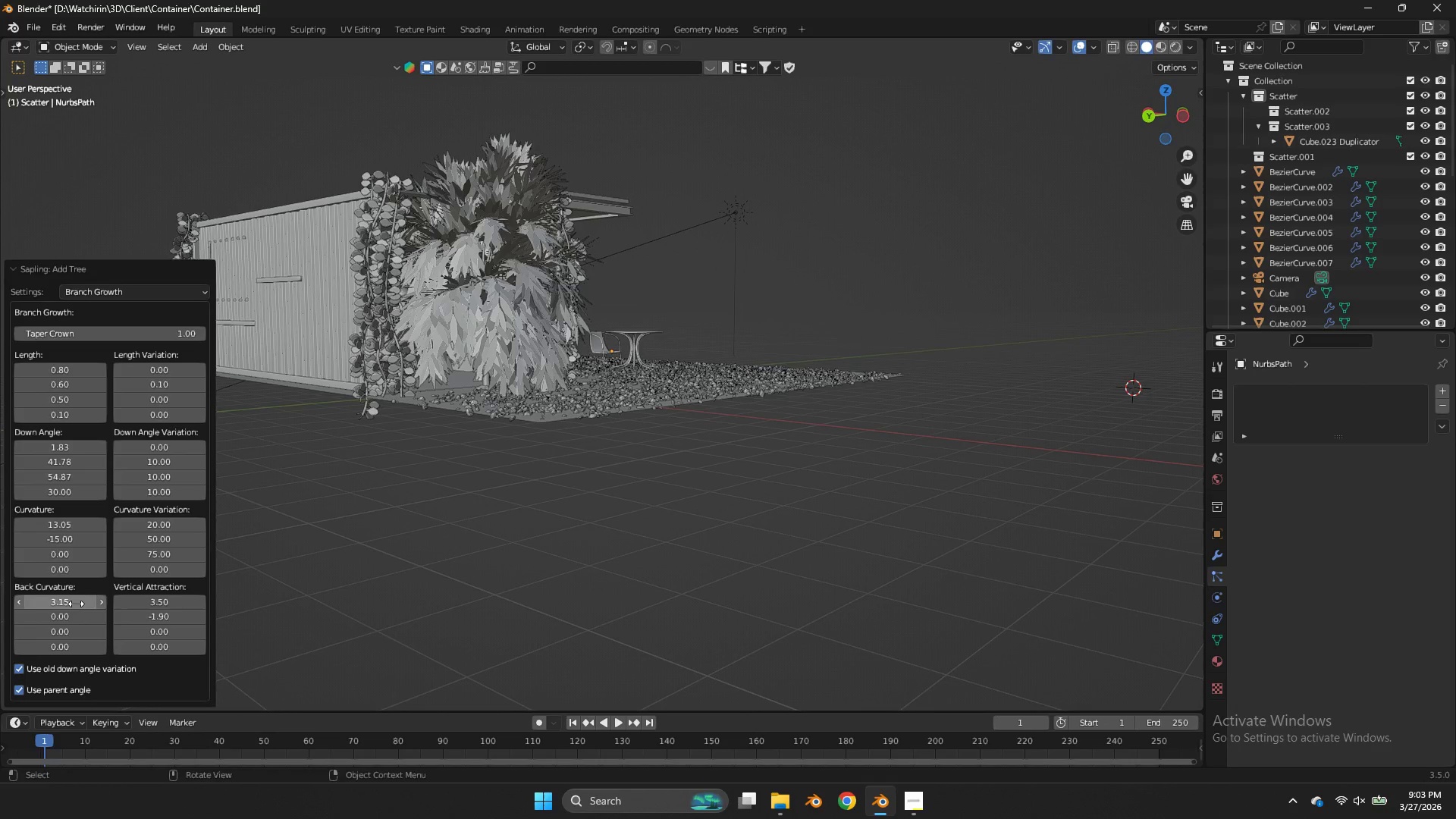 
left_click_drag(start_coordinate=[76, 604], to_coordinate=[836, 411])
 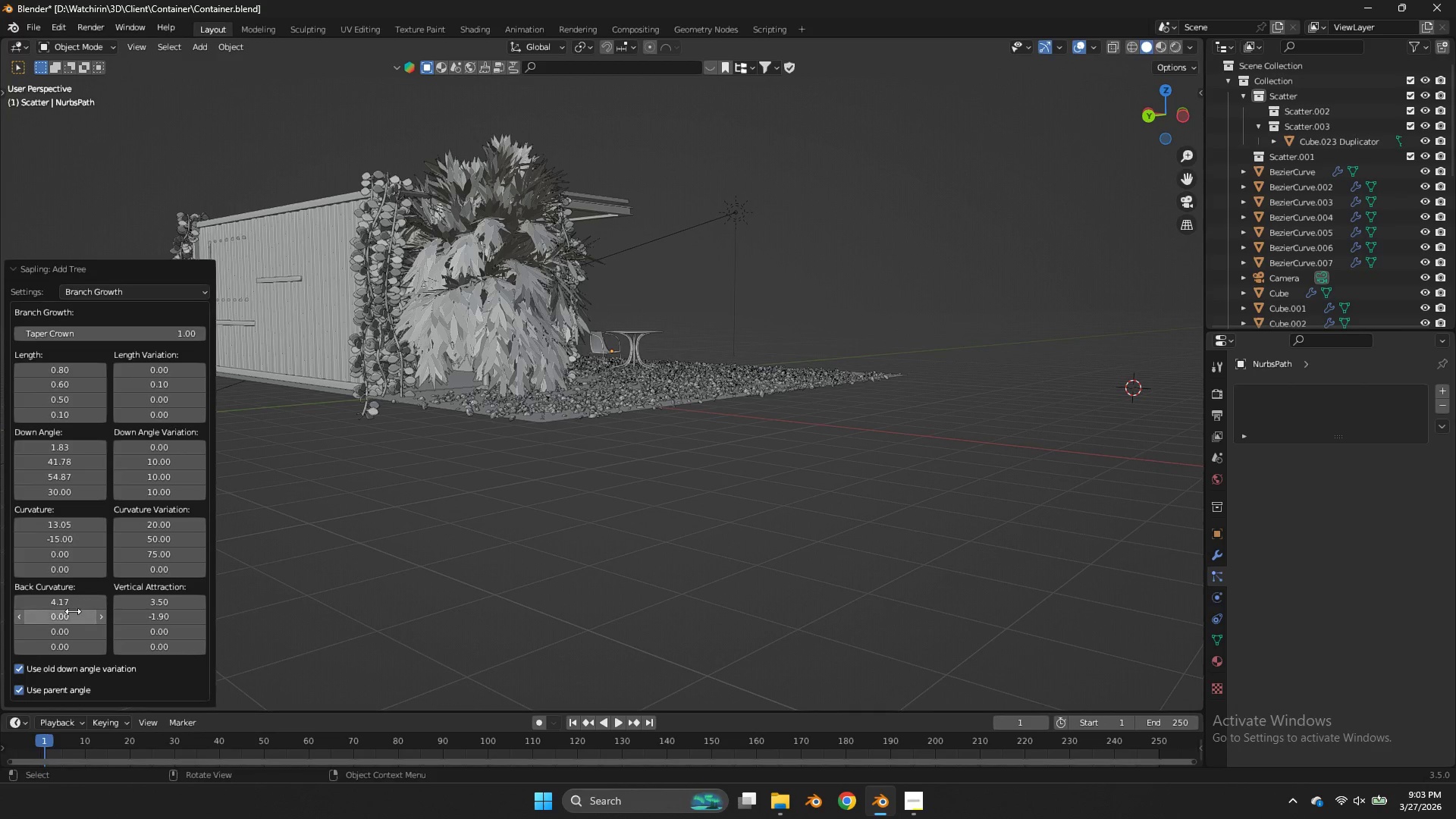 
left_click_drag(start_coordinate=[73, 611], to_coordinate=[871, 420])
 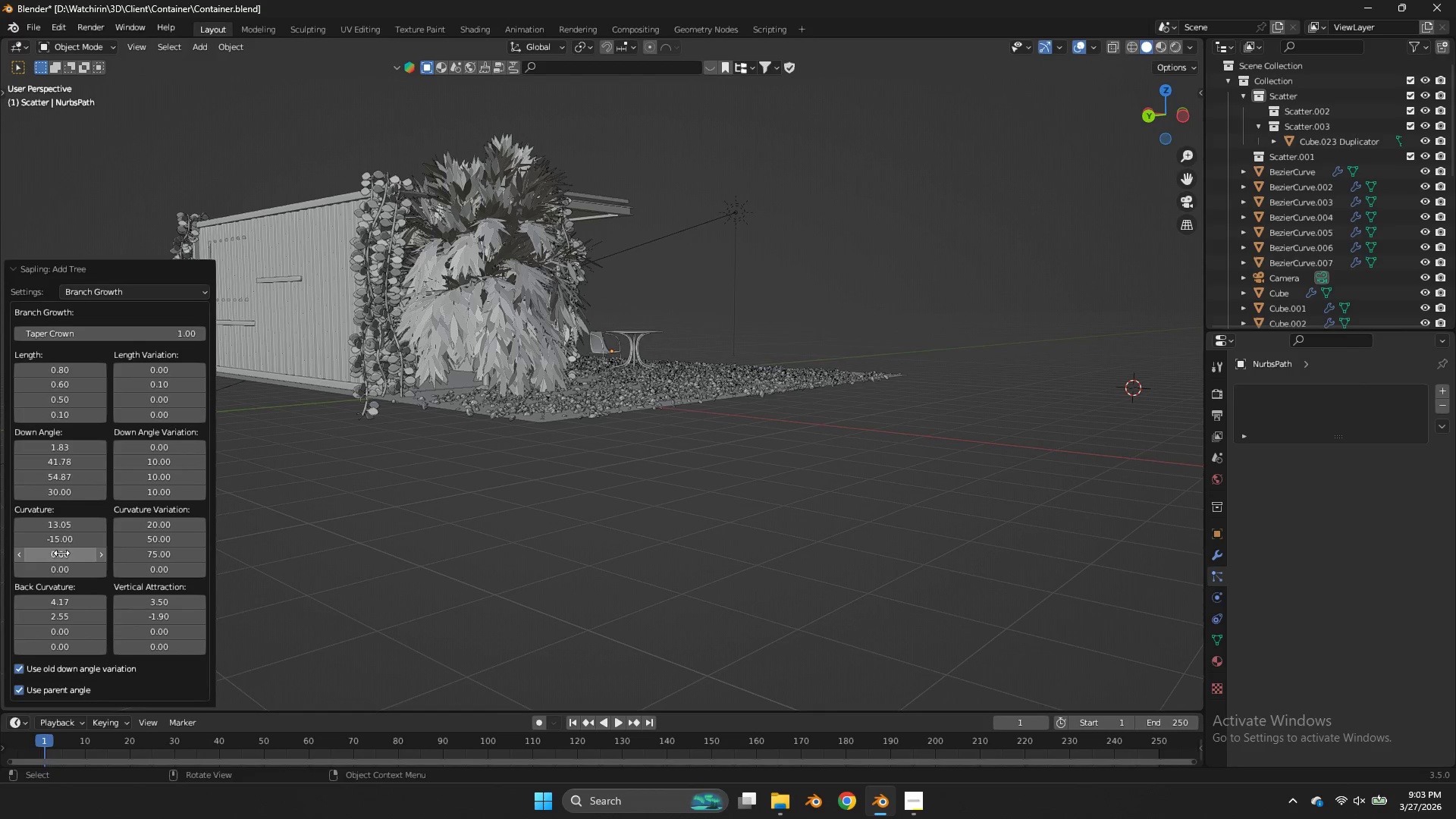 
left_click_drag(start_coordinate=[53, 542], to_coordinate=[575, 348])
 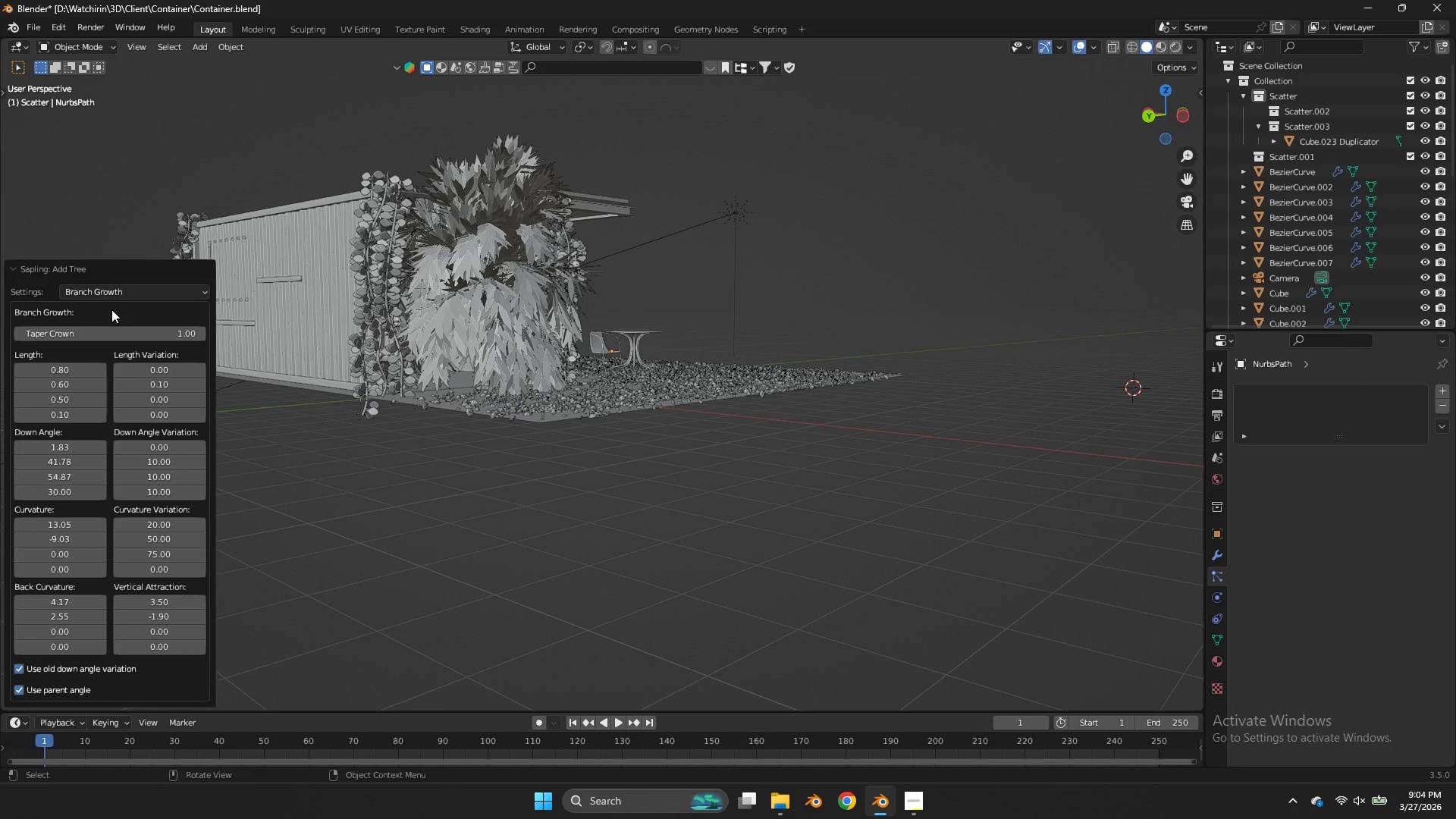 
double_click([104, 295])
 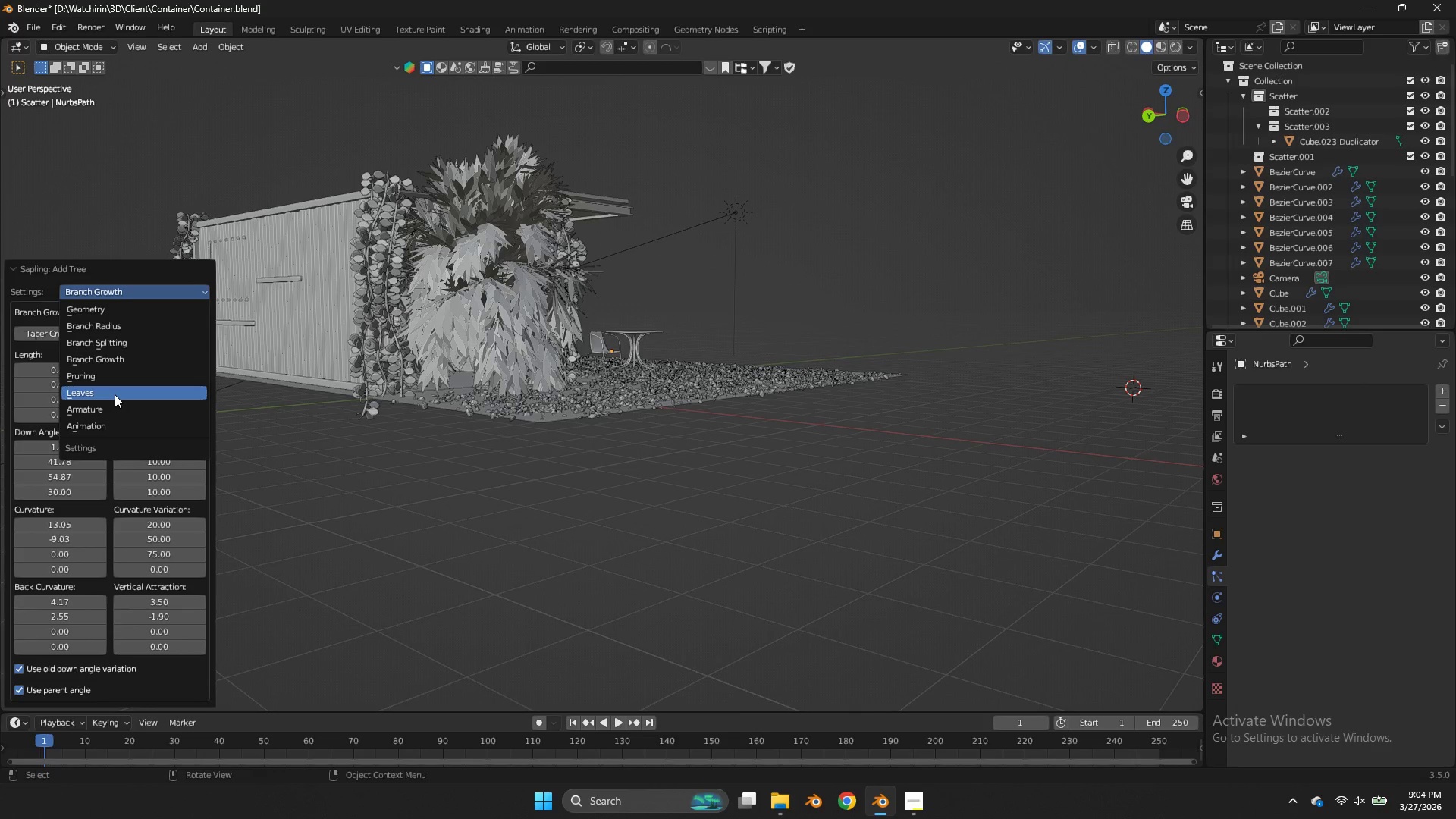 
left_click([115, 394])
 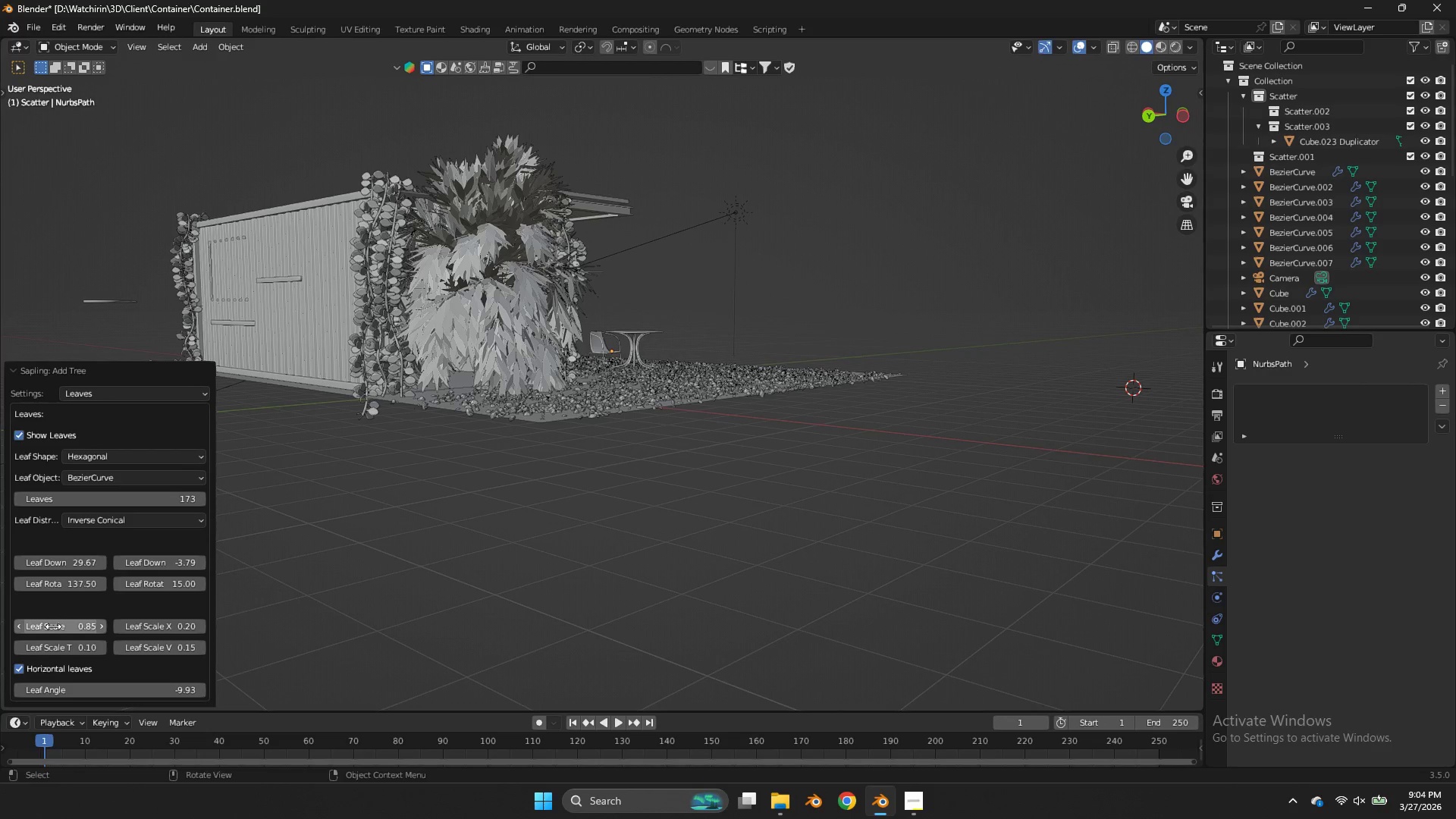 
left_click_drag(start_coordinate=[53, 626], to_coordinate=[793, 430])
 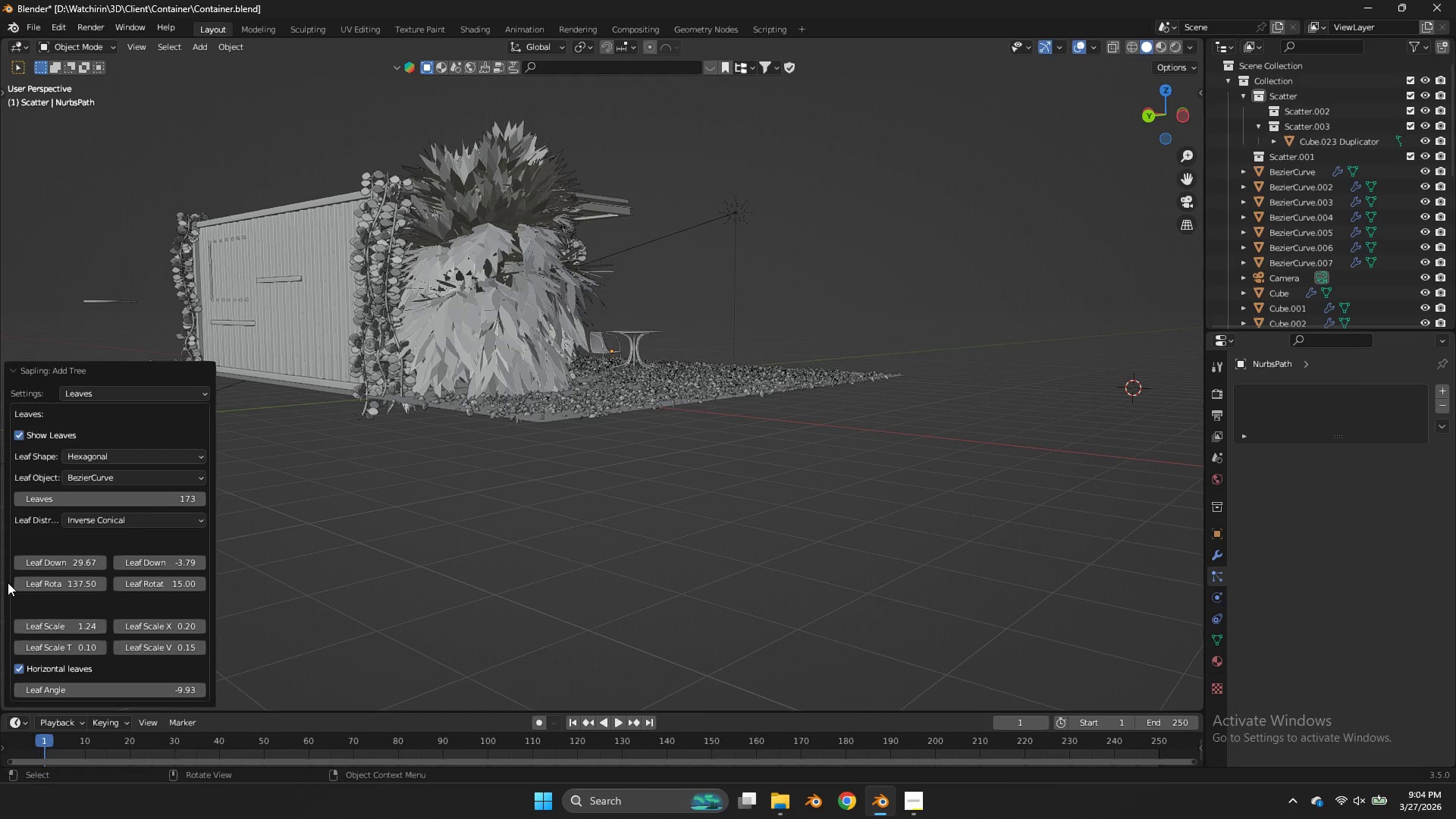 
left_click([454, 503])
 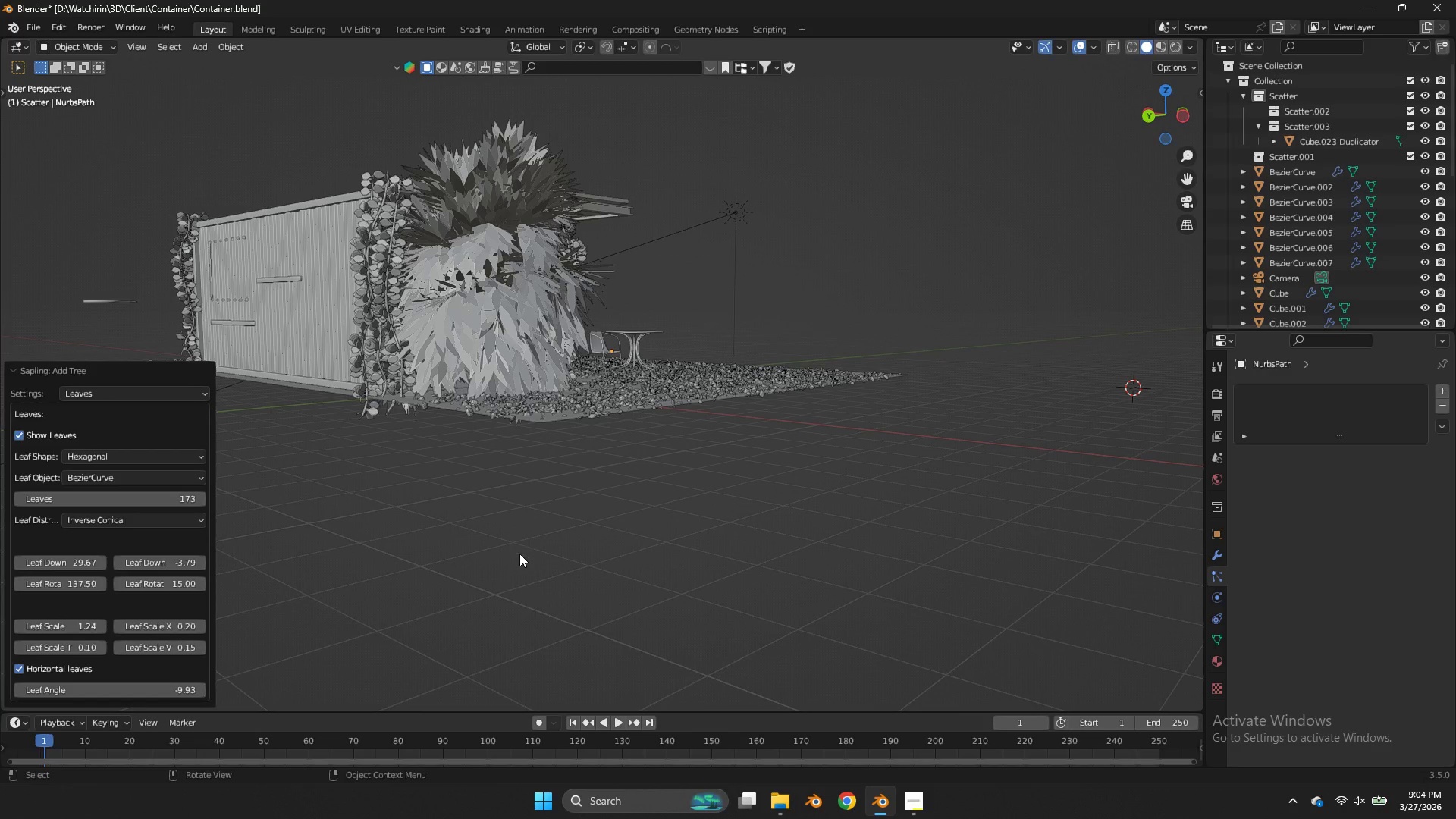 
left_click([521, 557])
 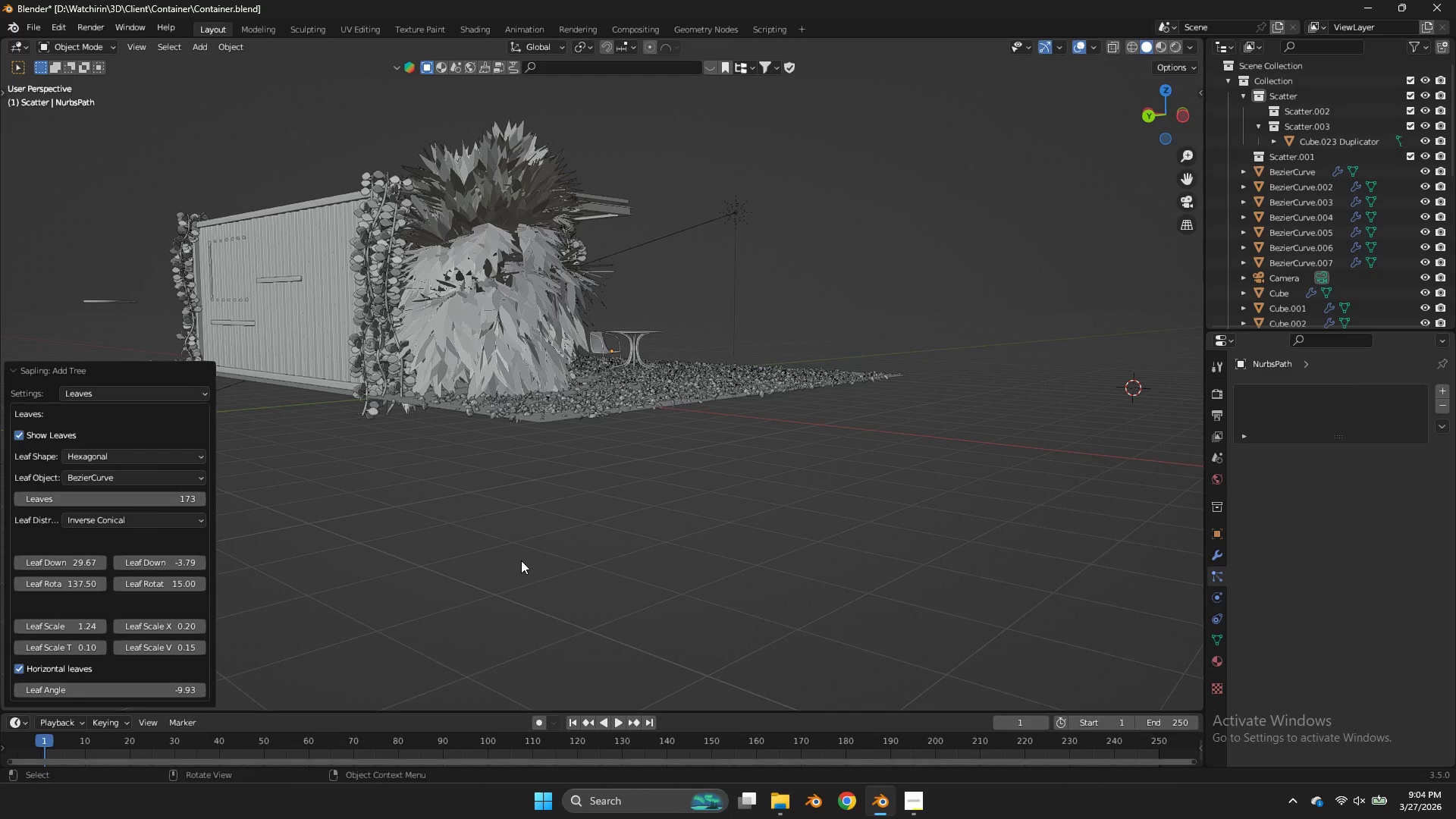 
left_click([521, 560])
 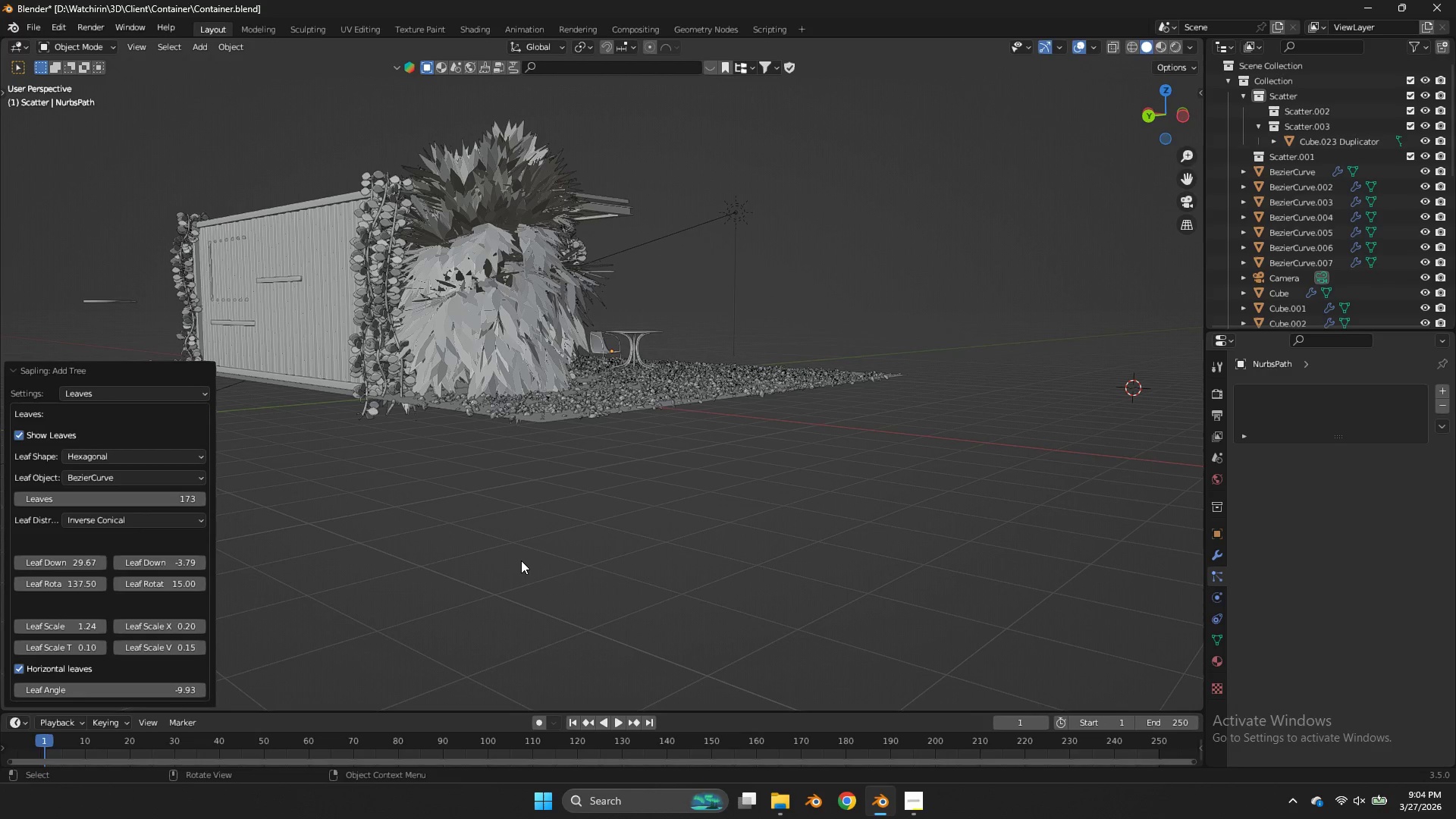 
hold_key(key=Z, duration=0.44)
 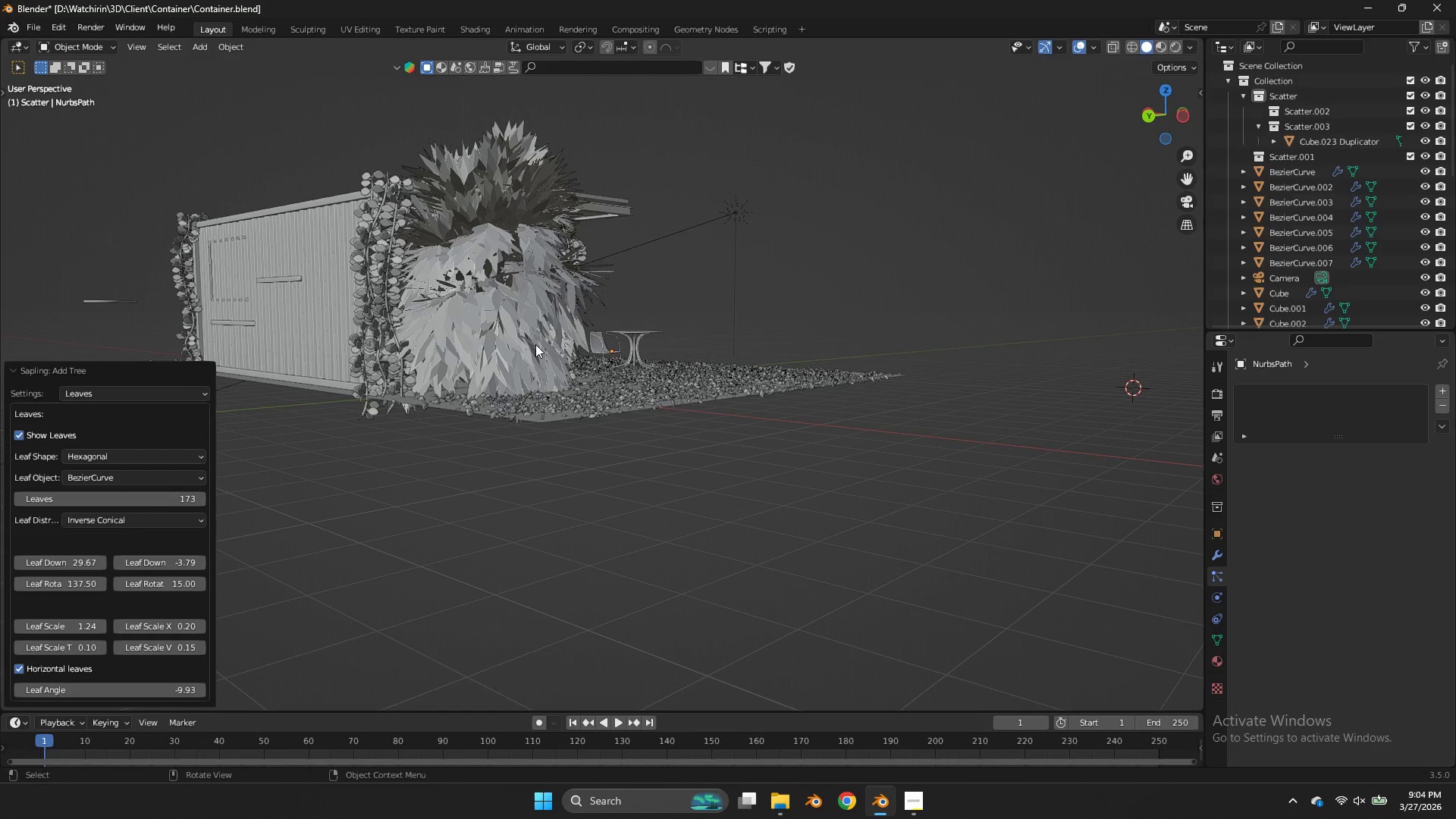 
left_click([535, 344])
 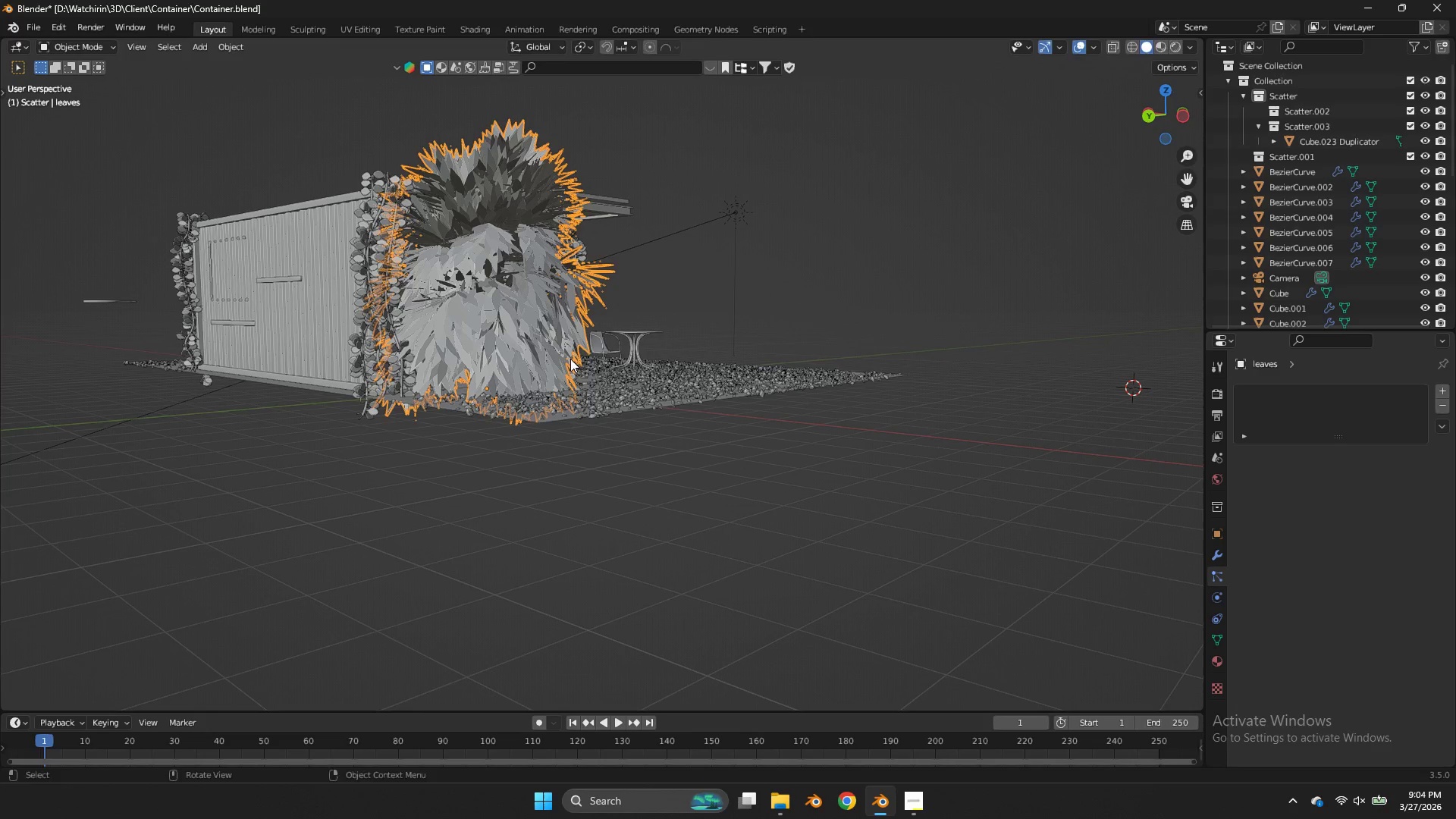 
key(G)
 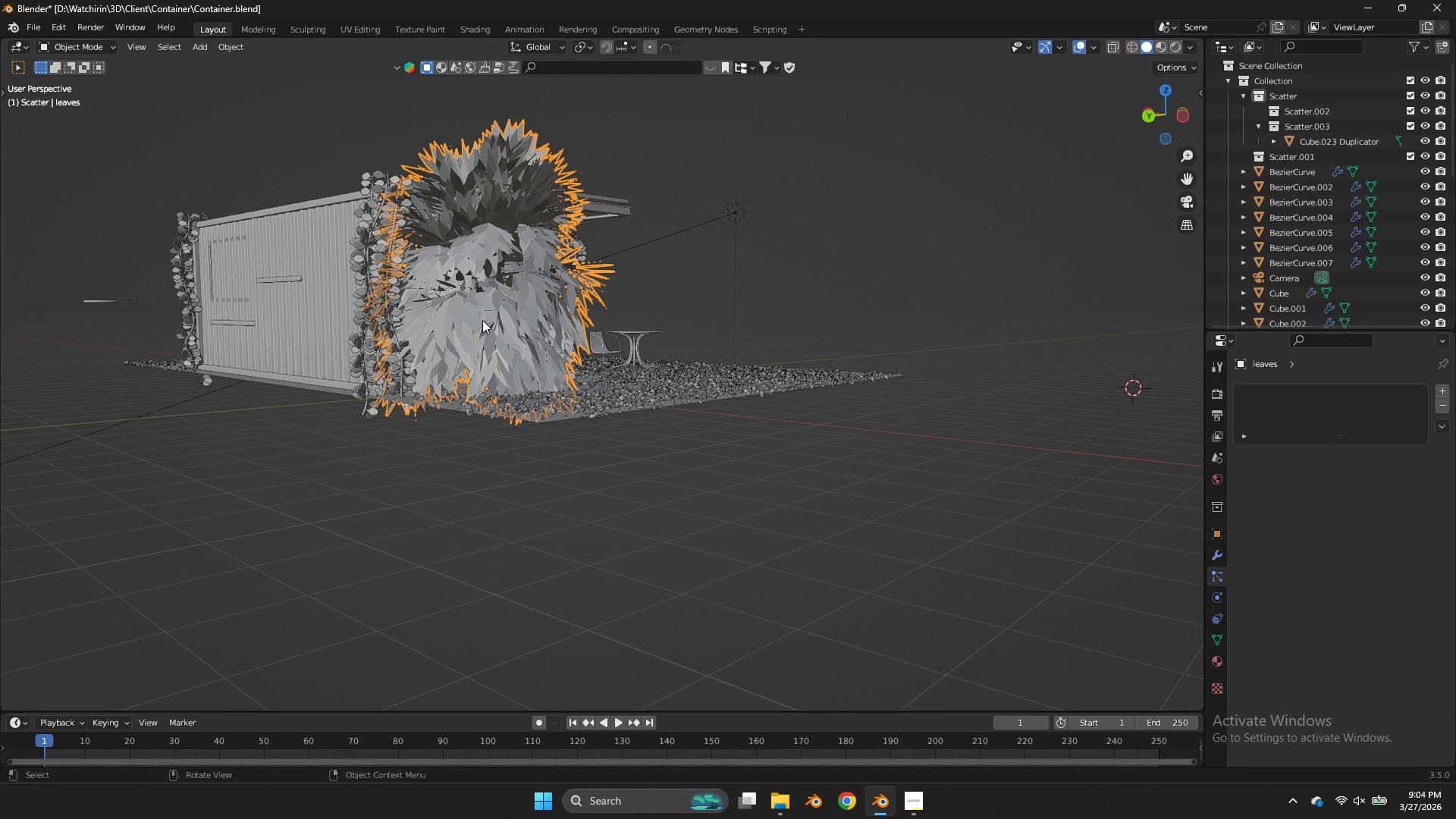 
double_click([485, 322])
 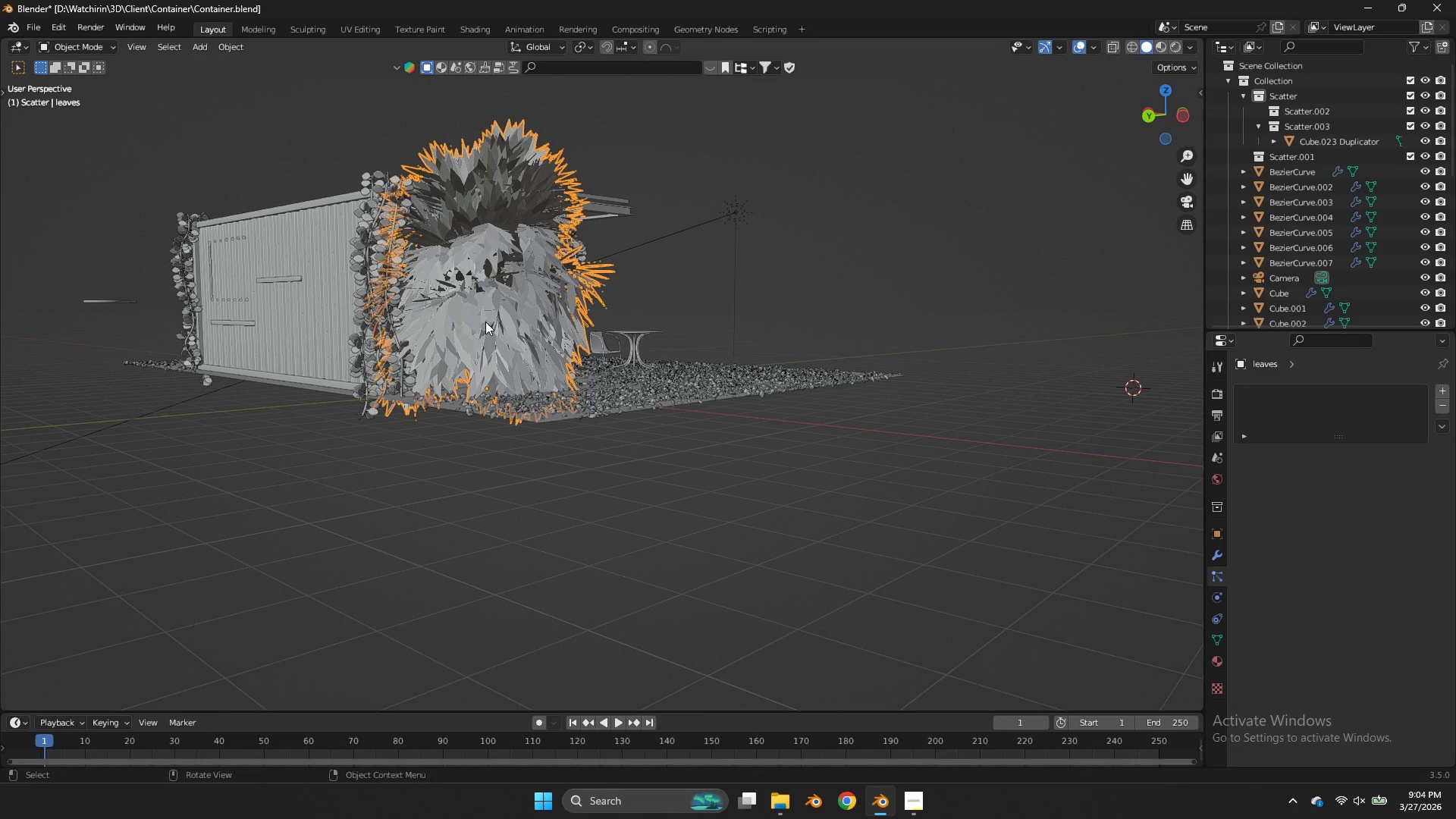 
key(Z)
 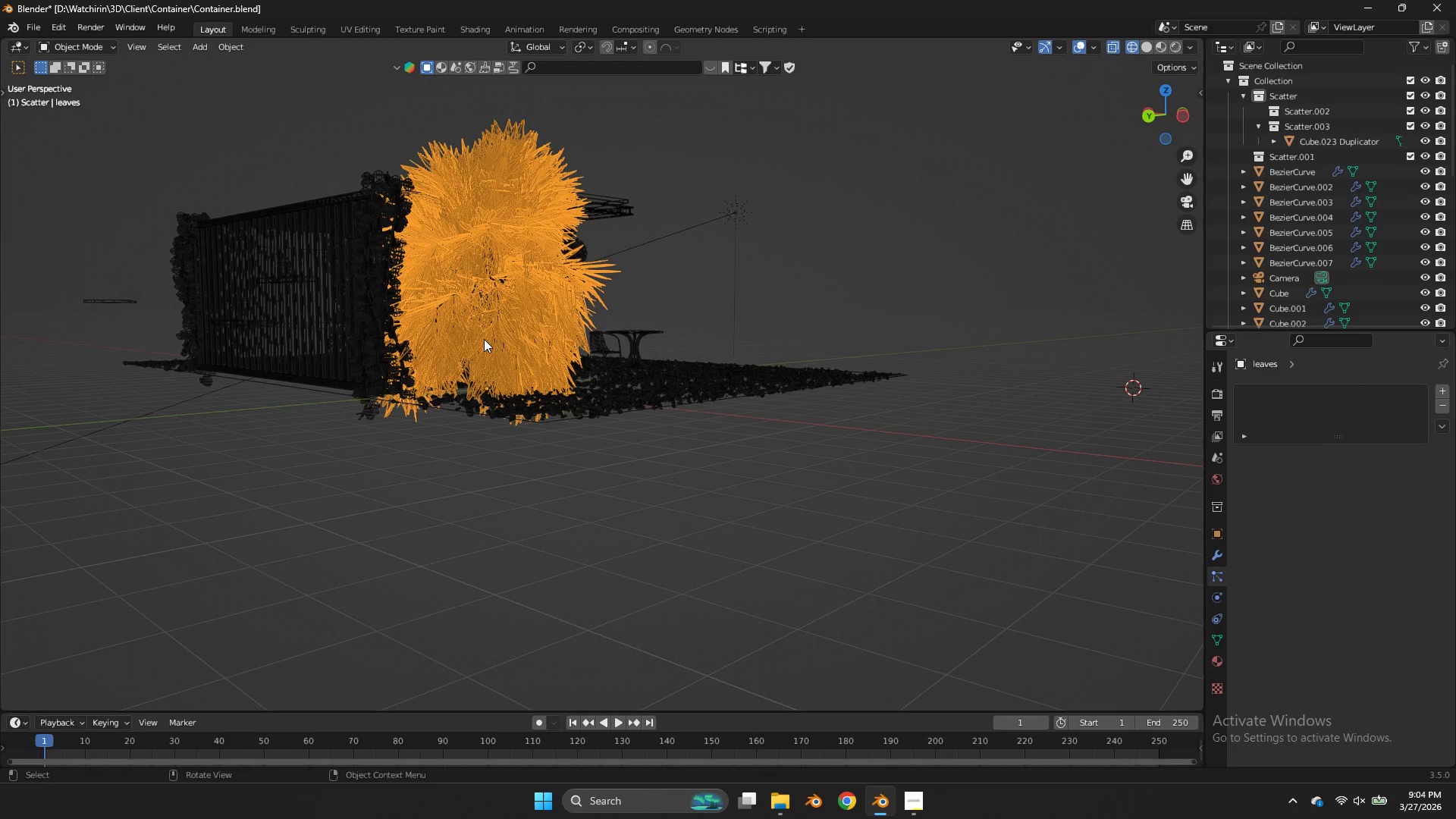 
left_click([486, 341])
 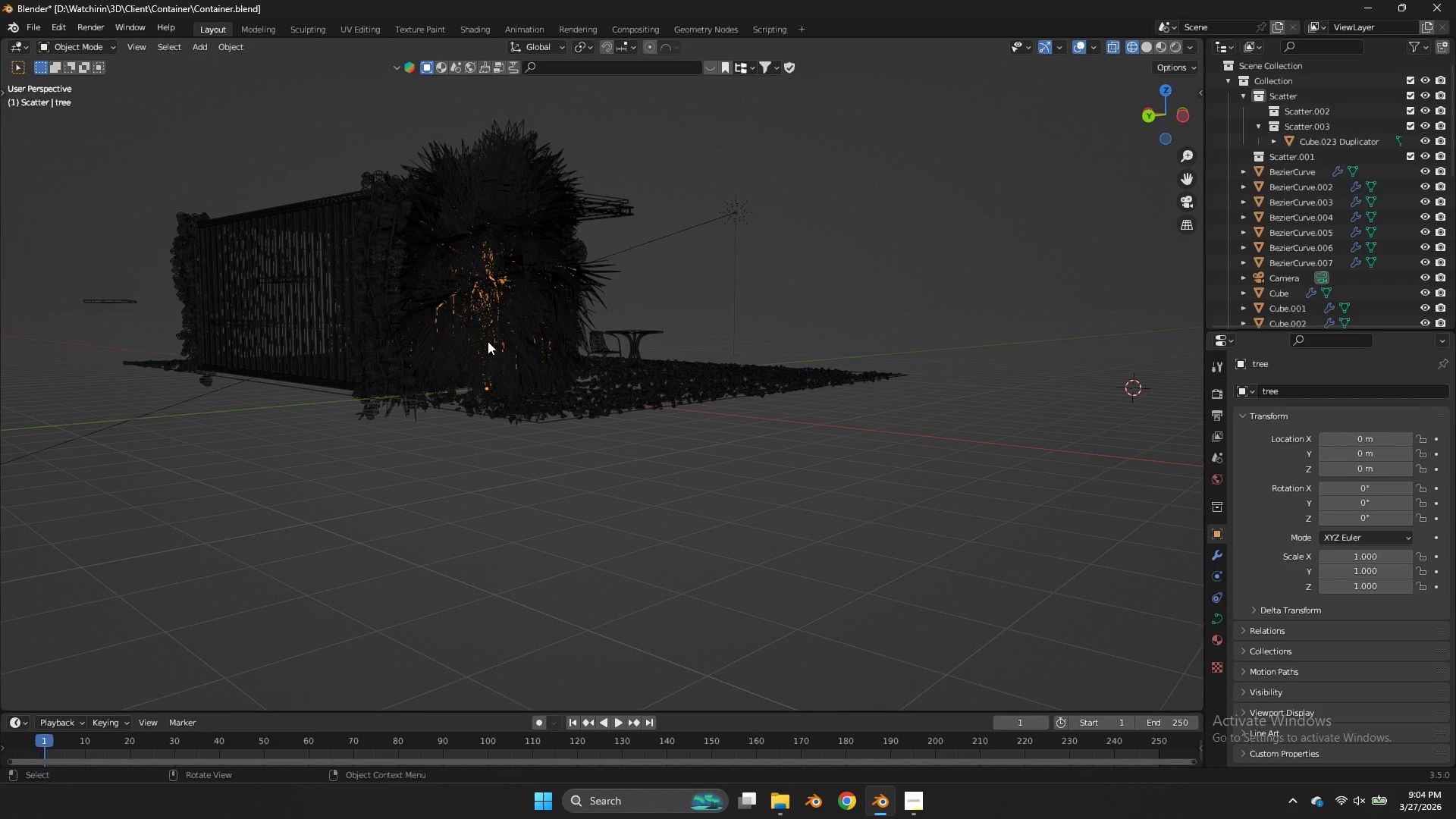 
key(G)
 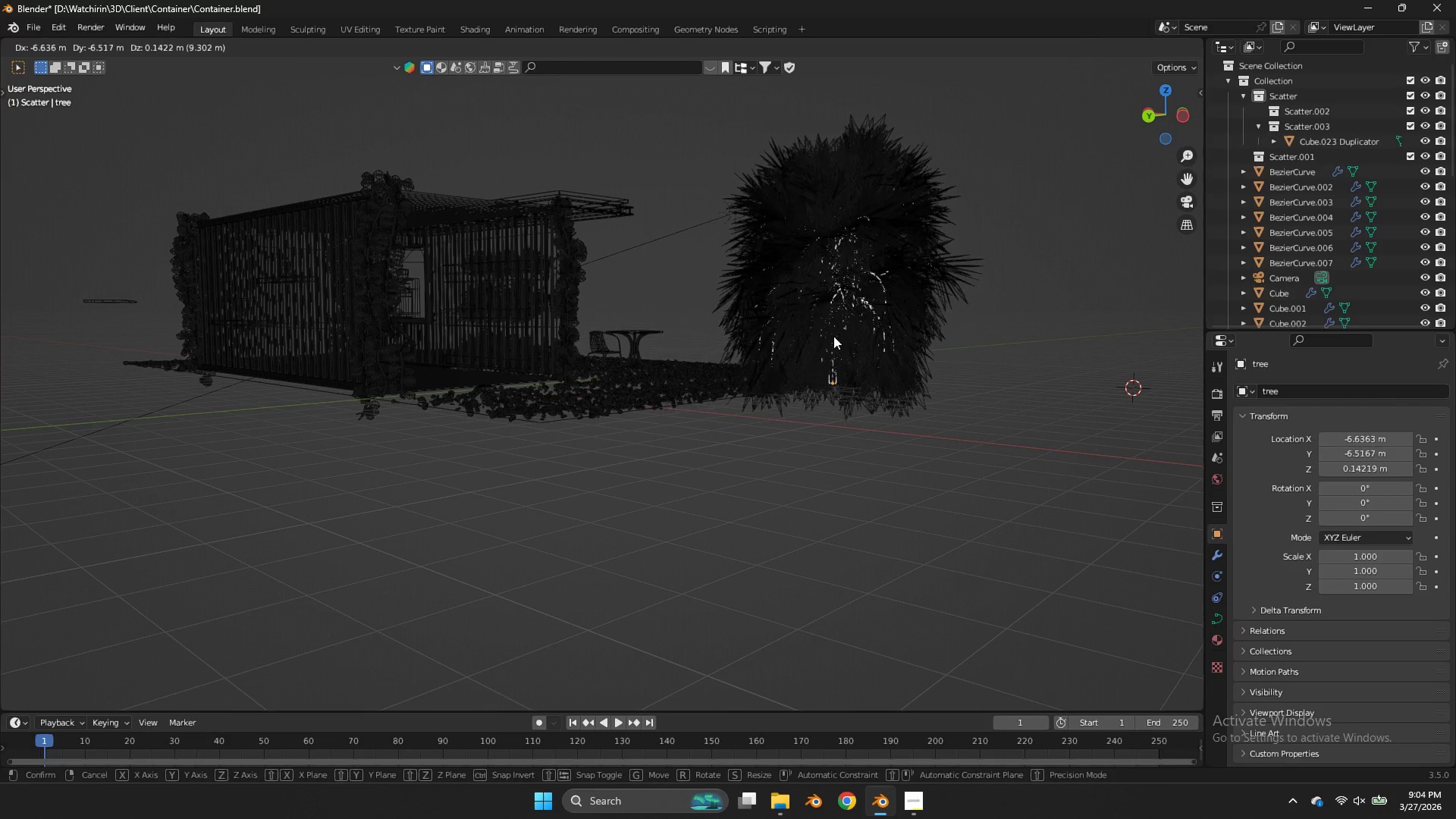 
left_click([833, 336])
 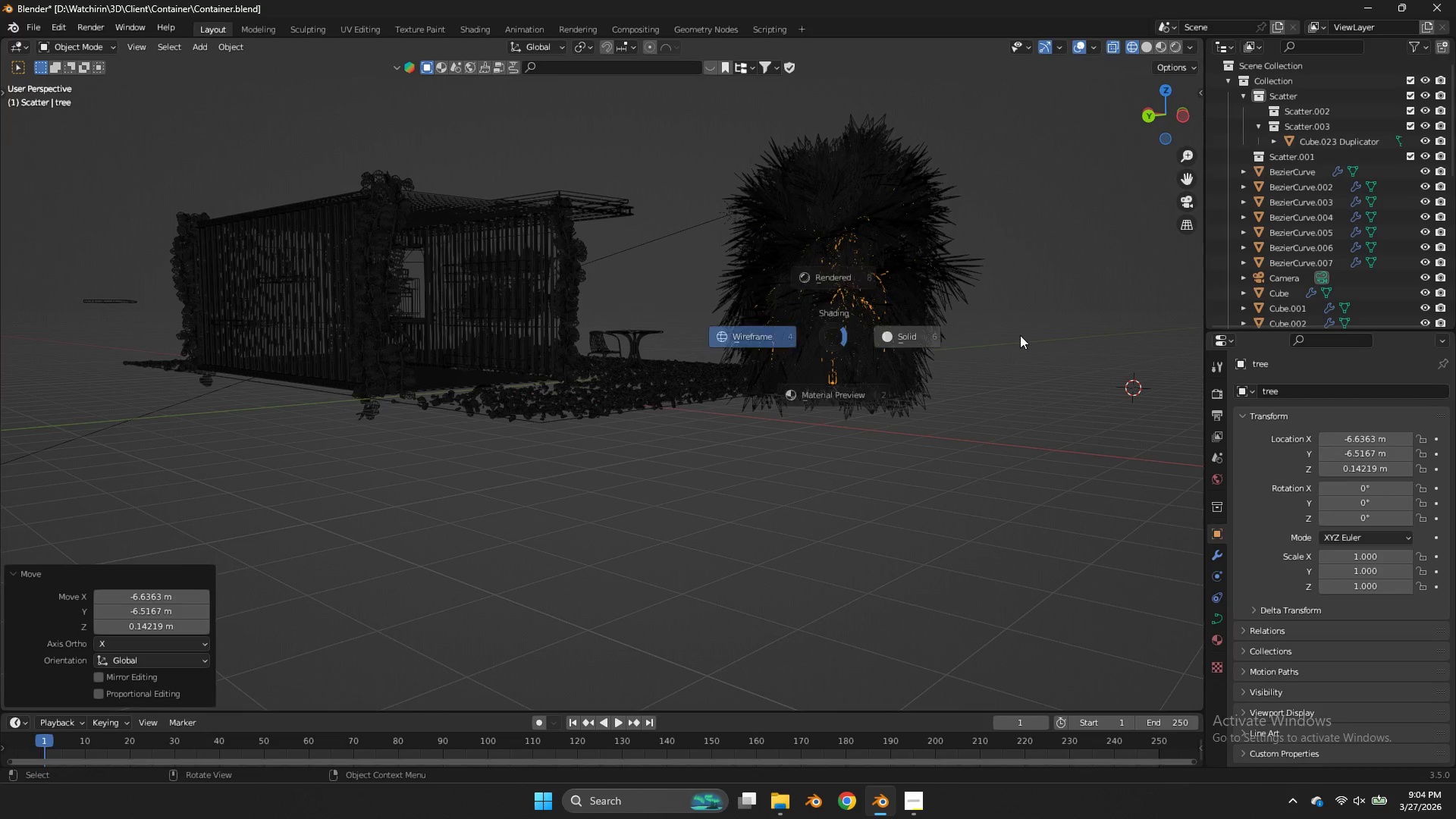 
type(zsz)
 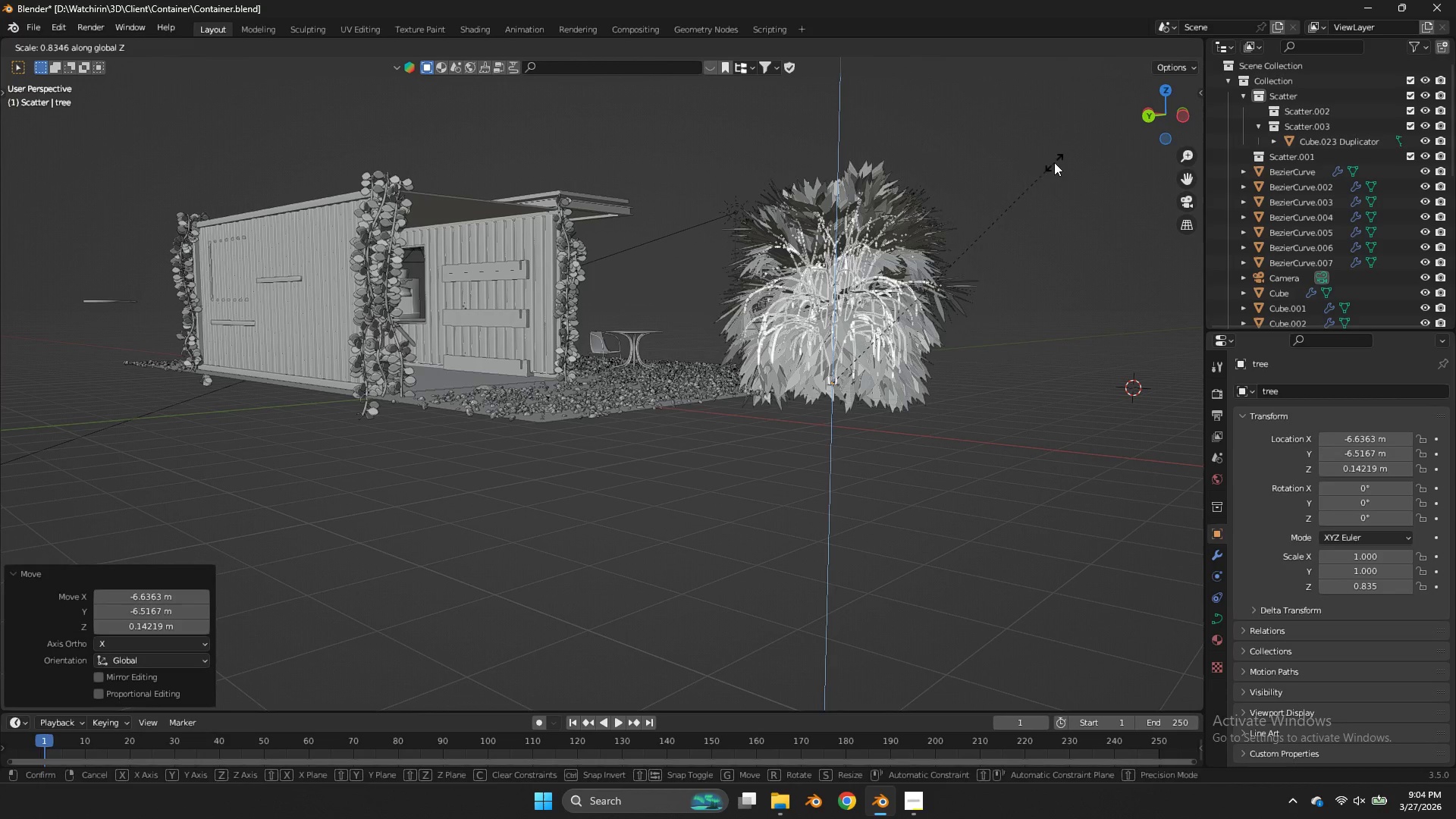 
left_click([1054, 162])
 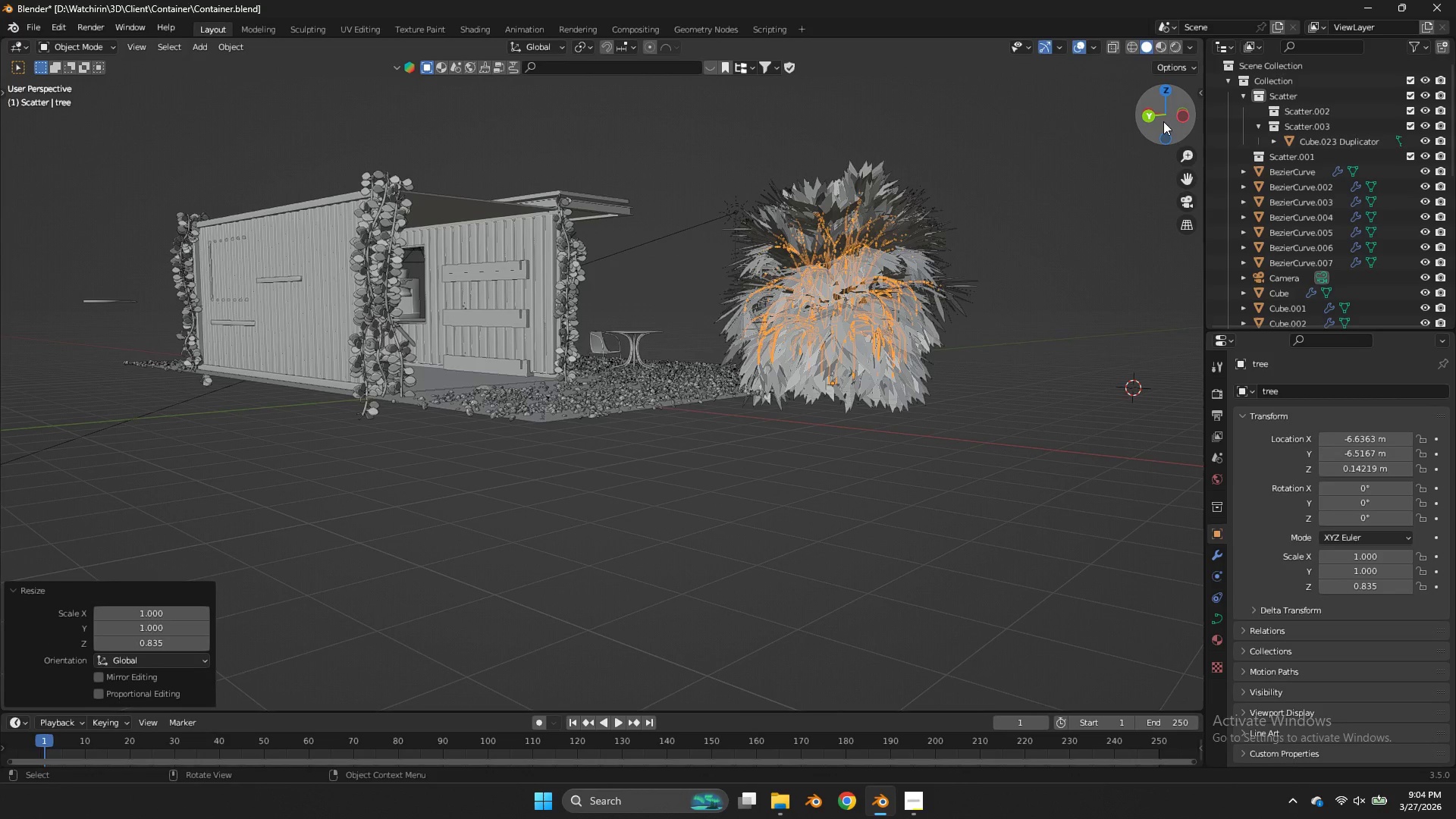 
left_click_drag(start_coordinate=[1164, 121], to_coordinate=[972, 169])
 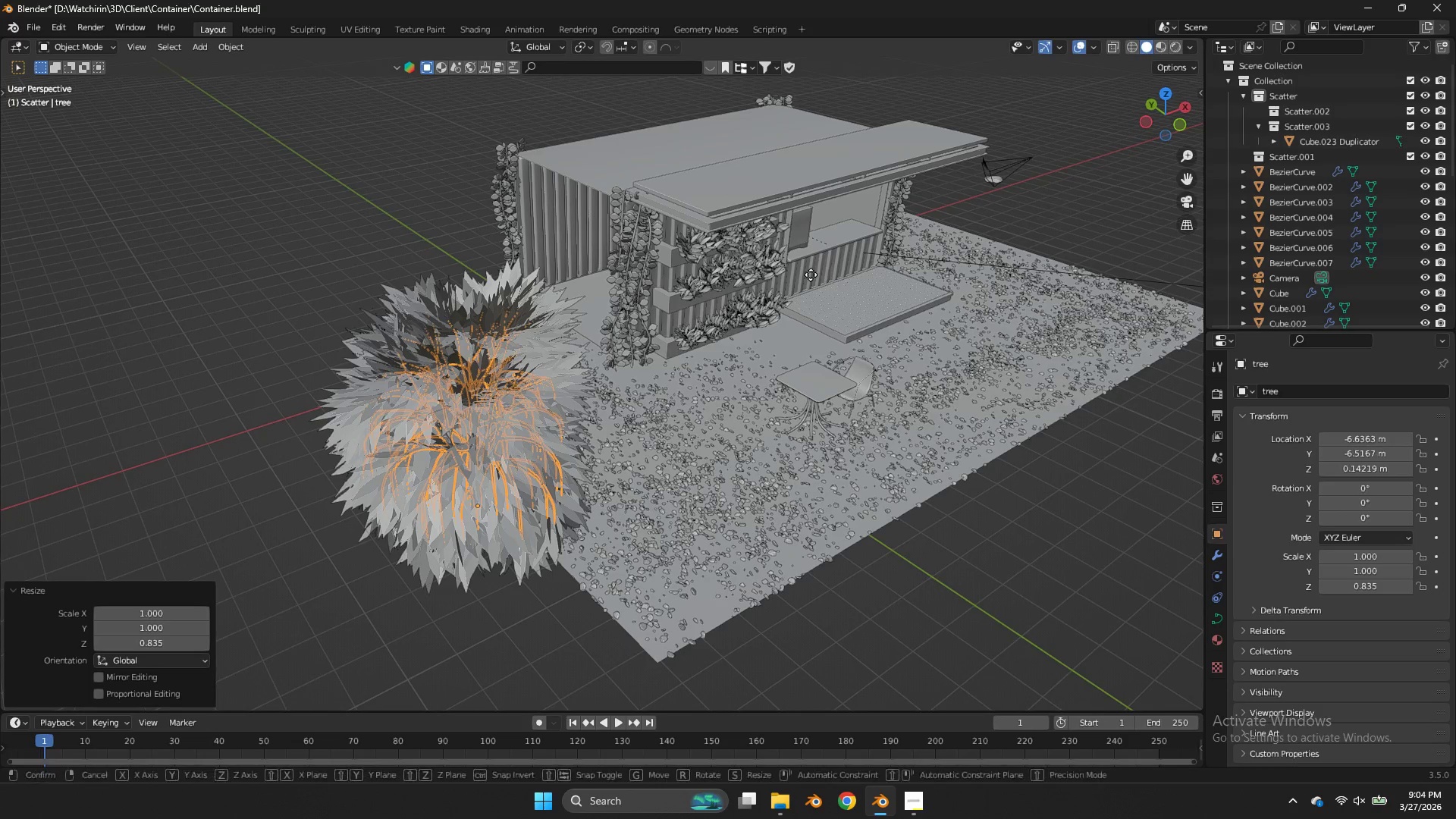 
key(G)
 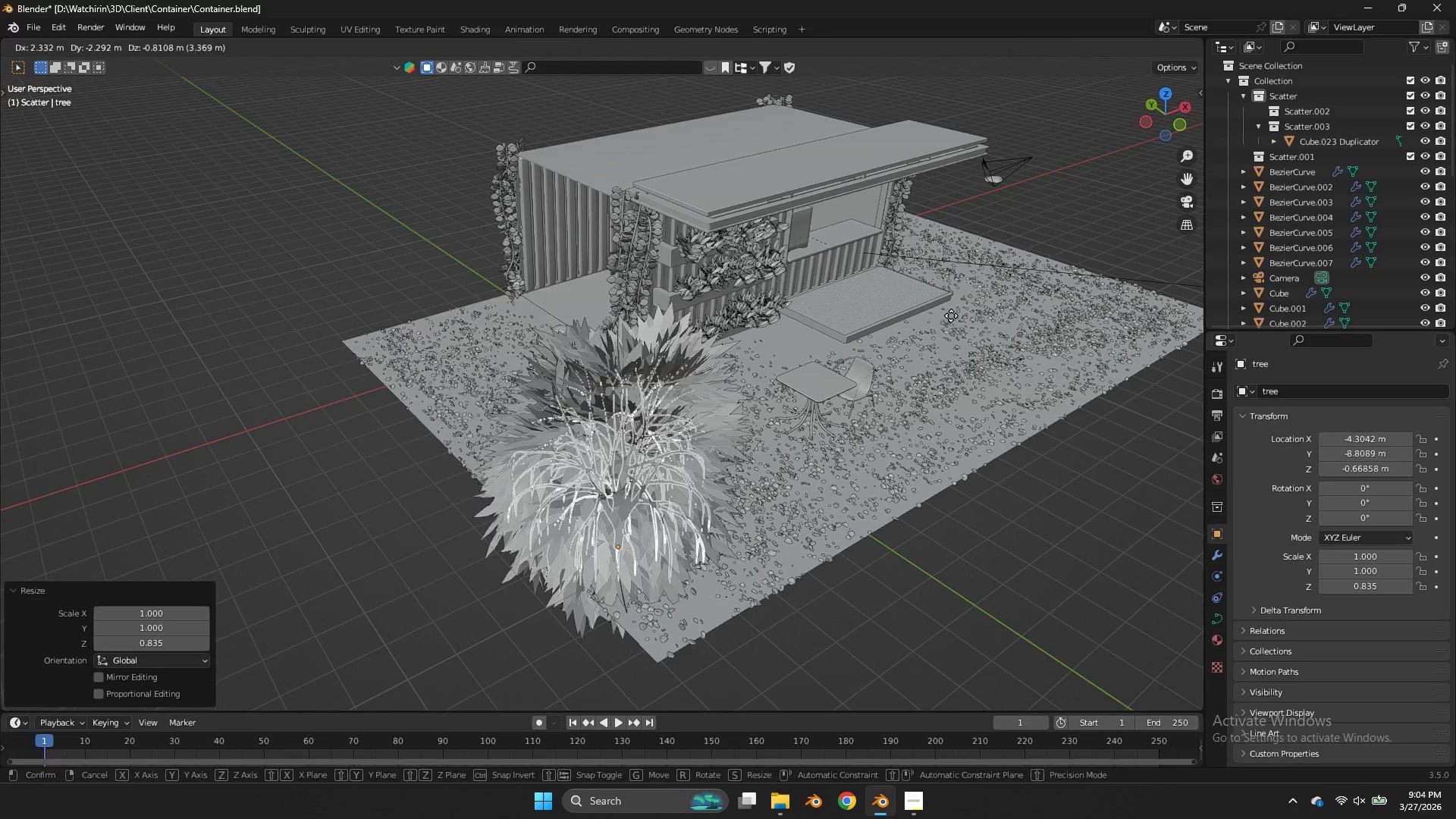 
right_click([951, 315])
 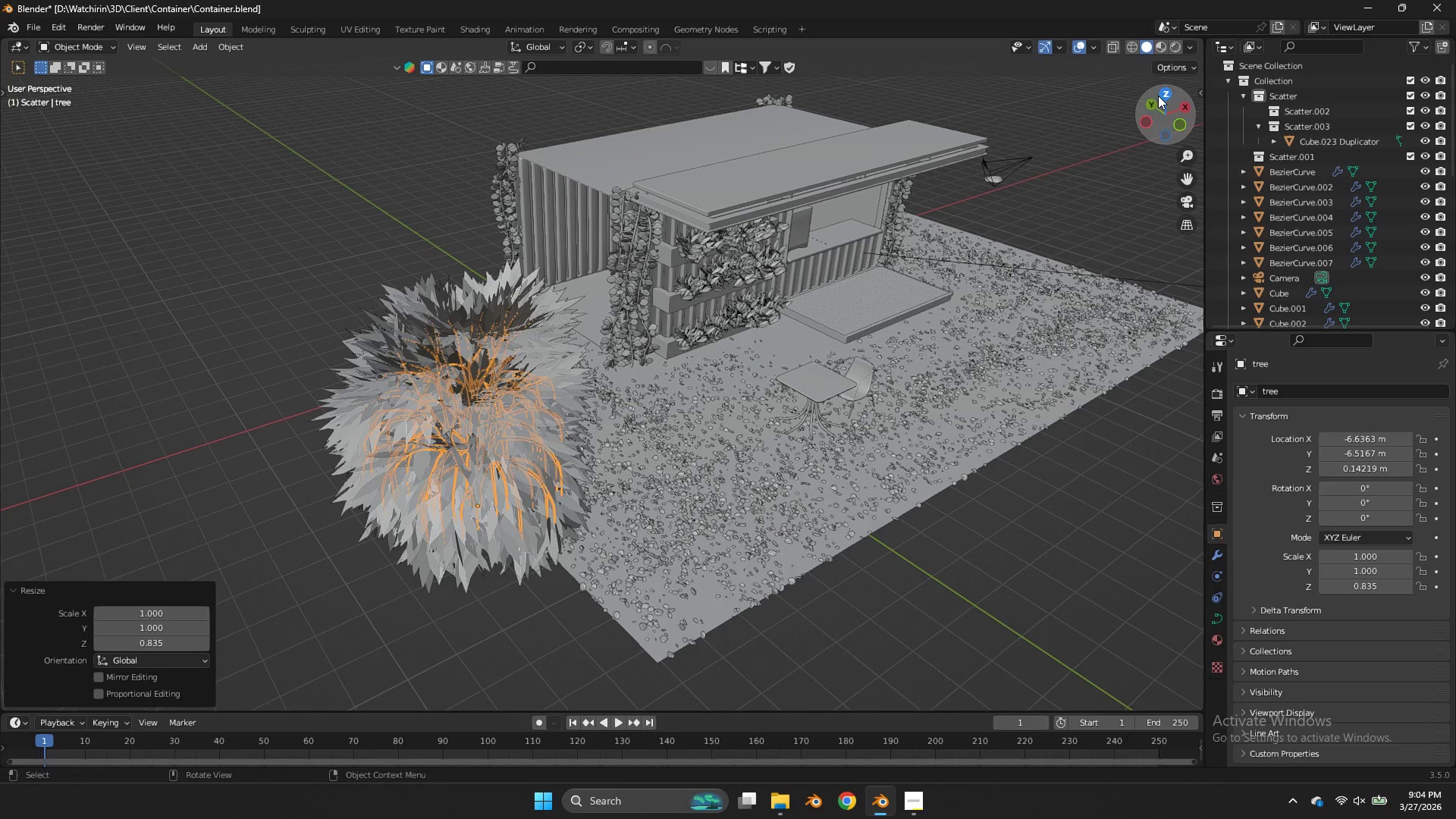 
type(zz)
 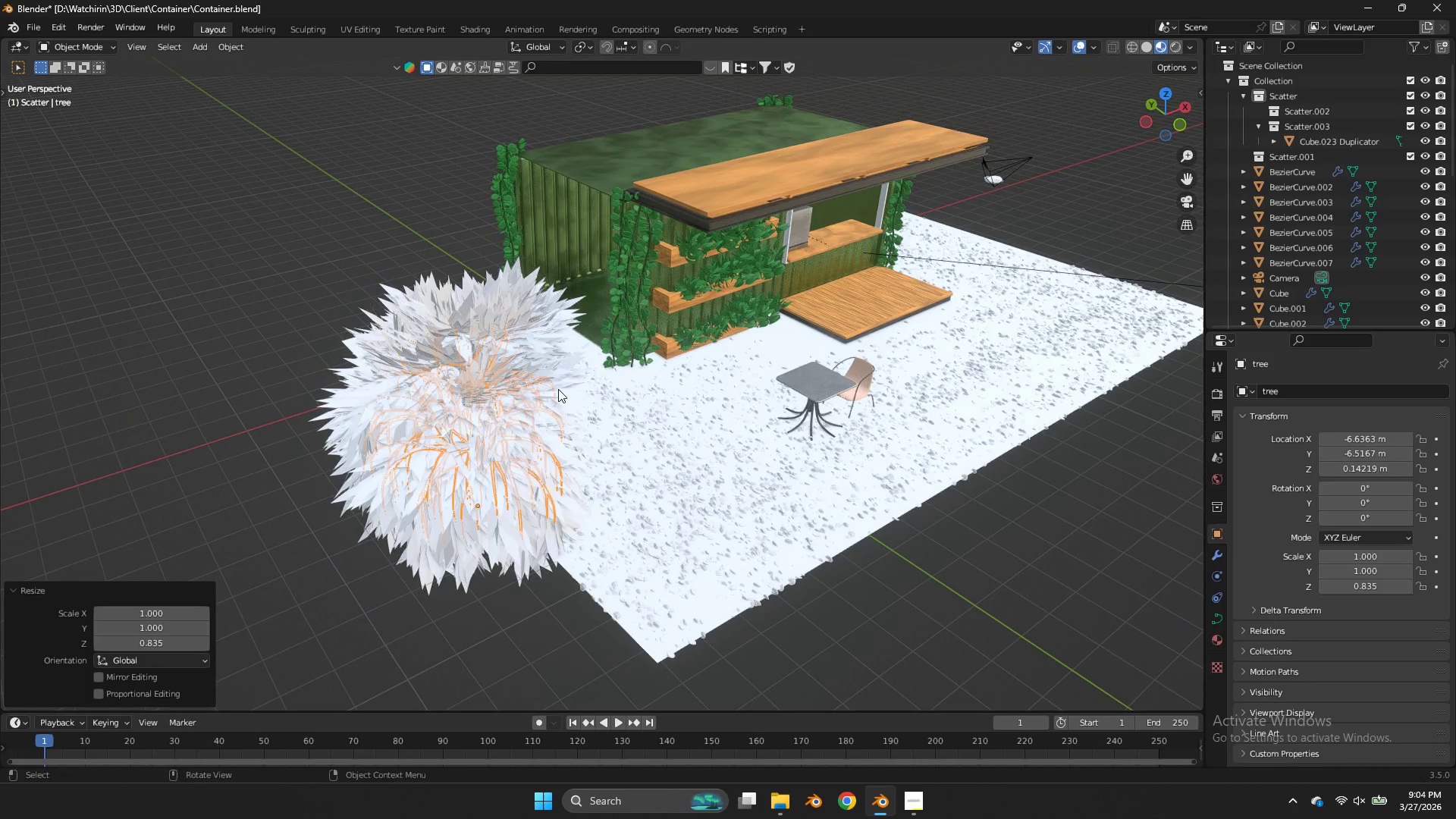 
left_click([548, 381])
 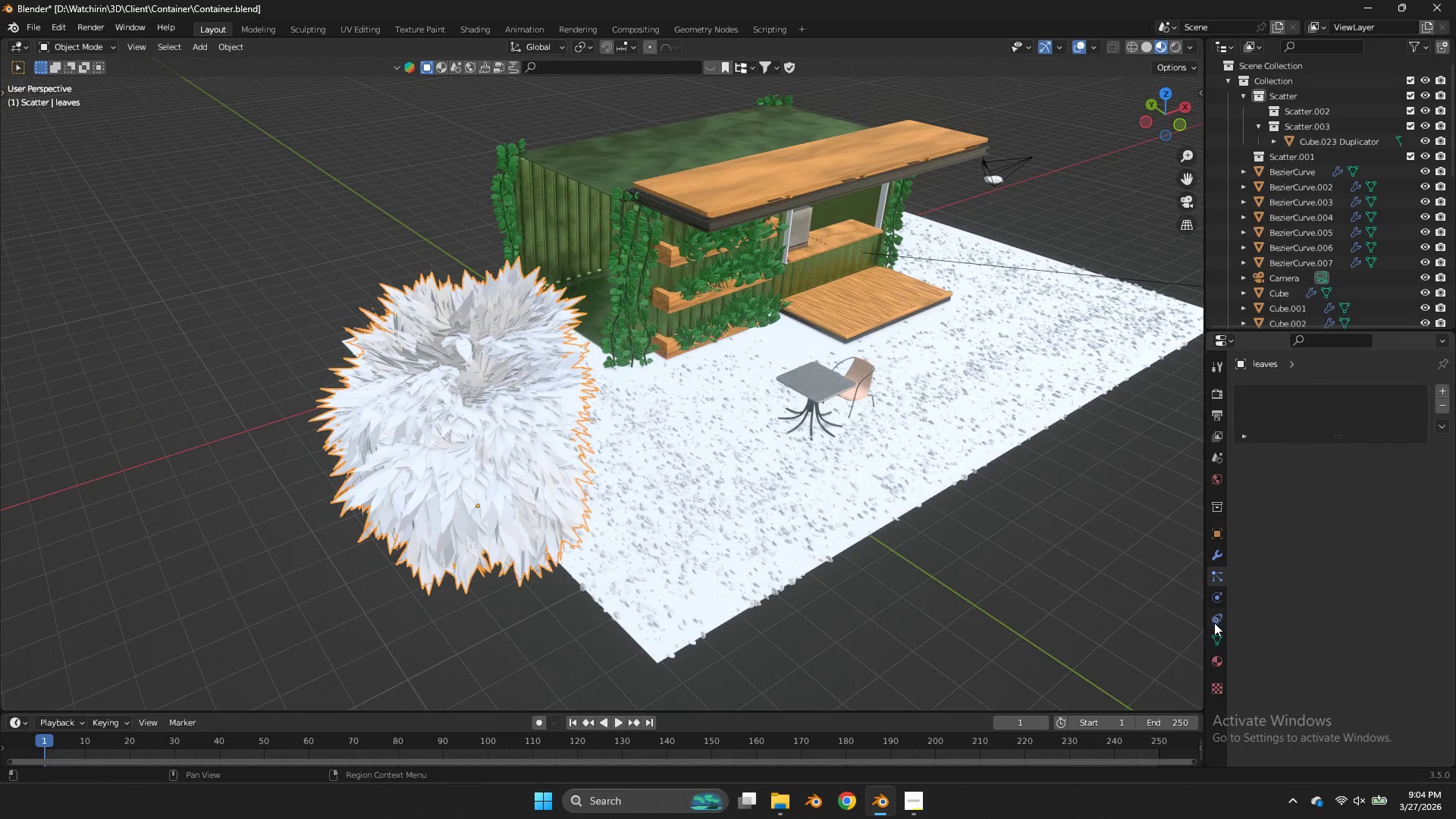 
left_click_drag(start_coordinate=[1217, 648], to_coordinate=[1218, 652])
 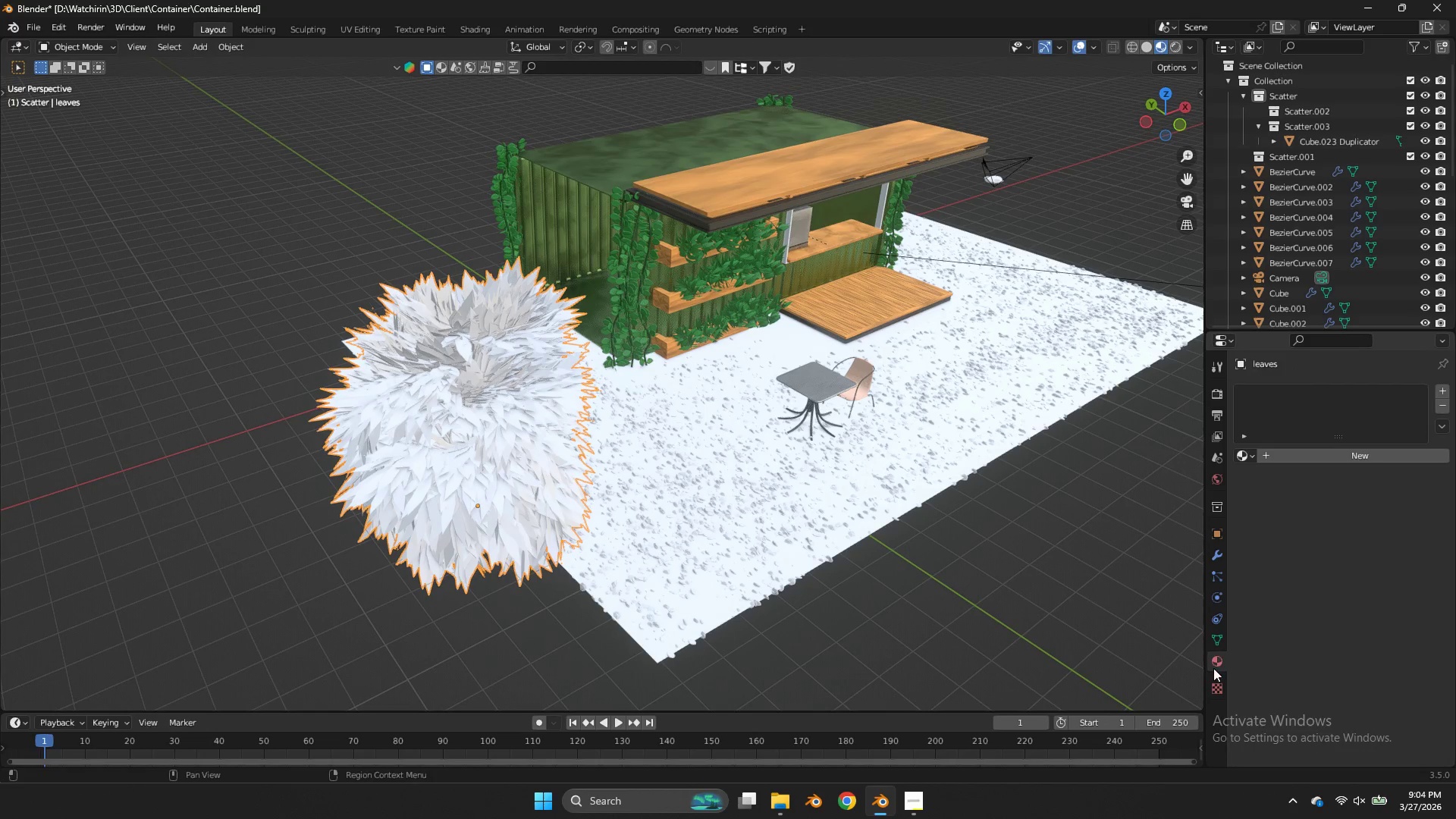 
double_click([1213, 668])
 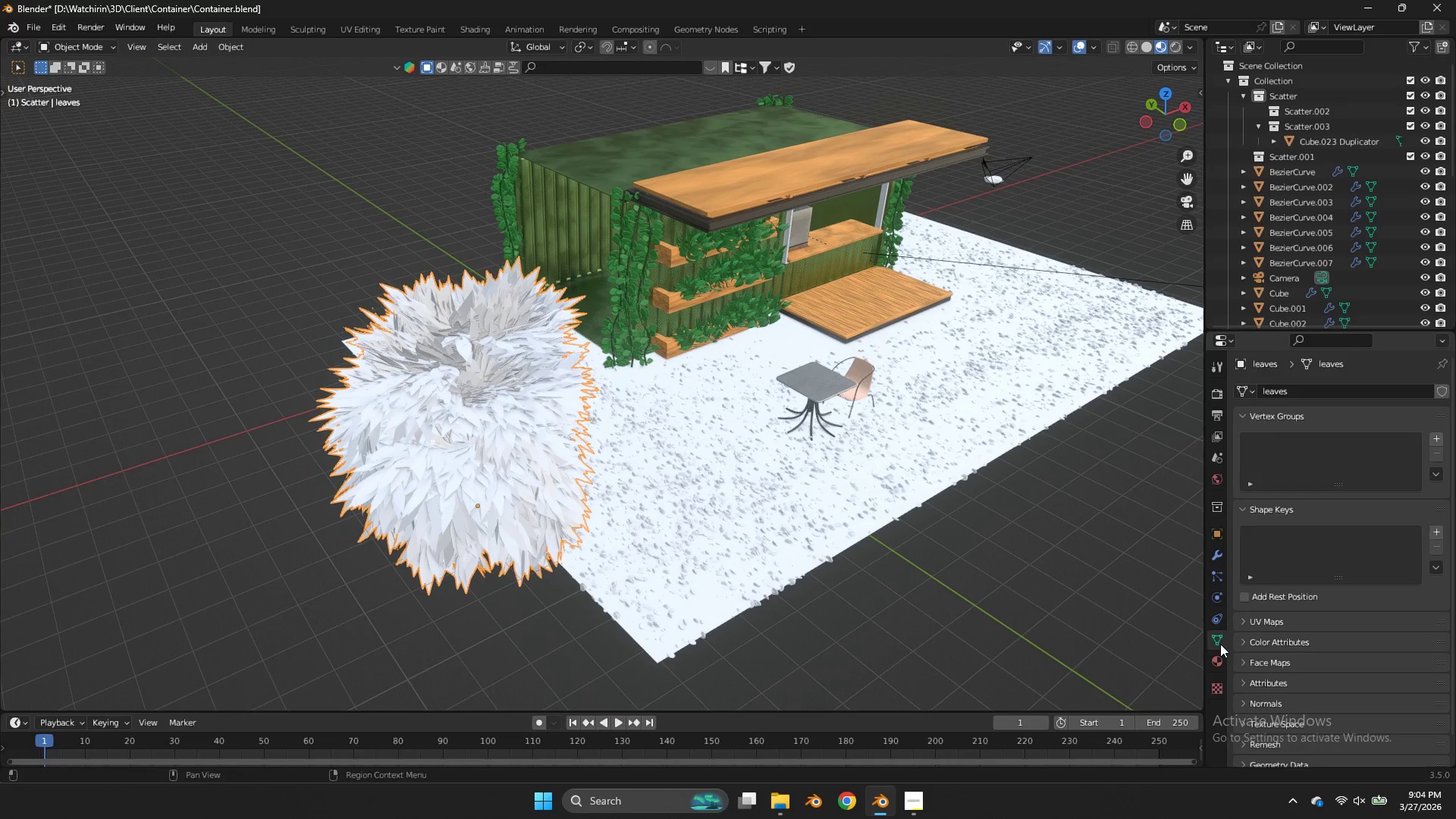 
triple_click([1220, 644])
 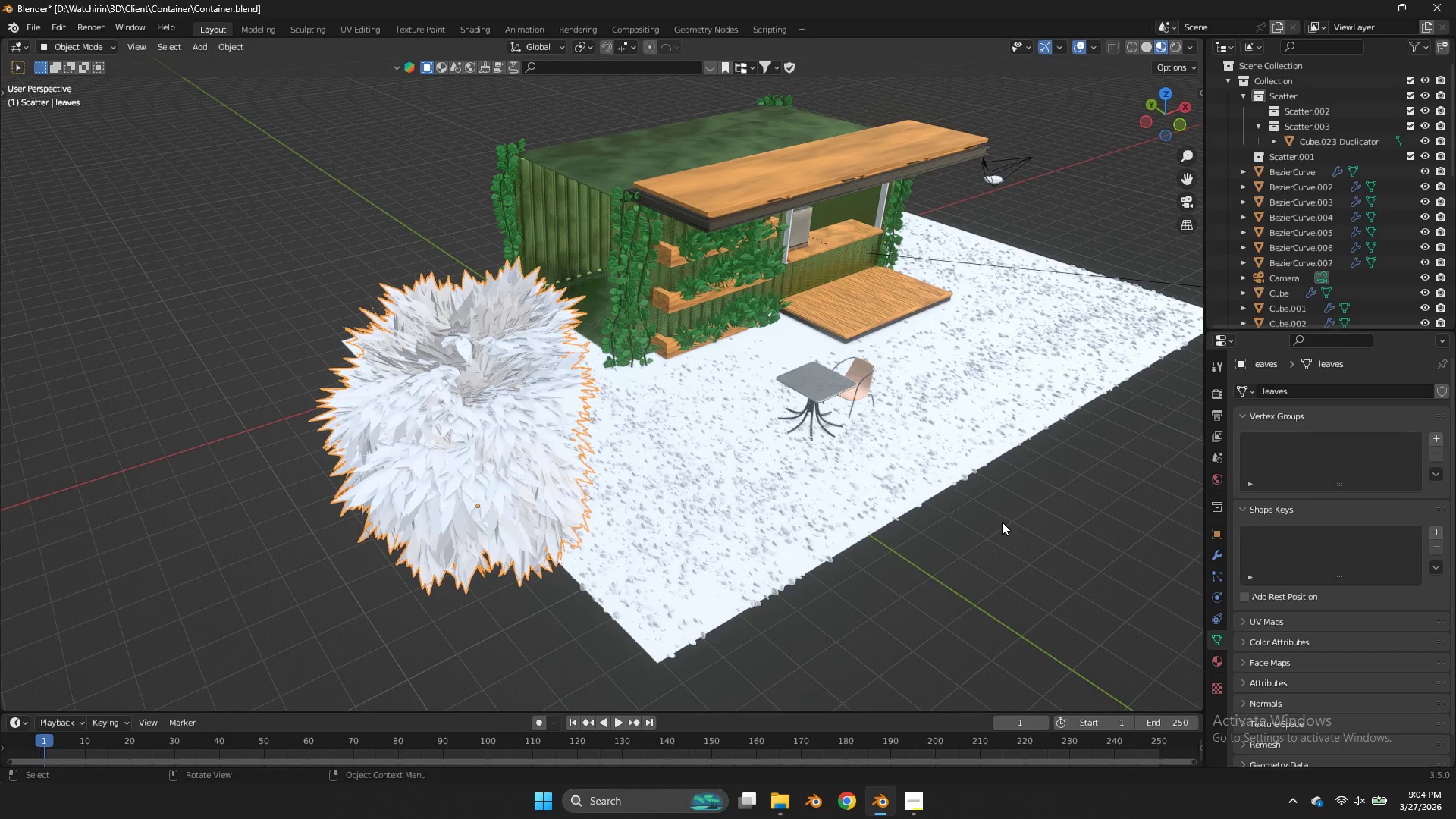 
wait(8.88)
 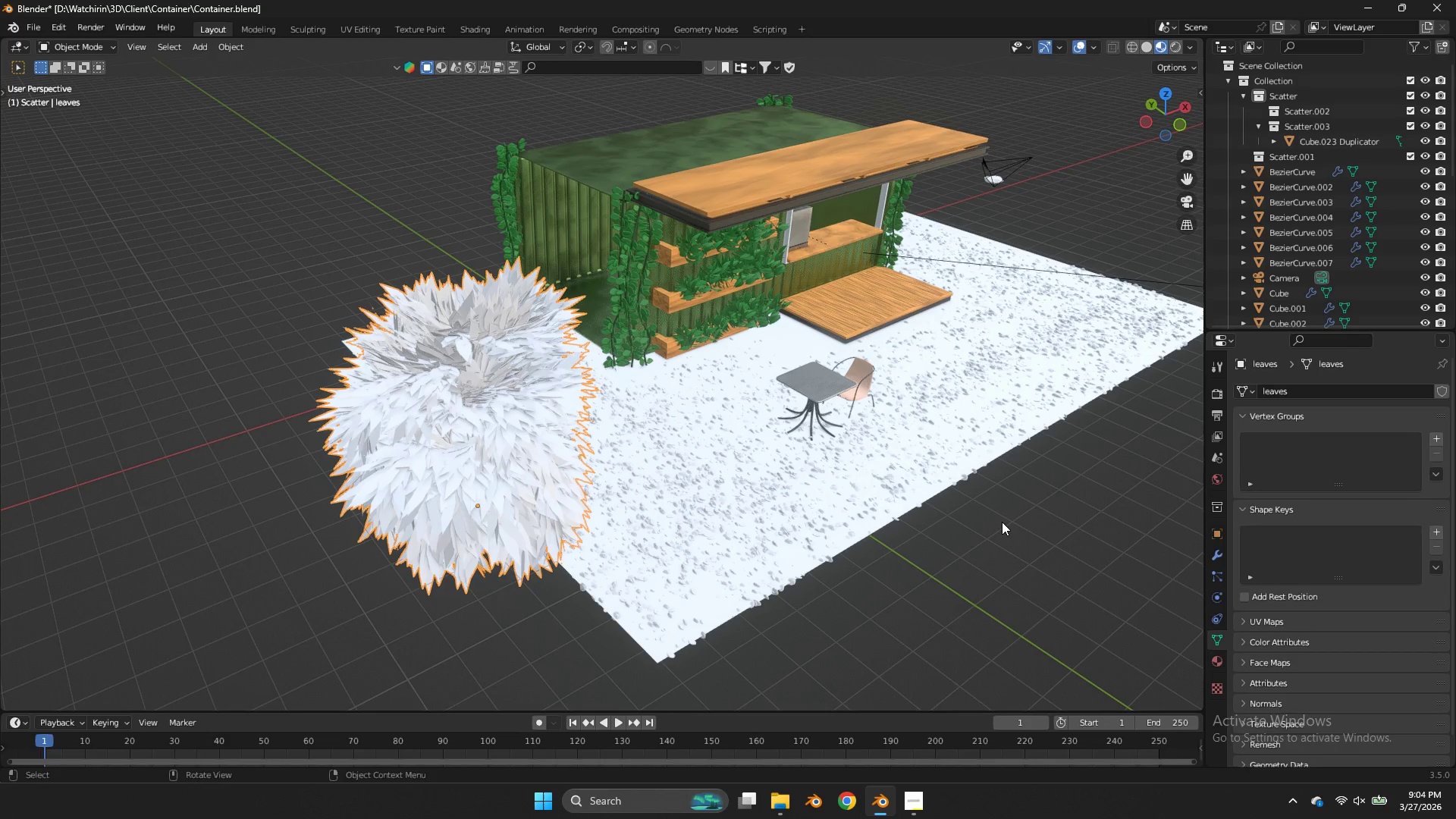 
key(Tab)
 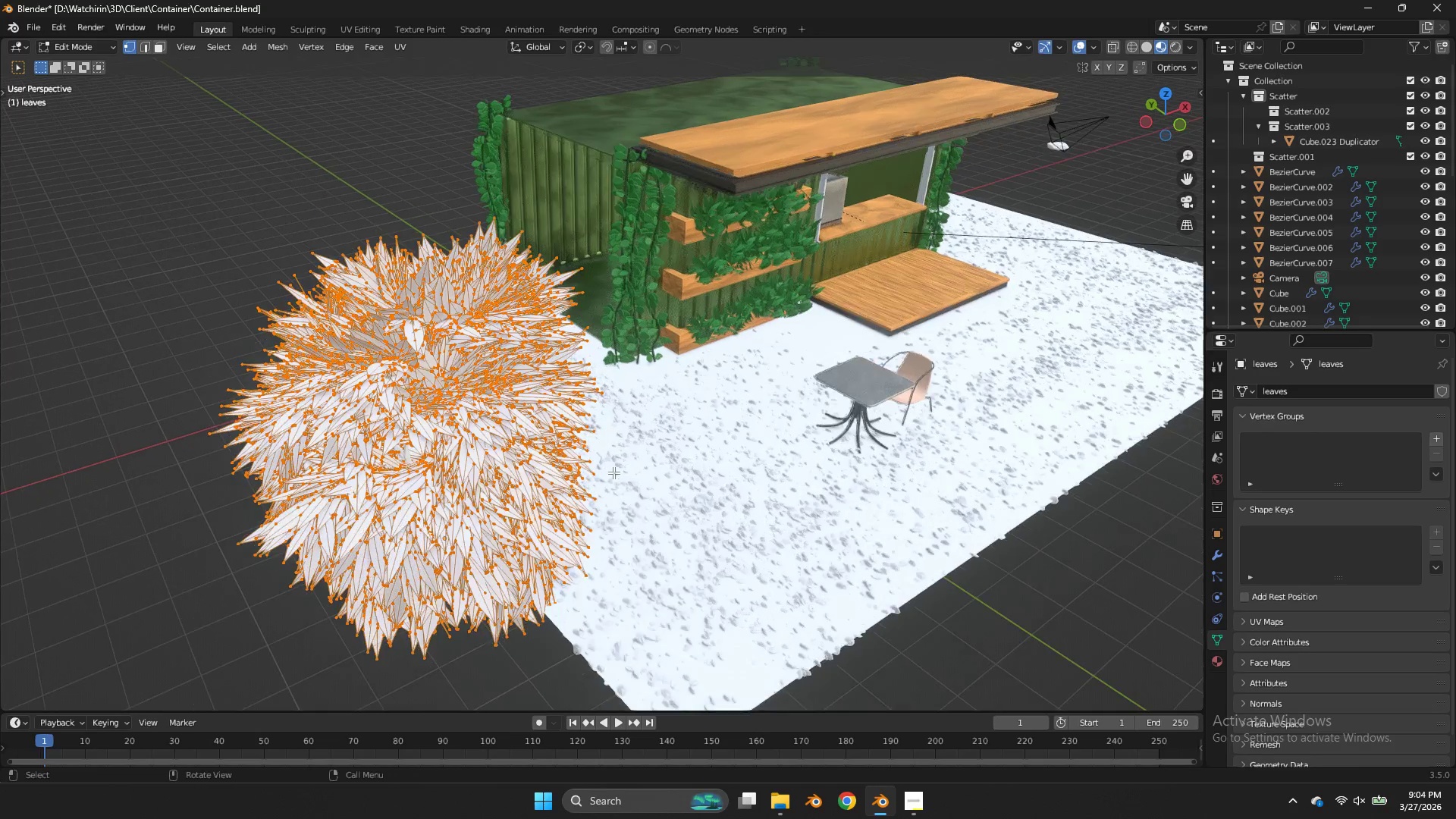 
scroll: coordinate [529, 460], scroll_direction: up, amount: 4.0
 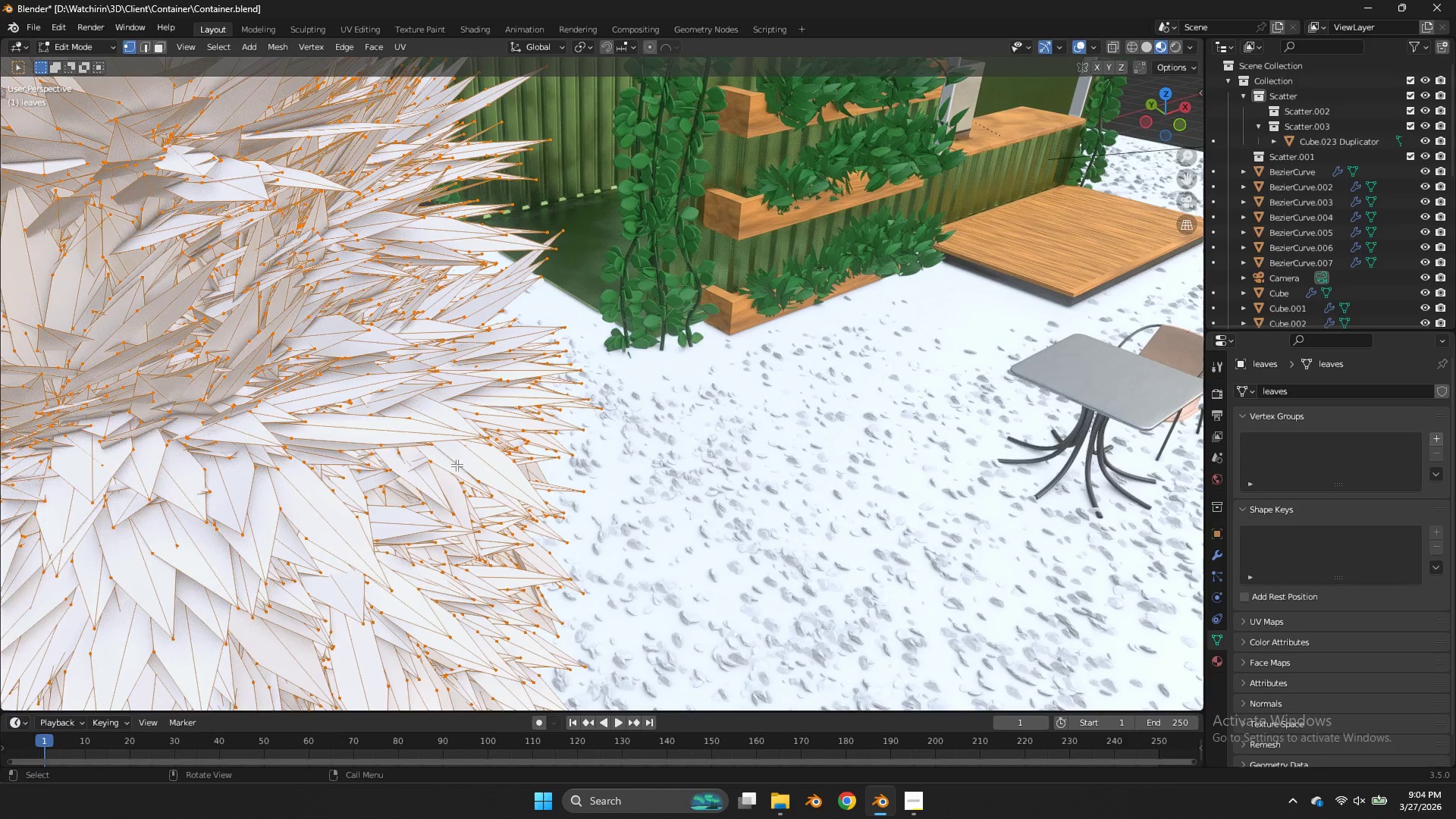 
key(Tab)
 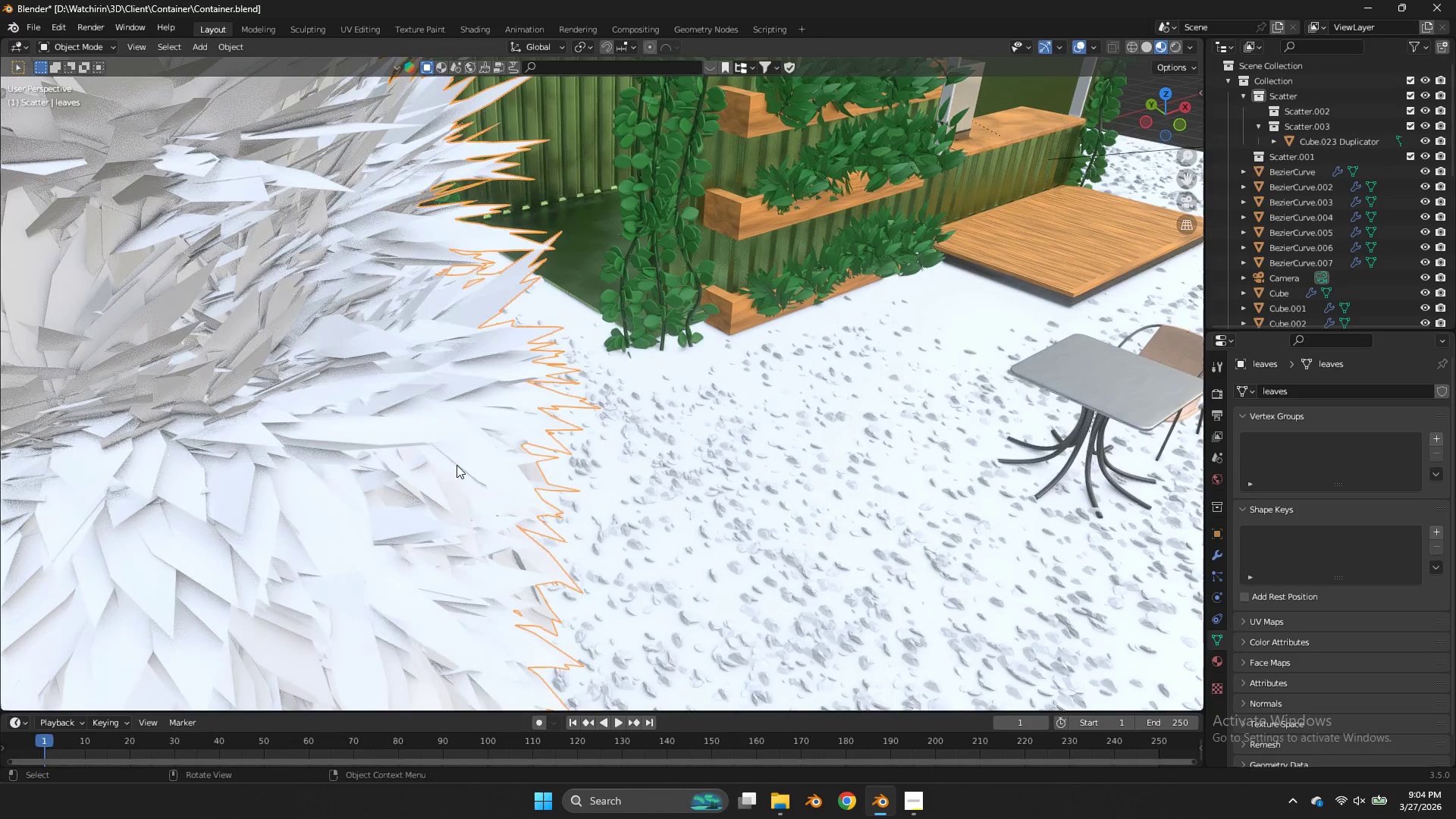 
scroll: coordinate [457, 465], scroll_direction: down, amount: 5.0
 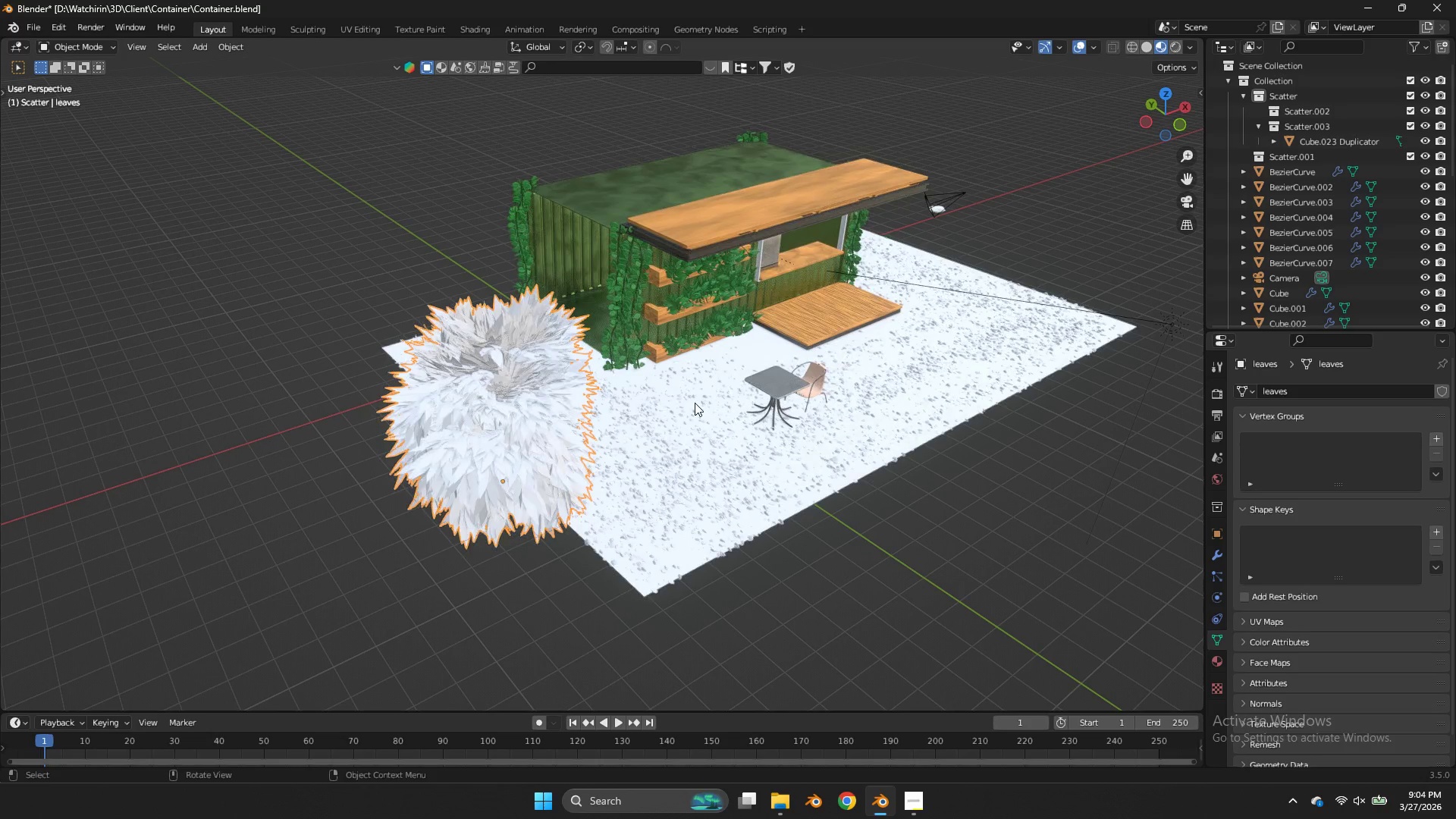 
key(S)
 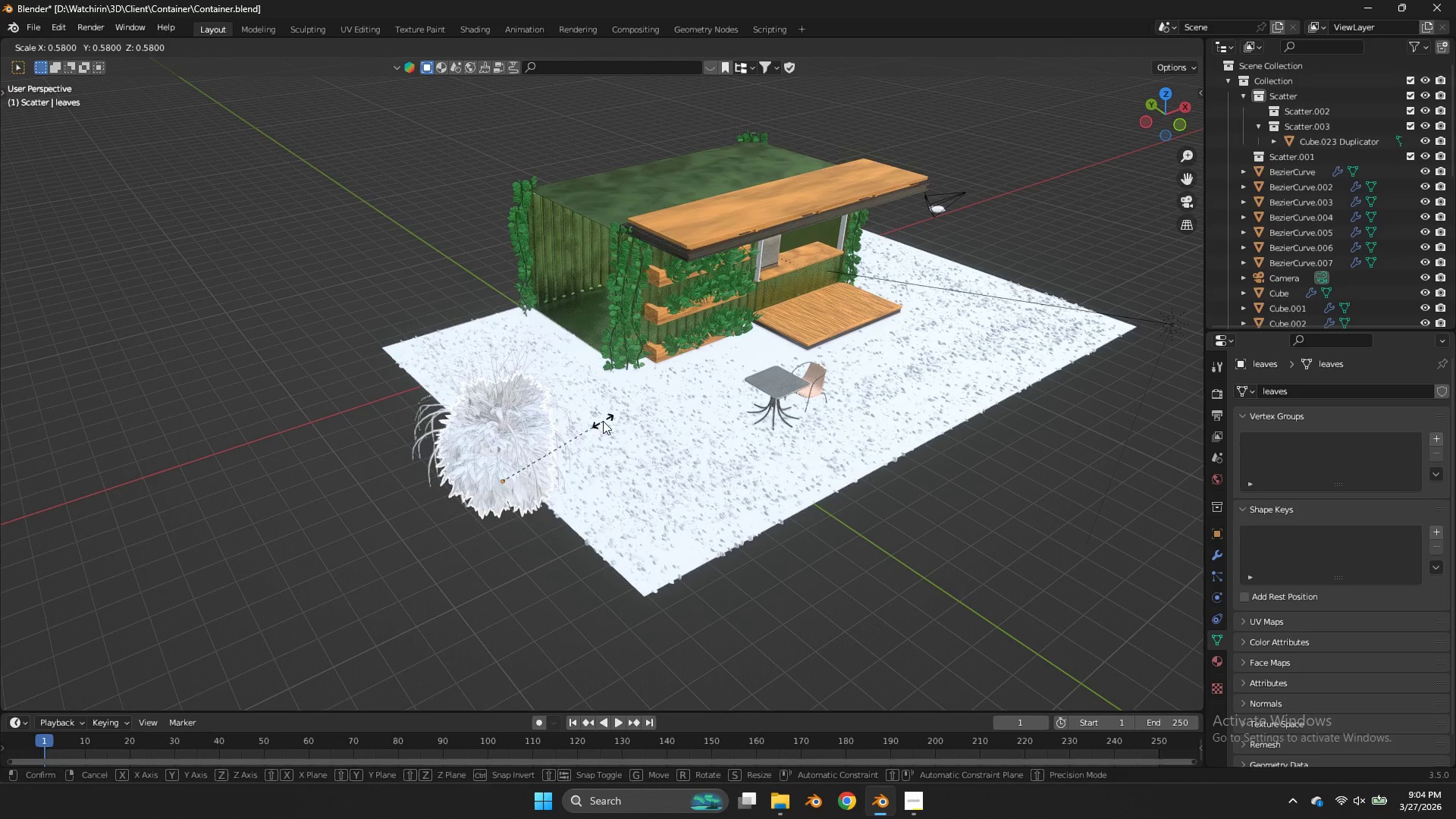 
right_click([603, 421])
 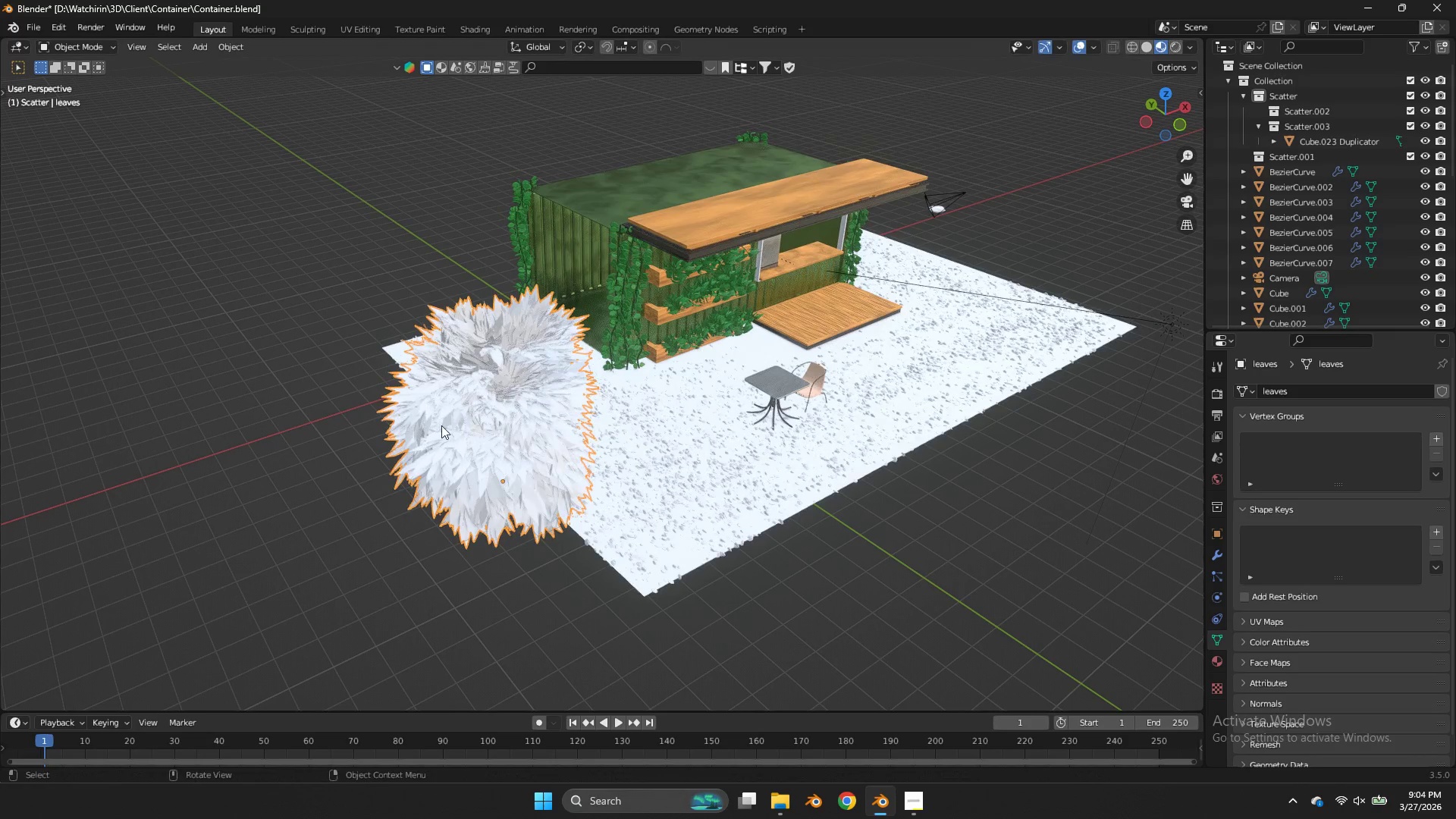 
left_click([441, 425])
 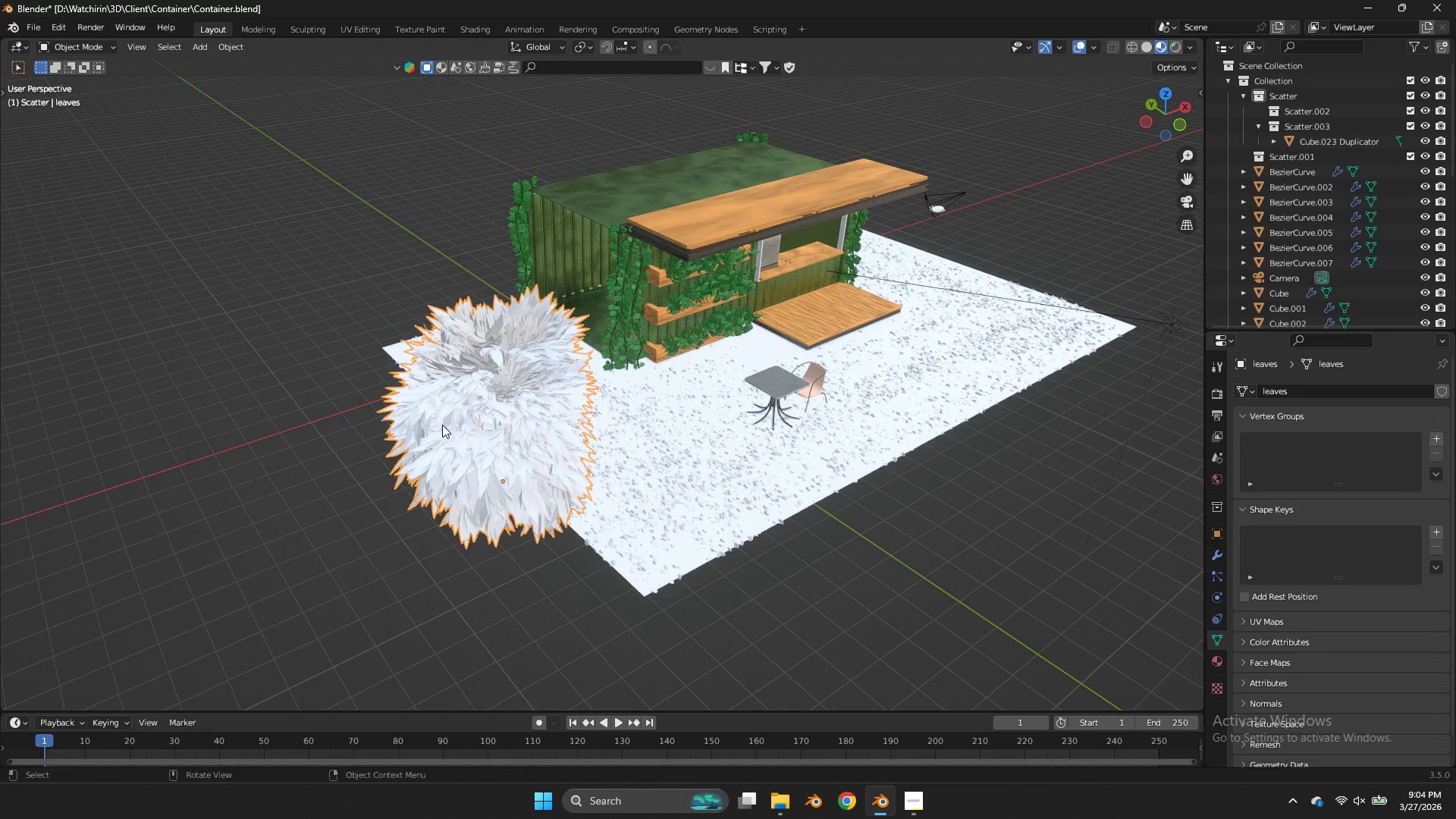 
left_click([468, 425])
 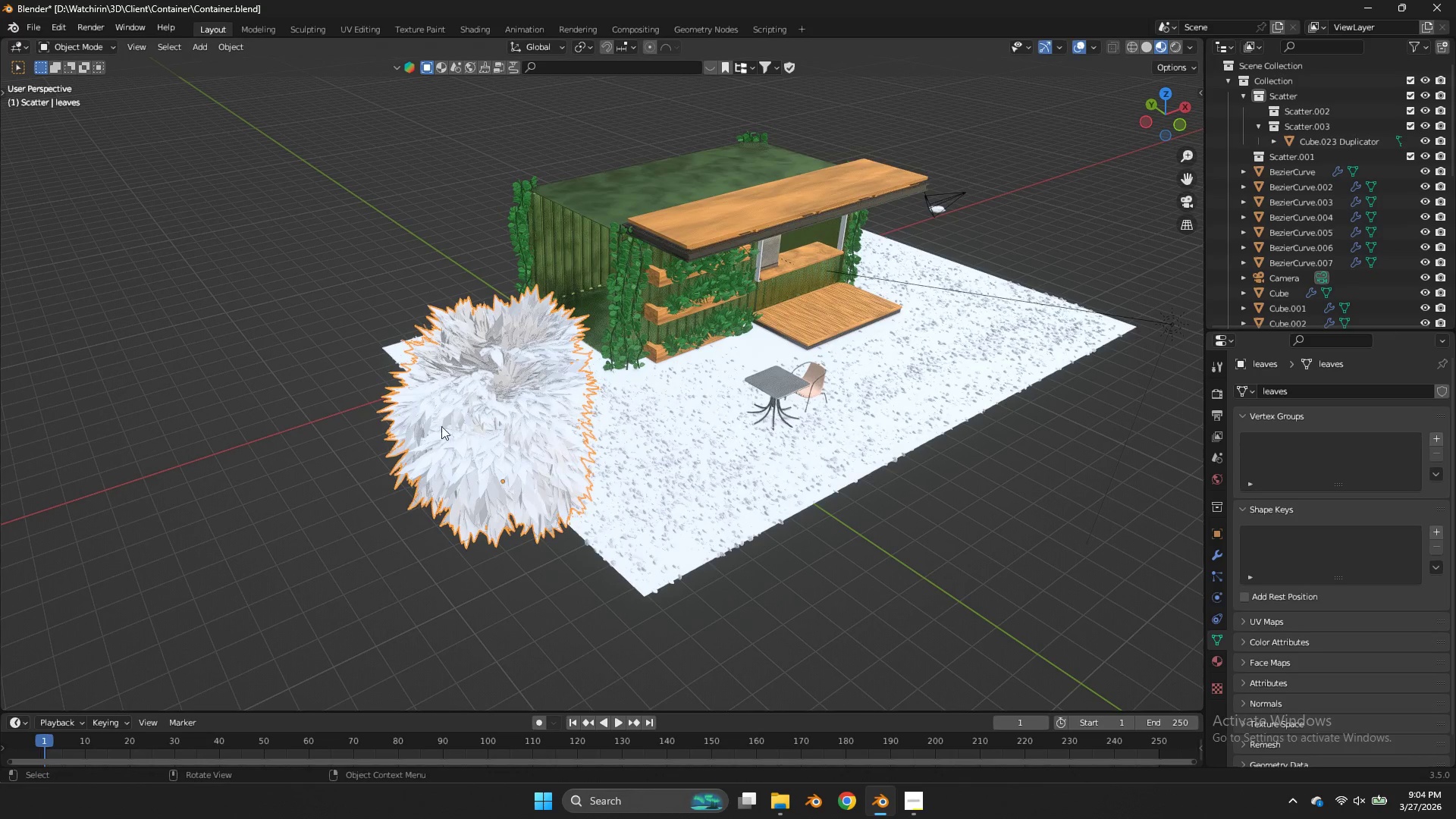 
key(Z)
 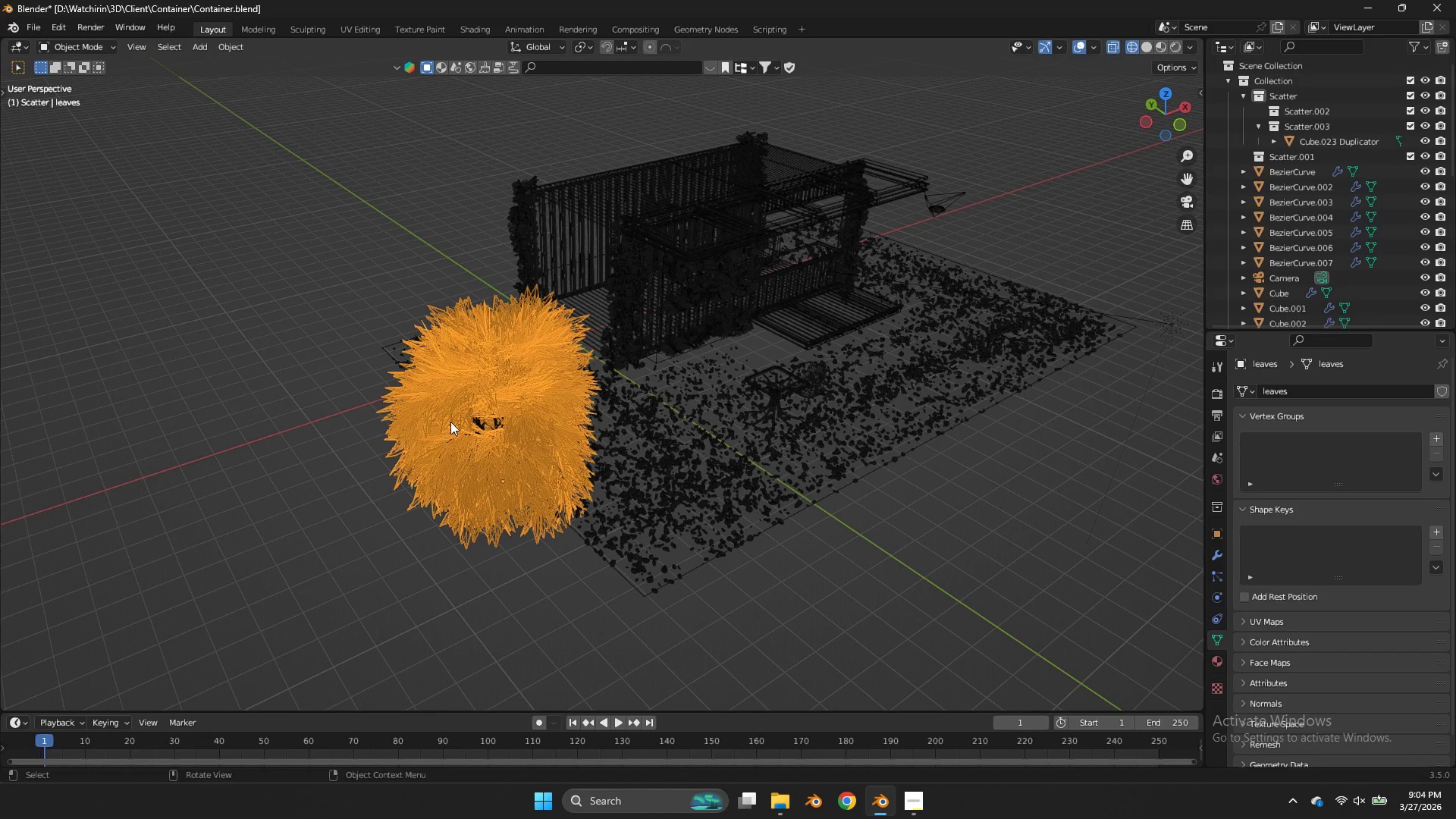 
left_click([450, 422])
 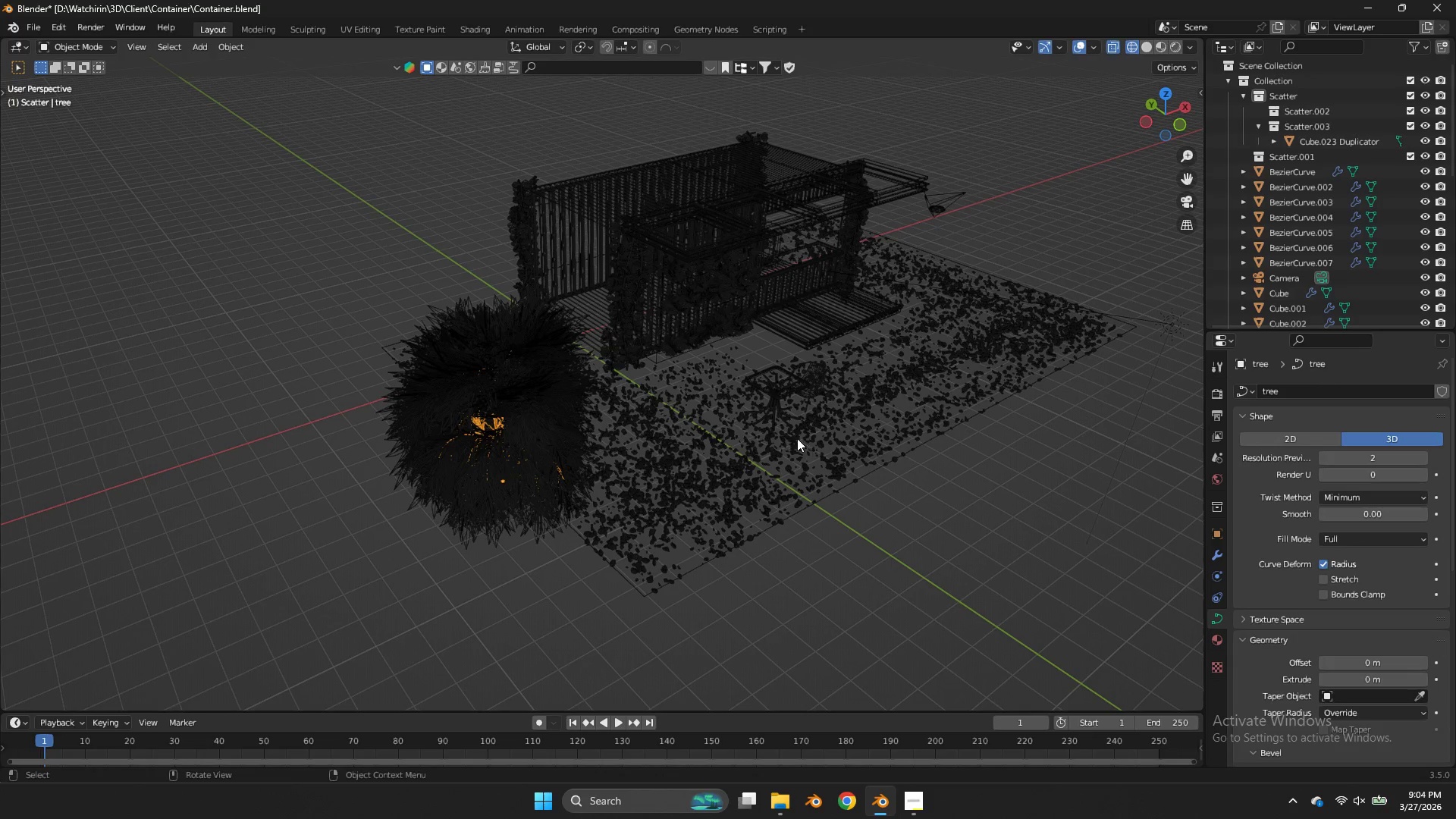 
type(zs)
 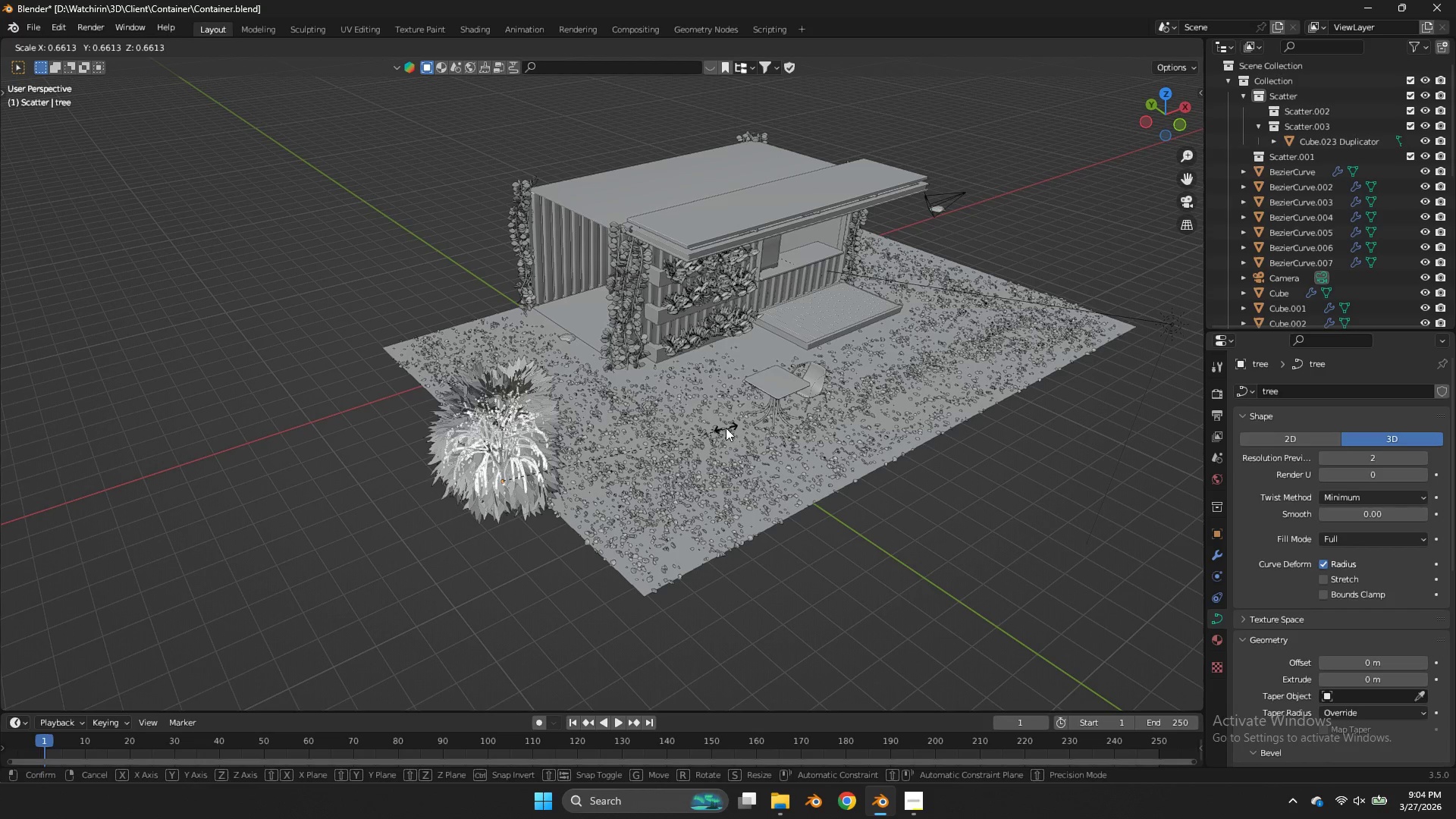 
left_click([723, 428])
 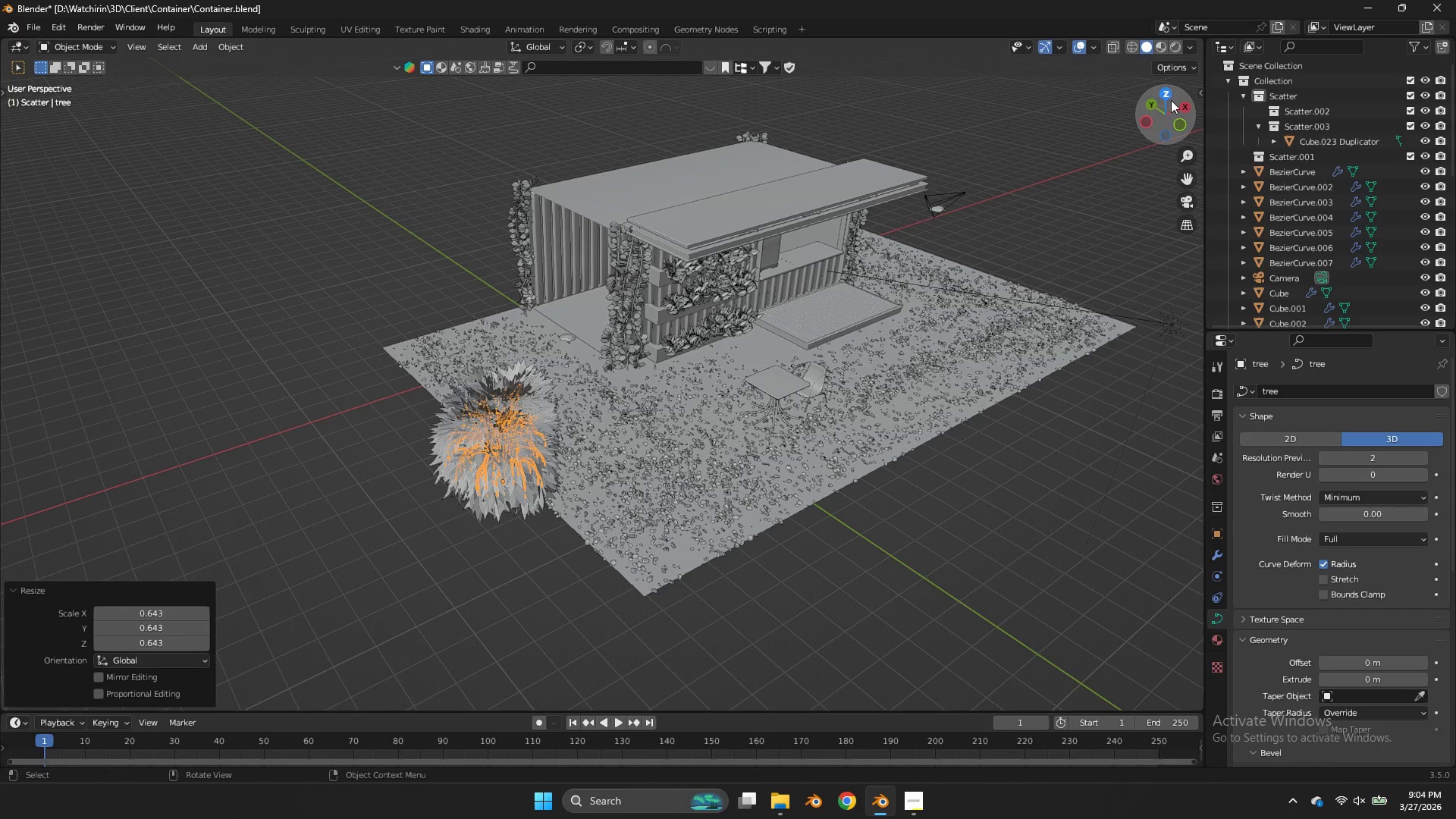 
left_click([1169, 96])
 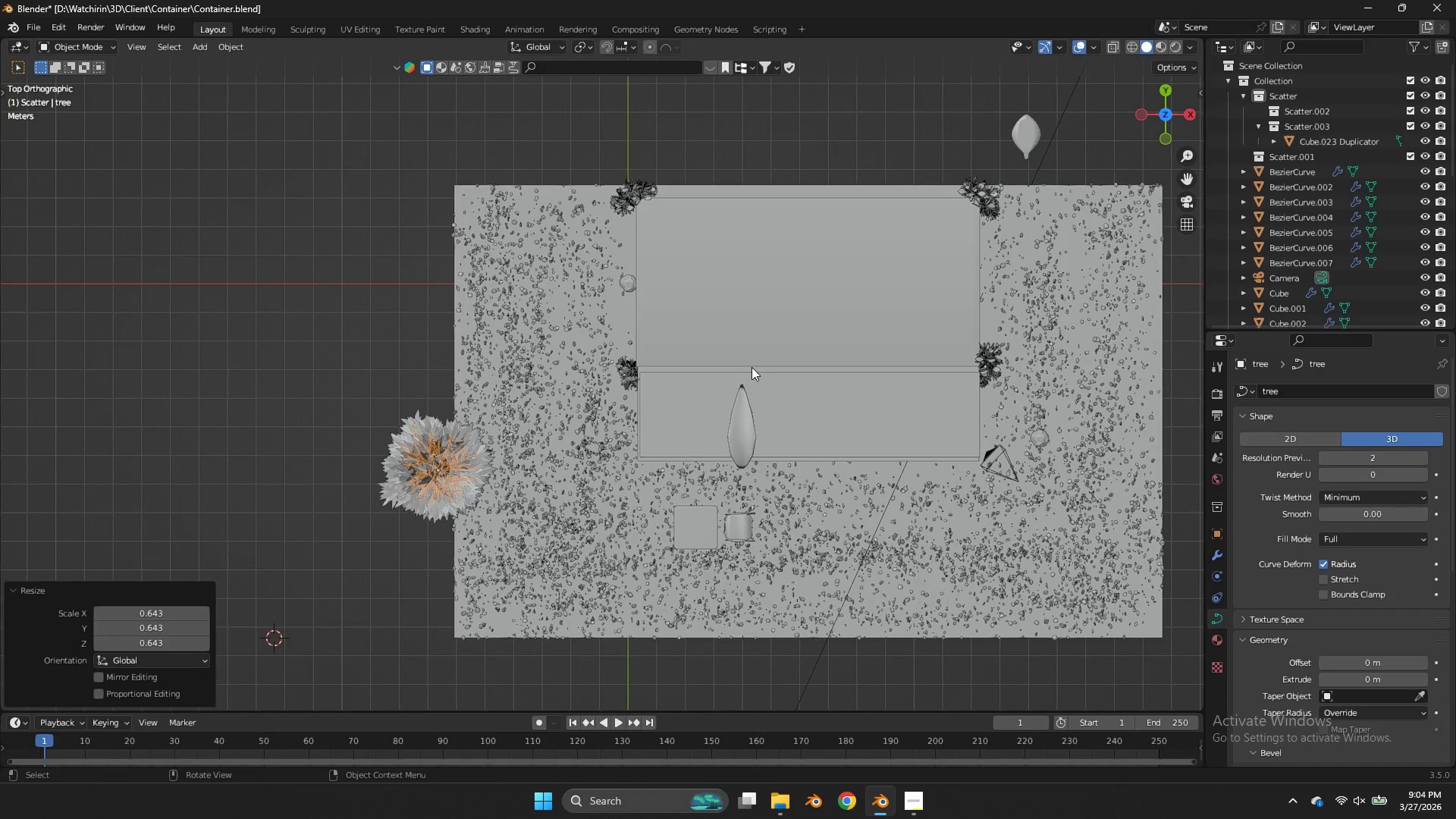 
key(G)
 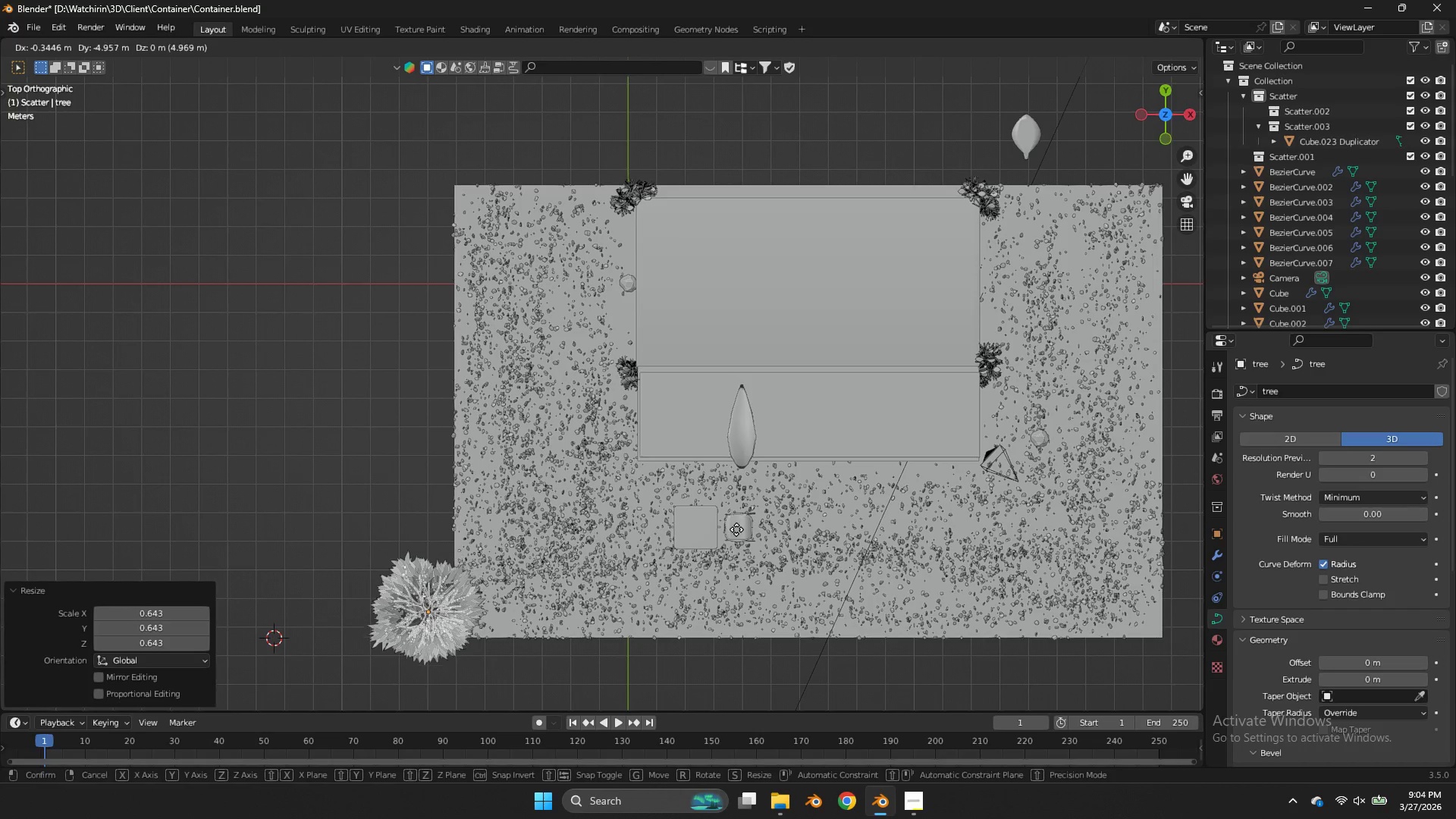 
left_click([736, 532])
 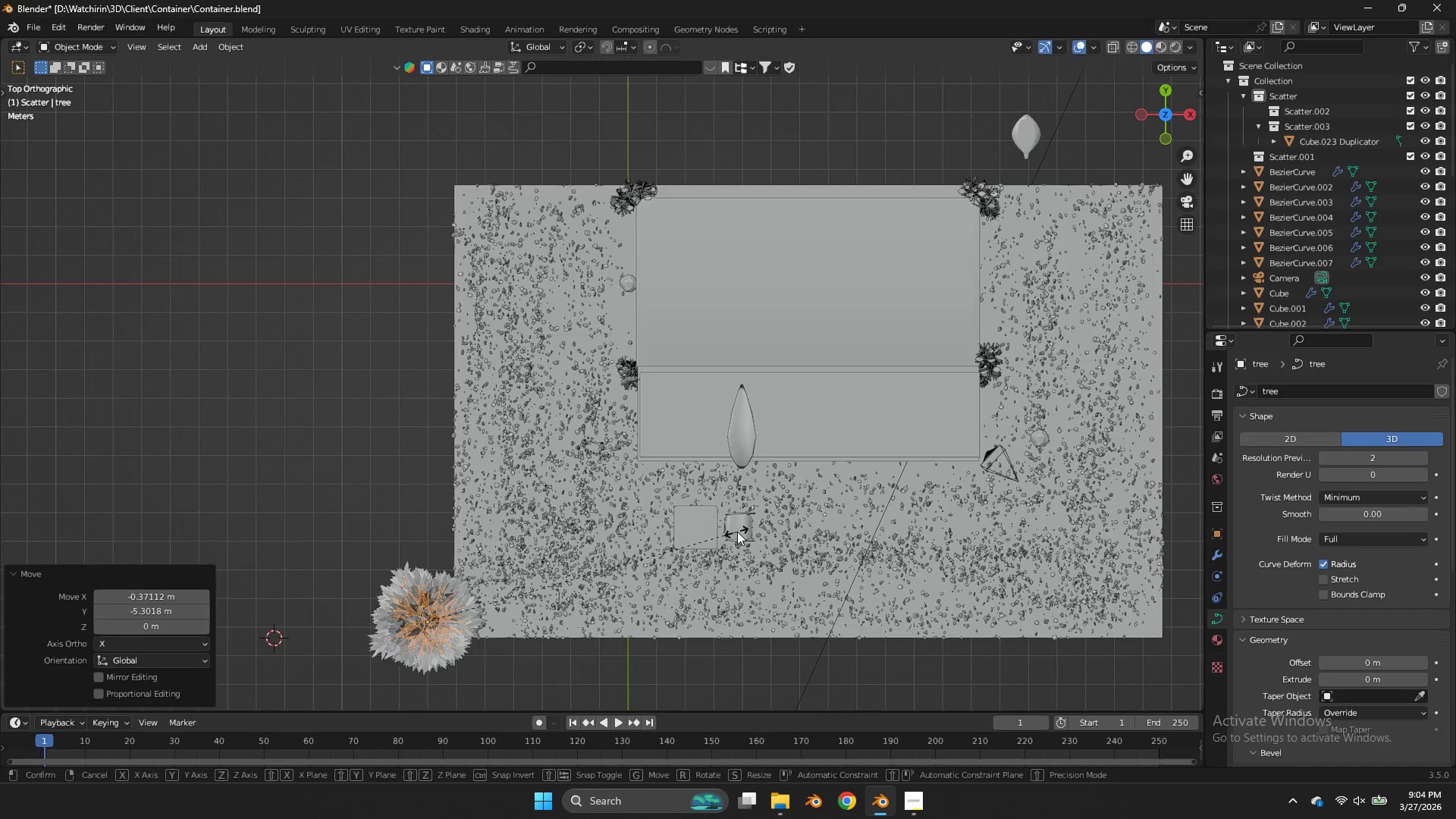 
key(S)
 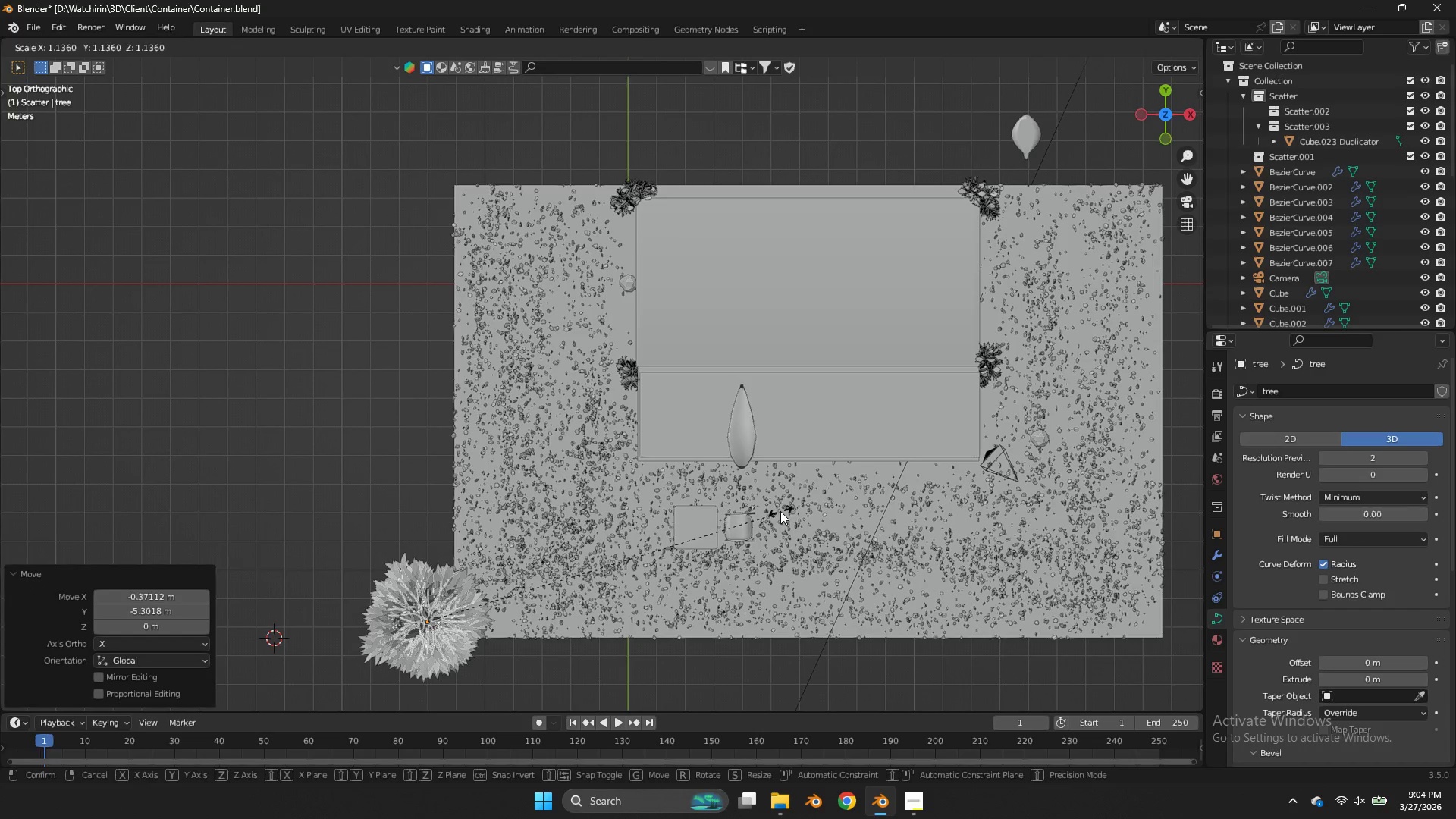 
left_click([789, 507])
 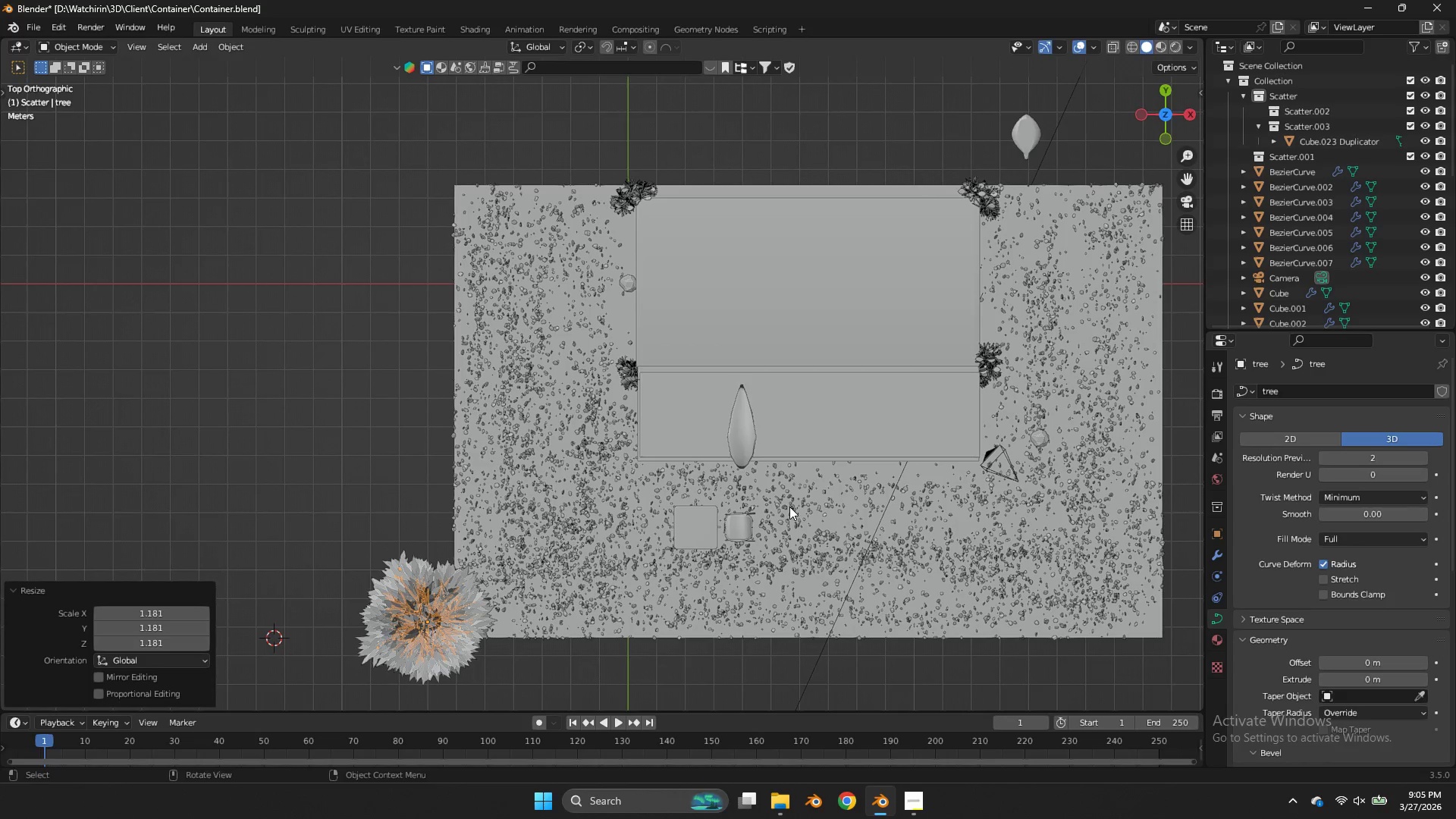 
wait(13.69)
 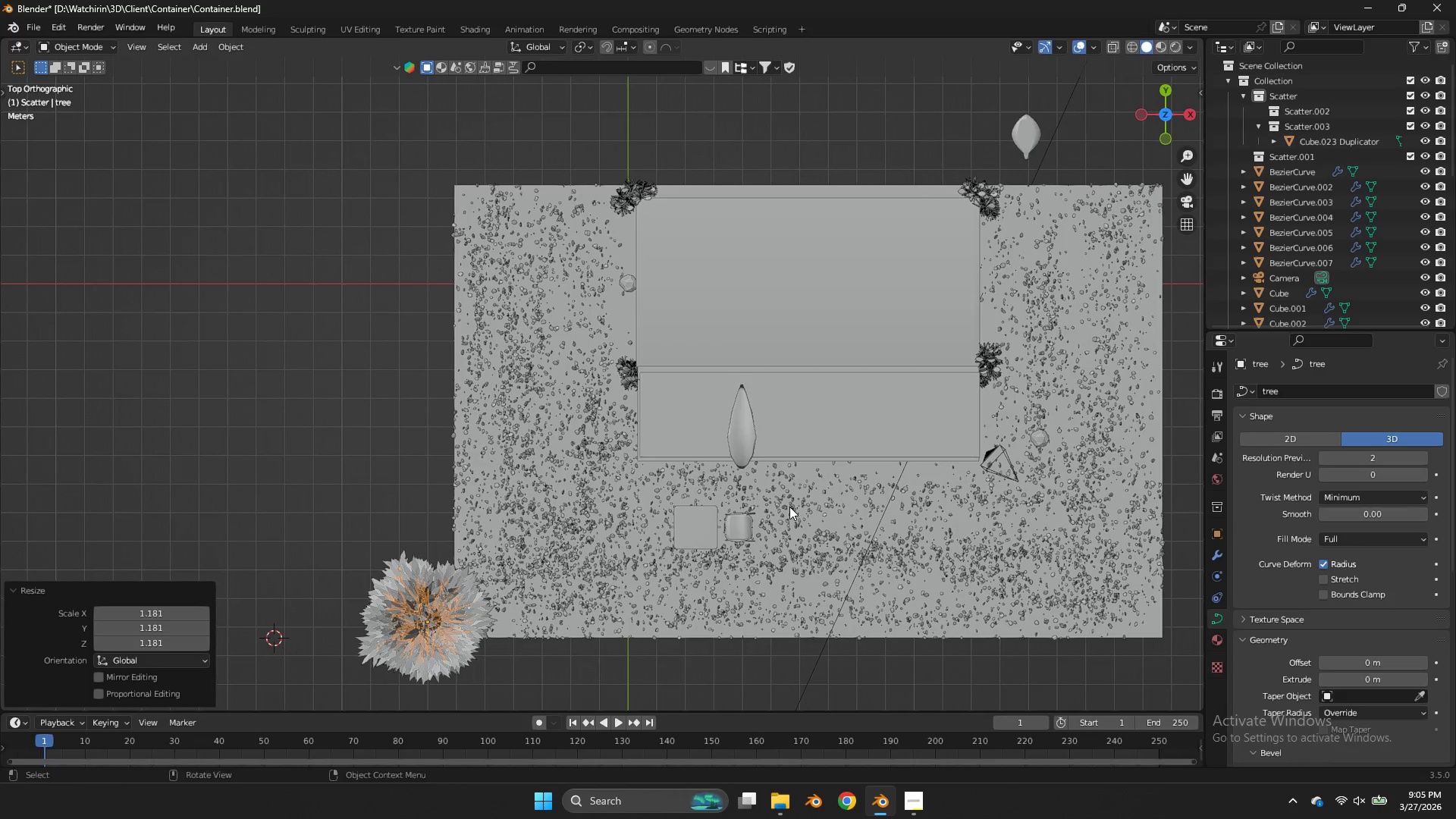 
key(Control+ControlLeft)
 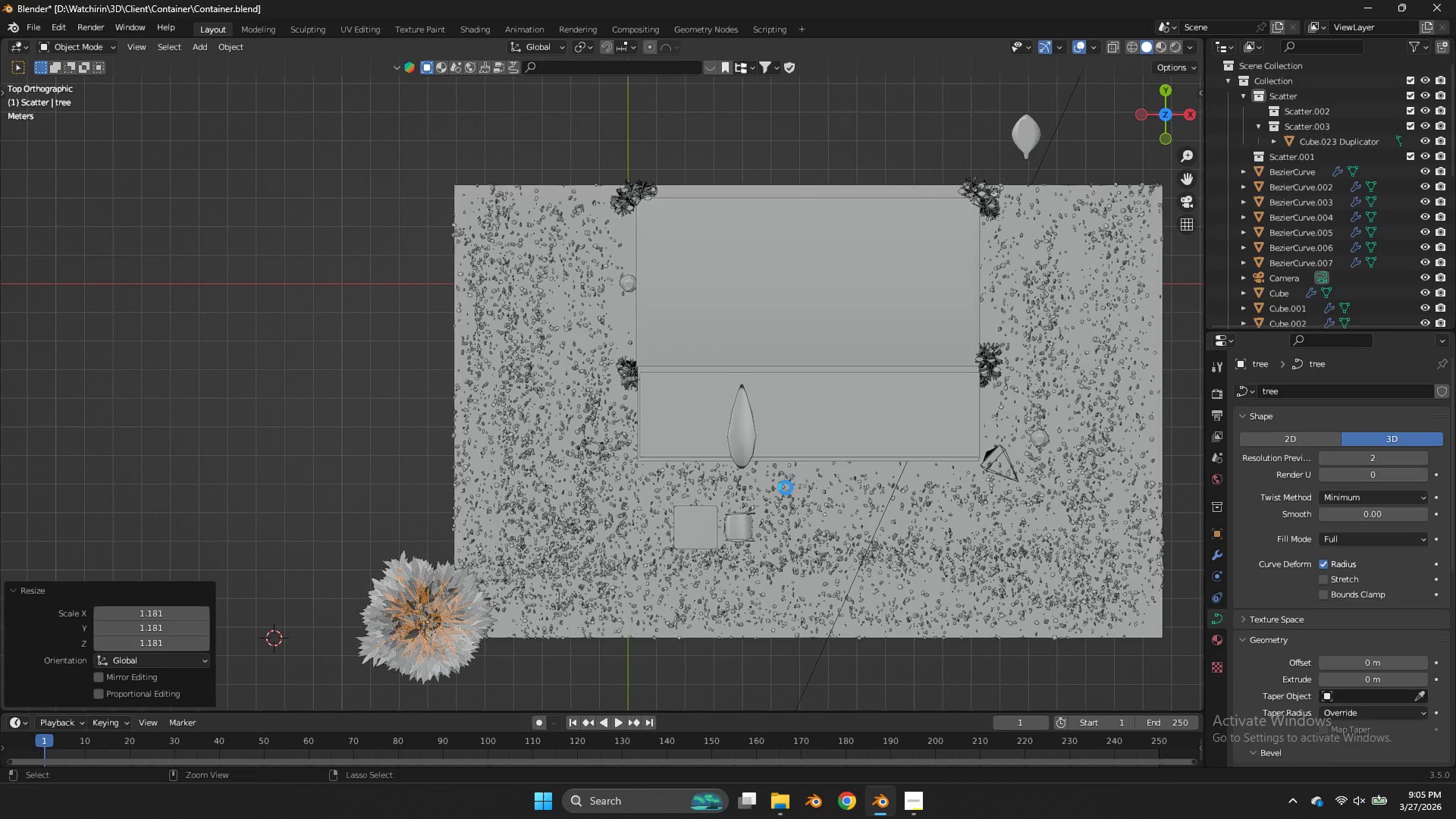 
key(Control+S)
 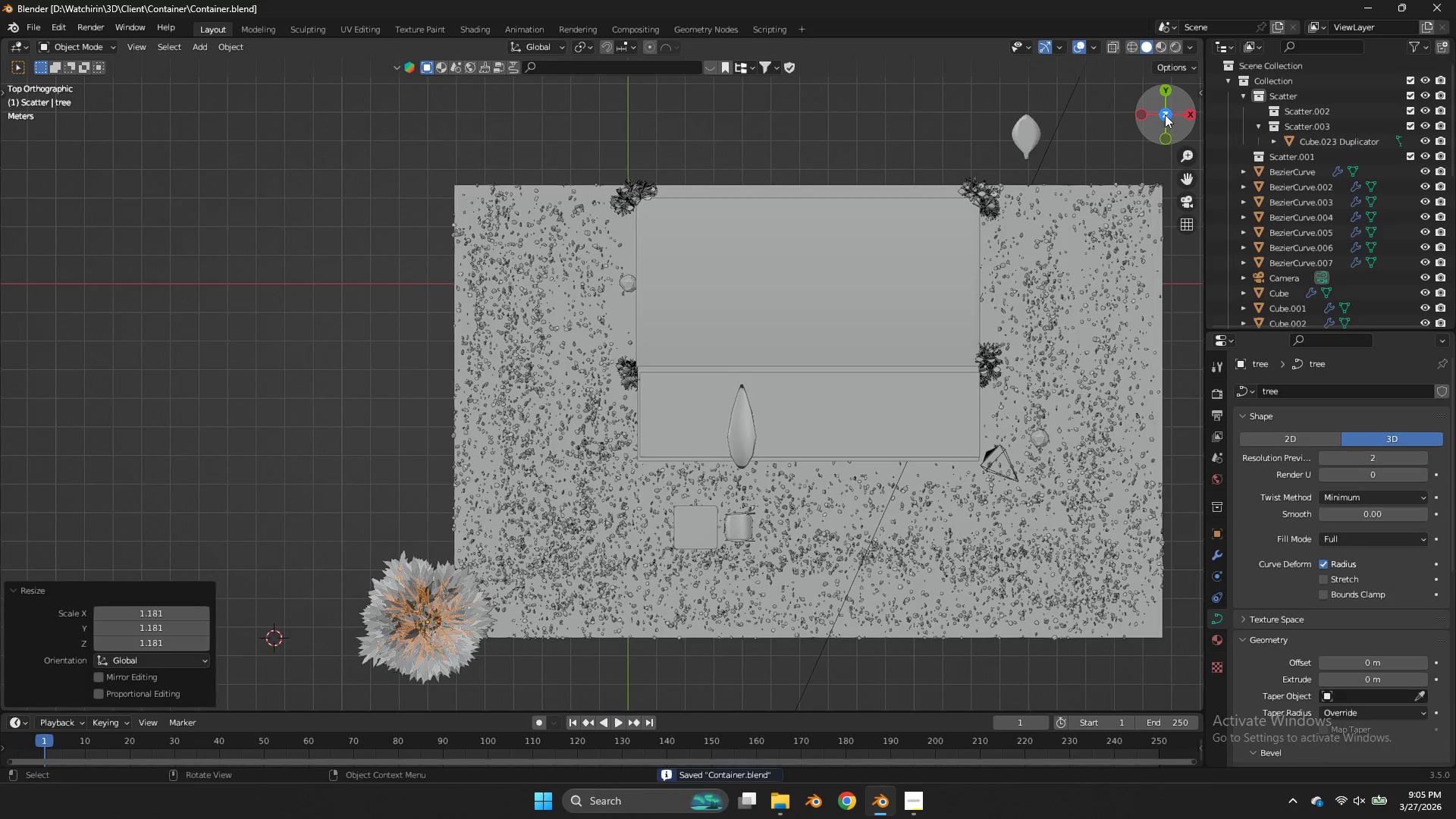 
left_click_drag(start_coordinate=[1166, 123], to_coordinate=[1149, 682])
 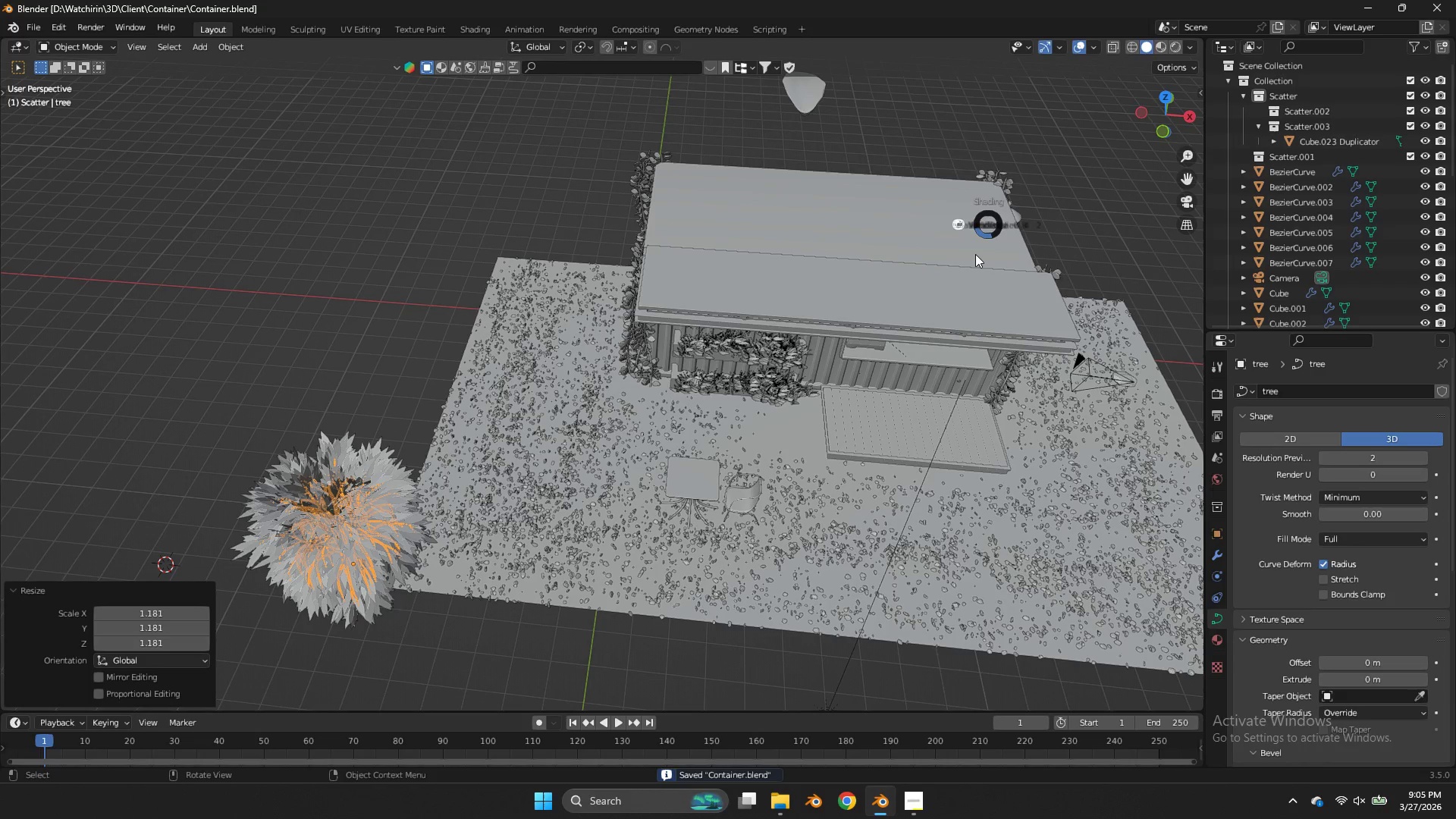 
key(Z)
 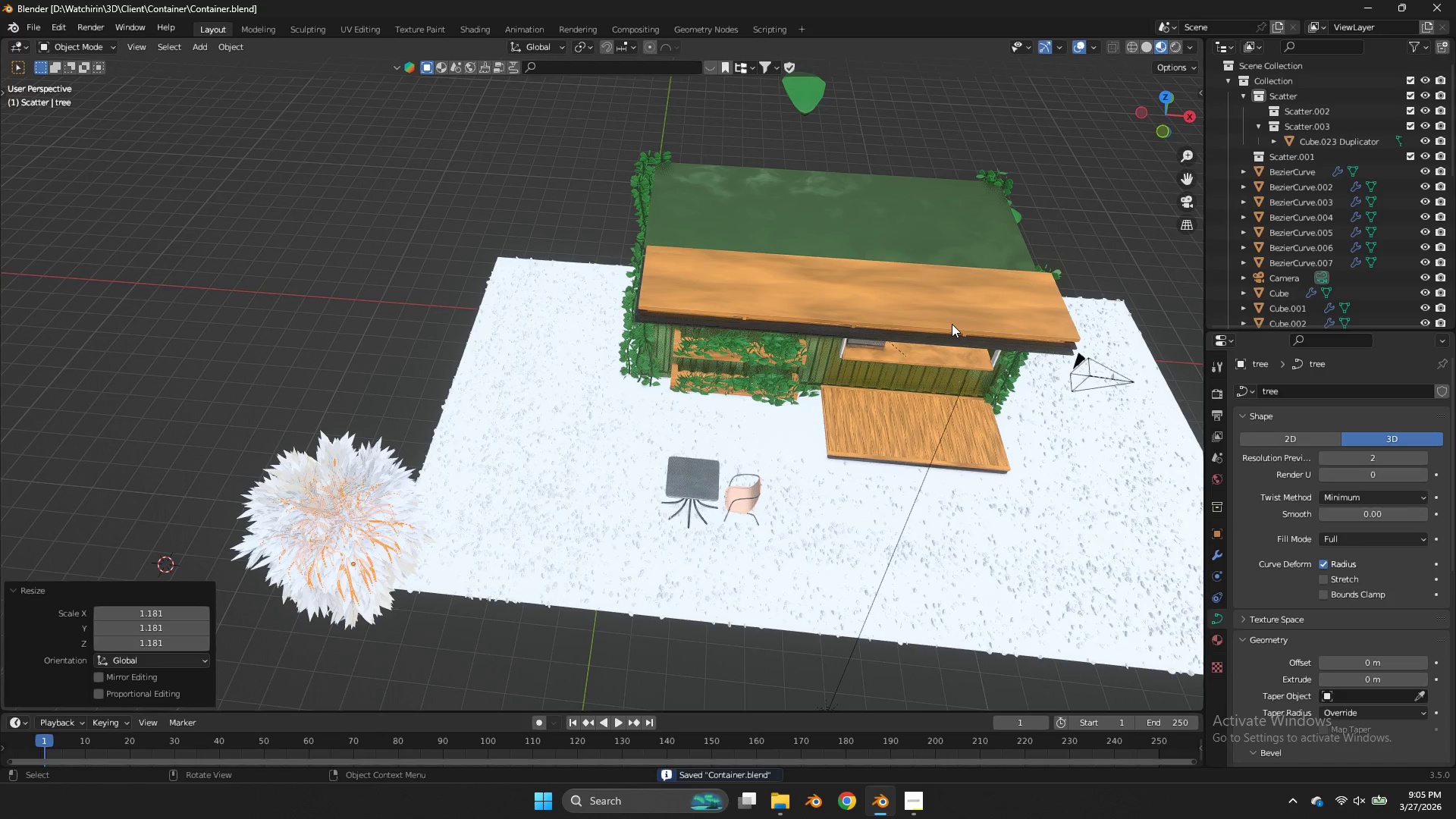 
key(Z)
 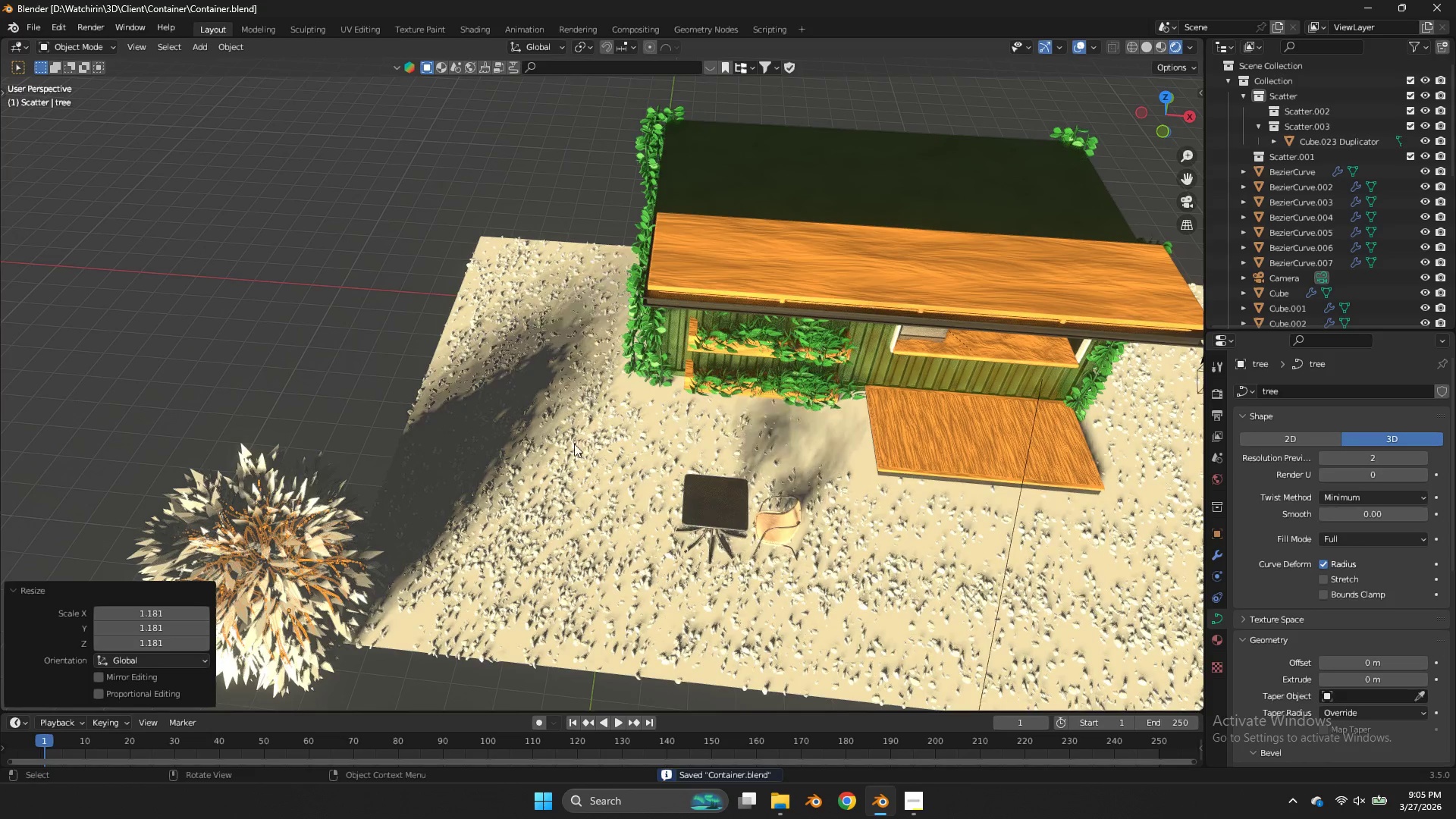 
scroll: coordinate [952, 324], scroll_direction: up, amount: 1.0
 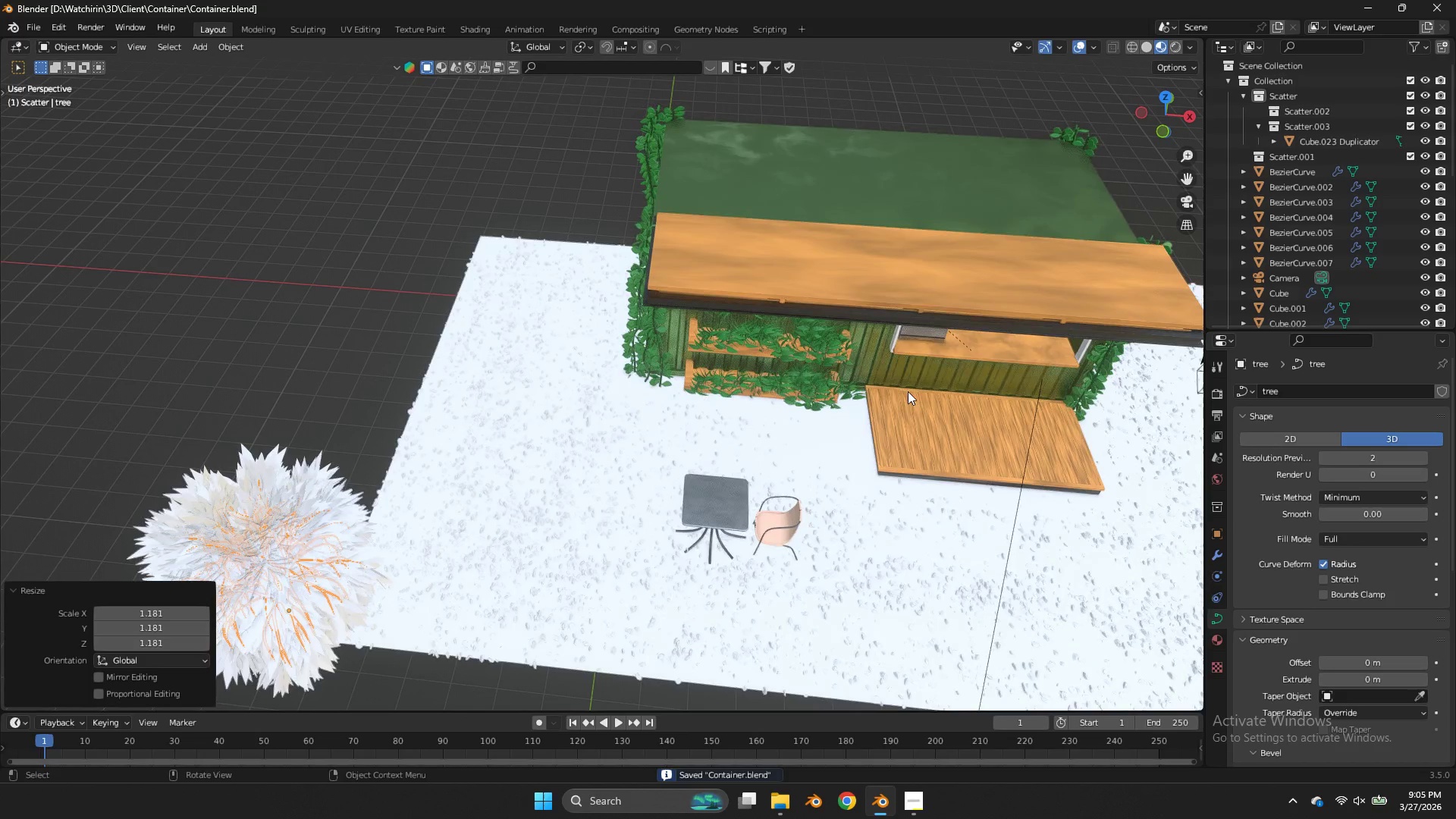 
left_click([529, 447])
 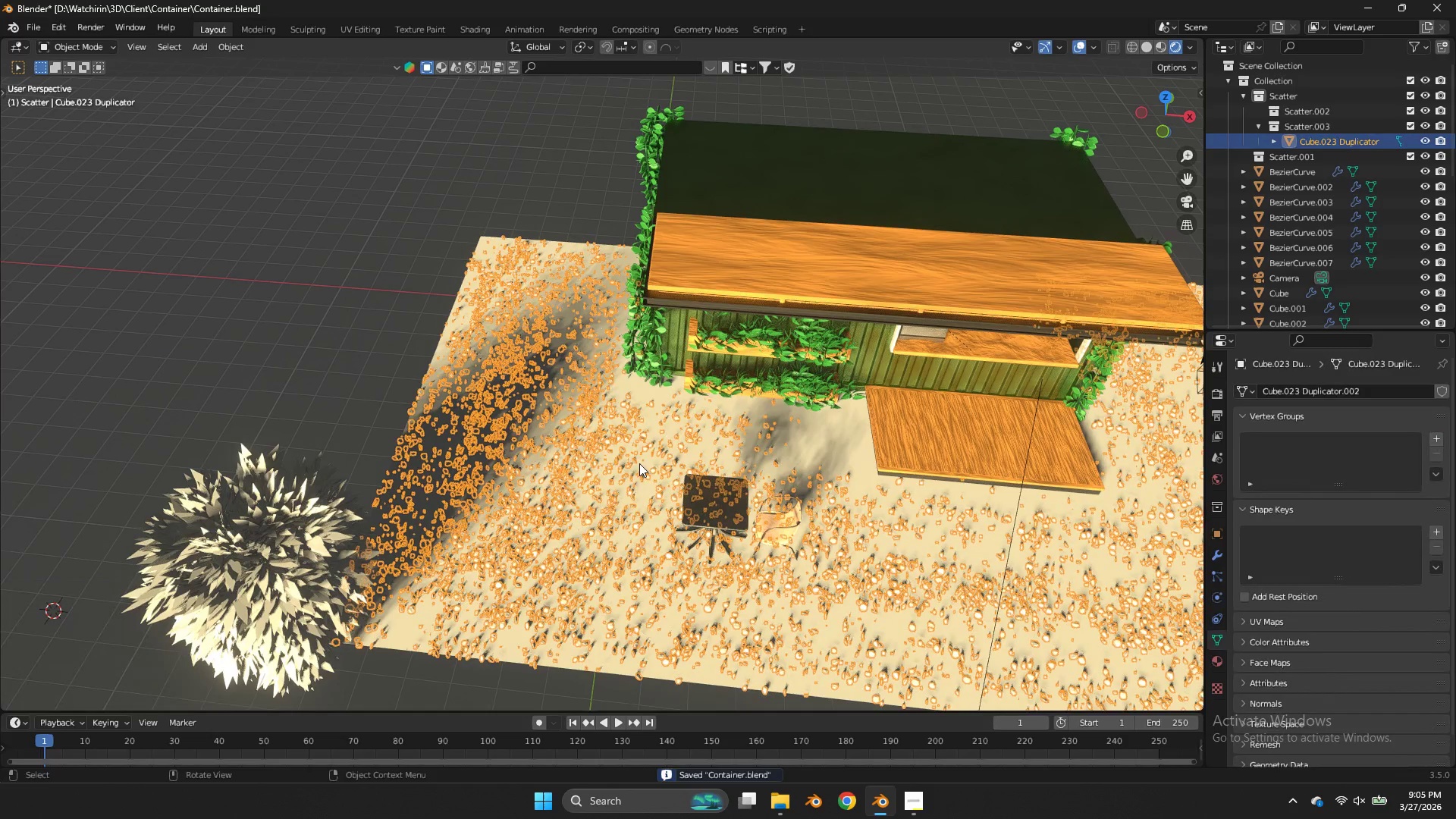 
key(Z)
 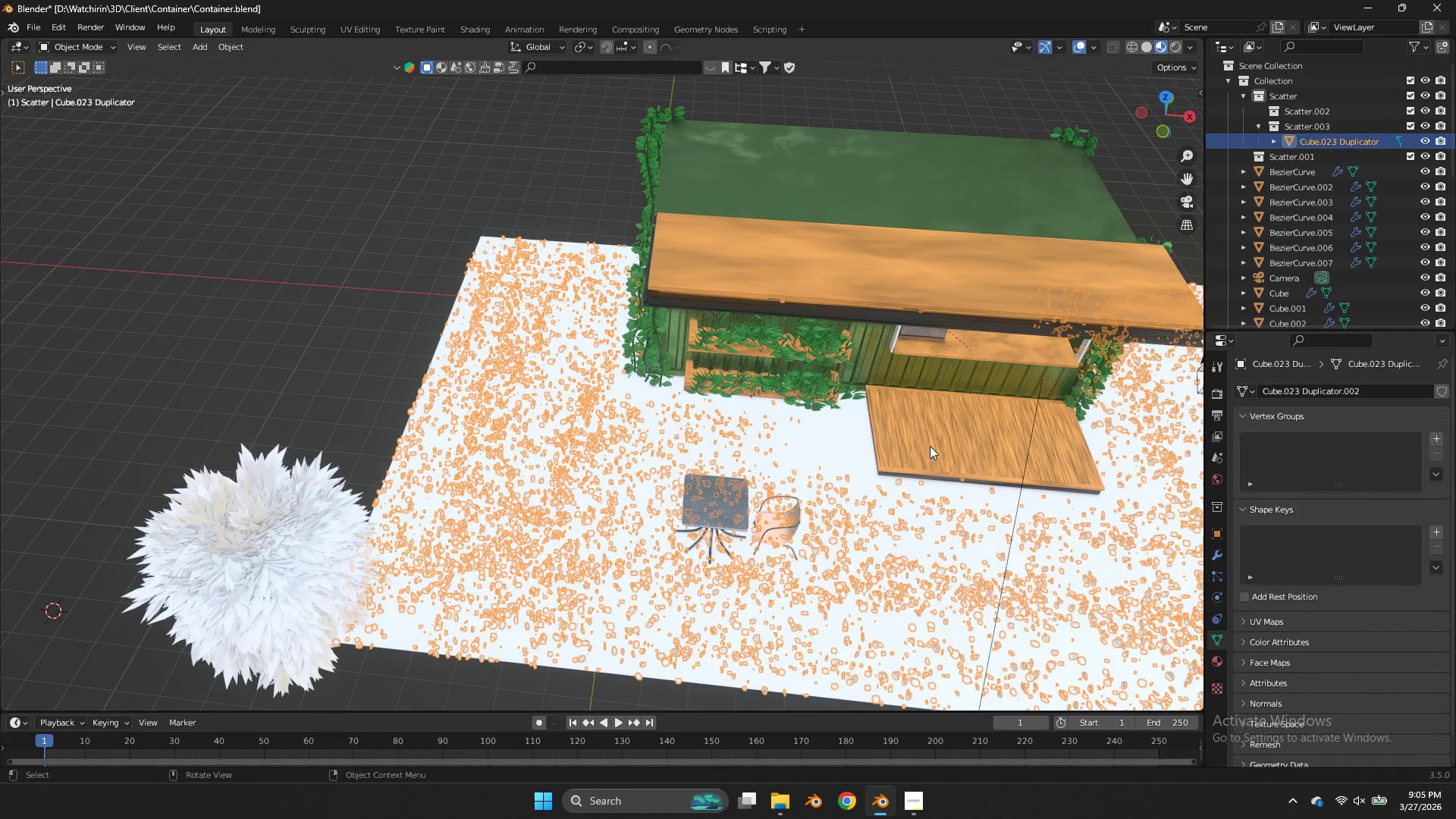 
left_click([841, 436])
 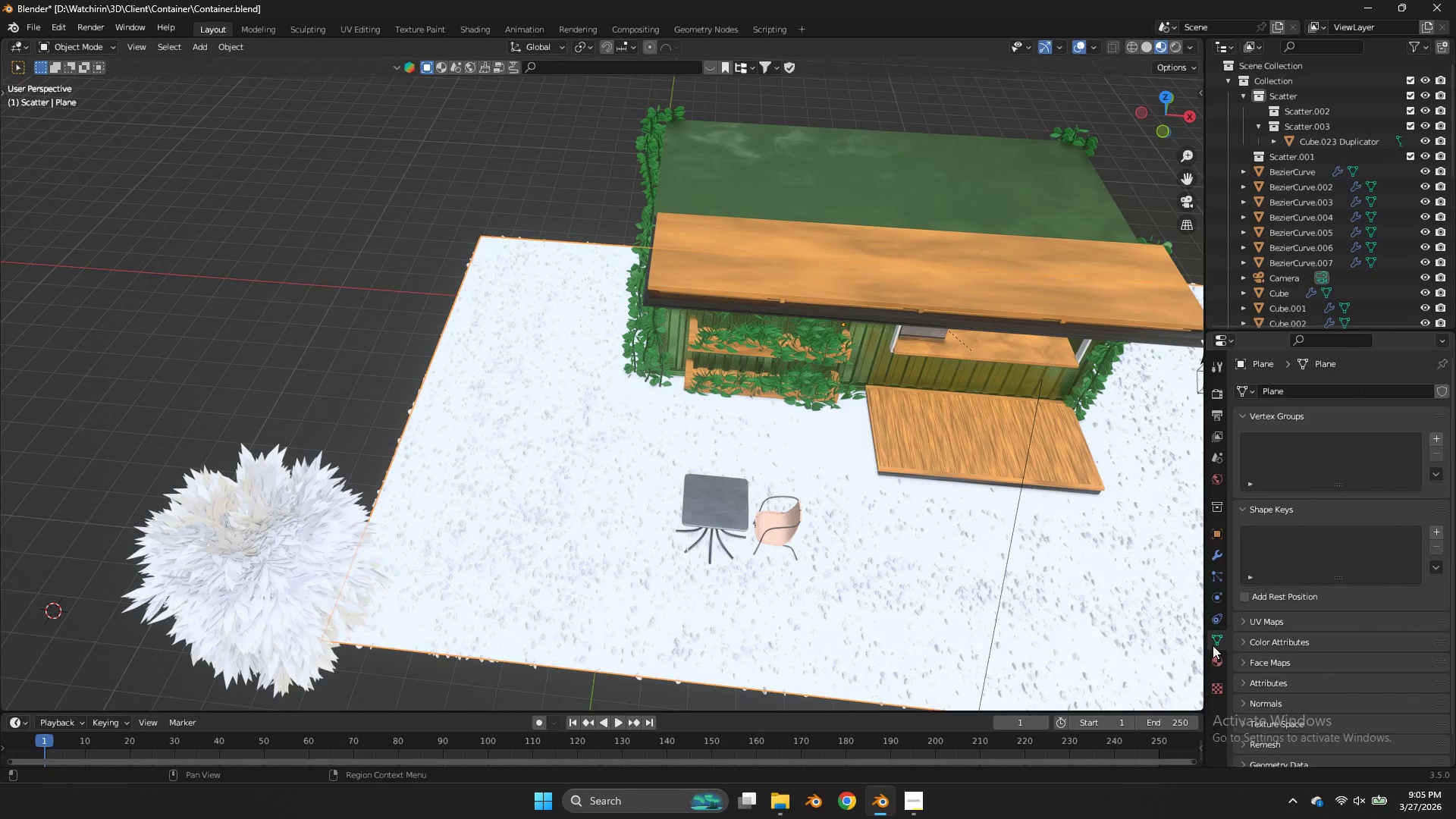 
left_click([1217, 661])
 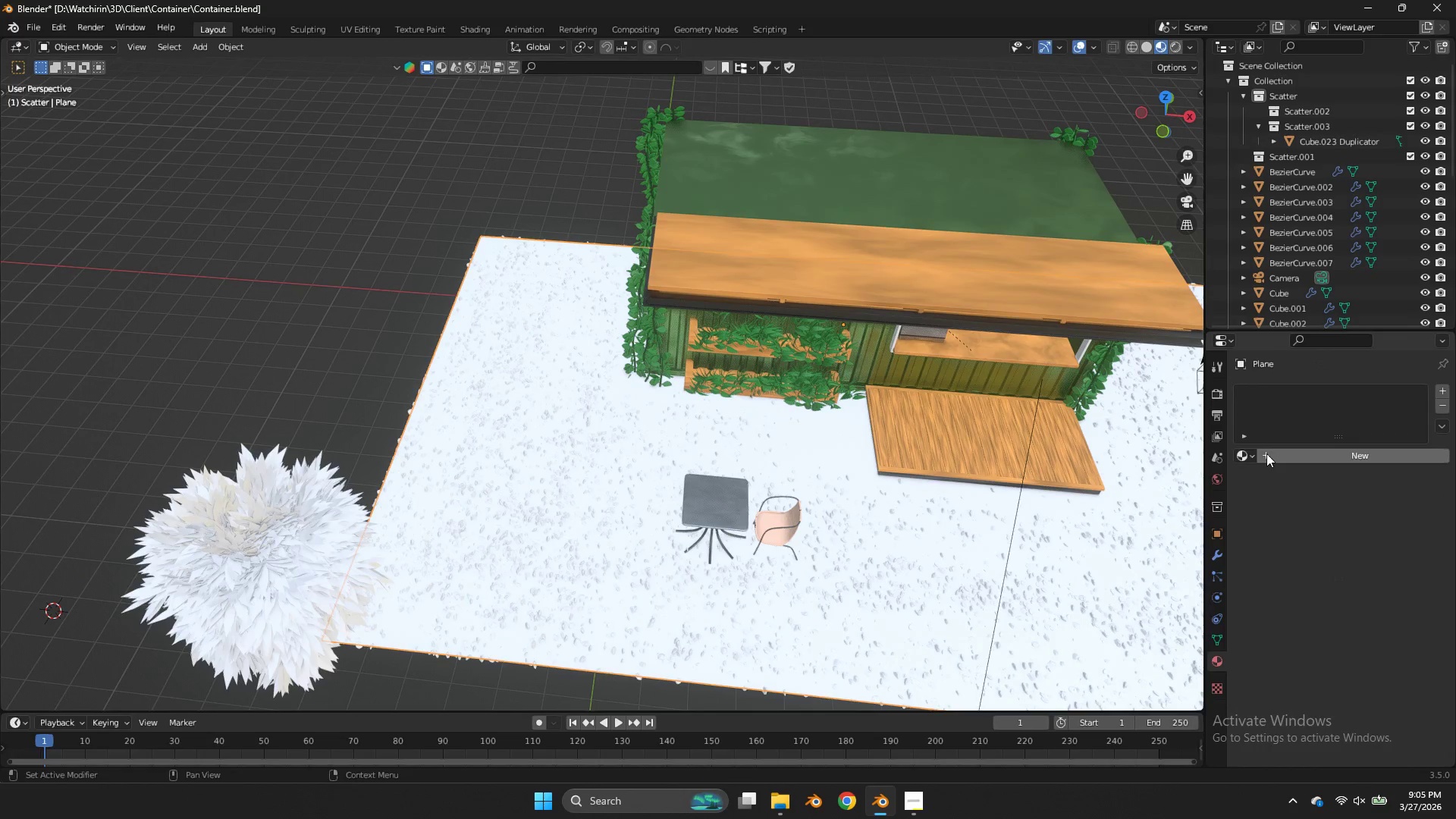 
left_click([1246, 453])
 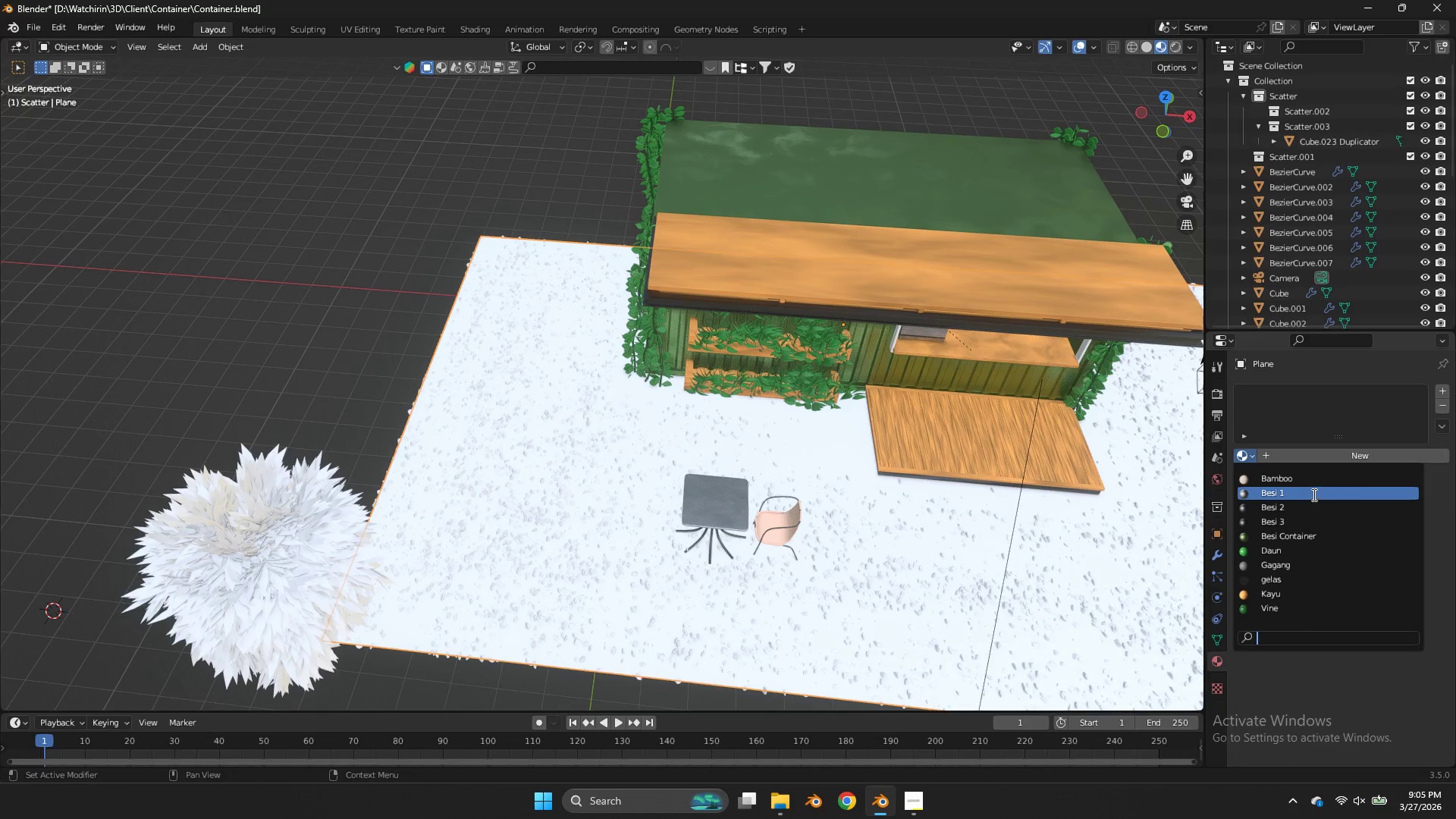 
left_click([1313, 494])
 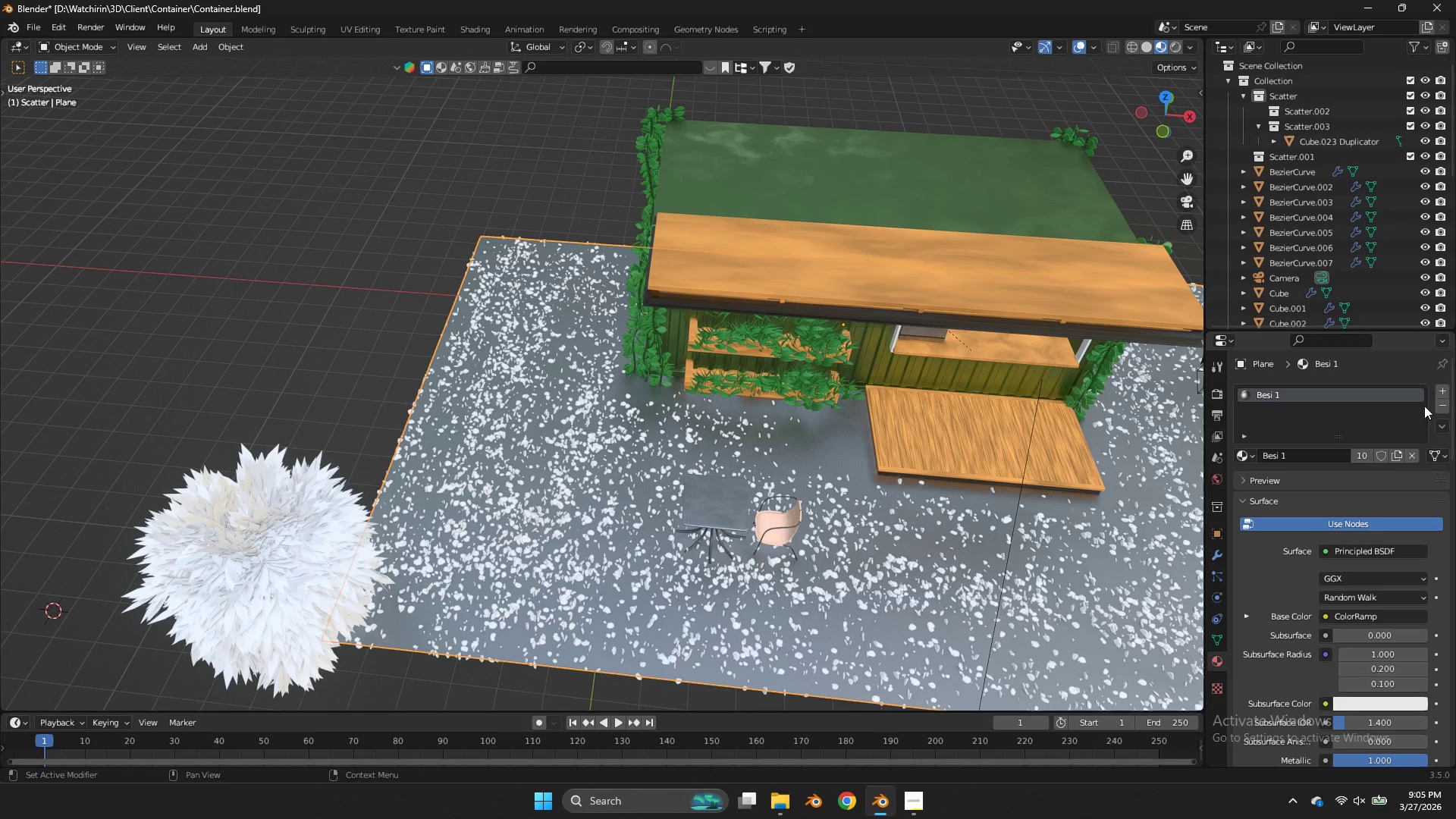 
left_click([1395, 453])
 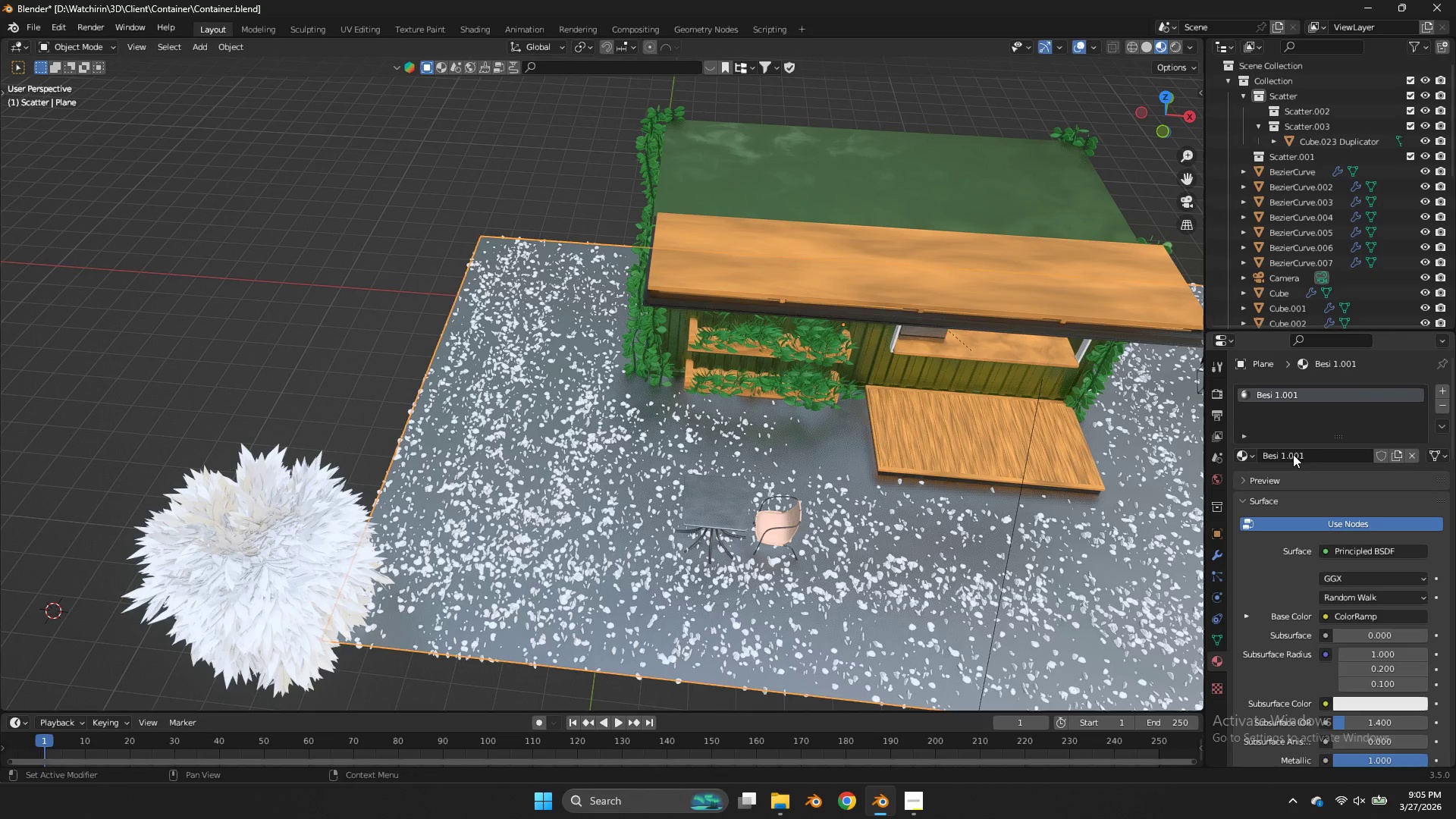 
left_click([1292, 455])
 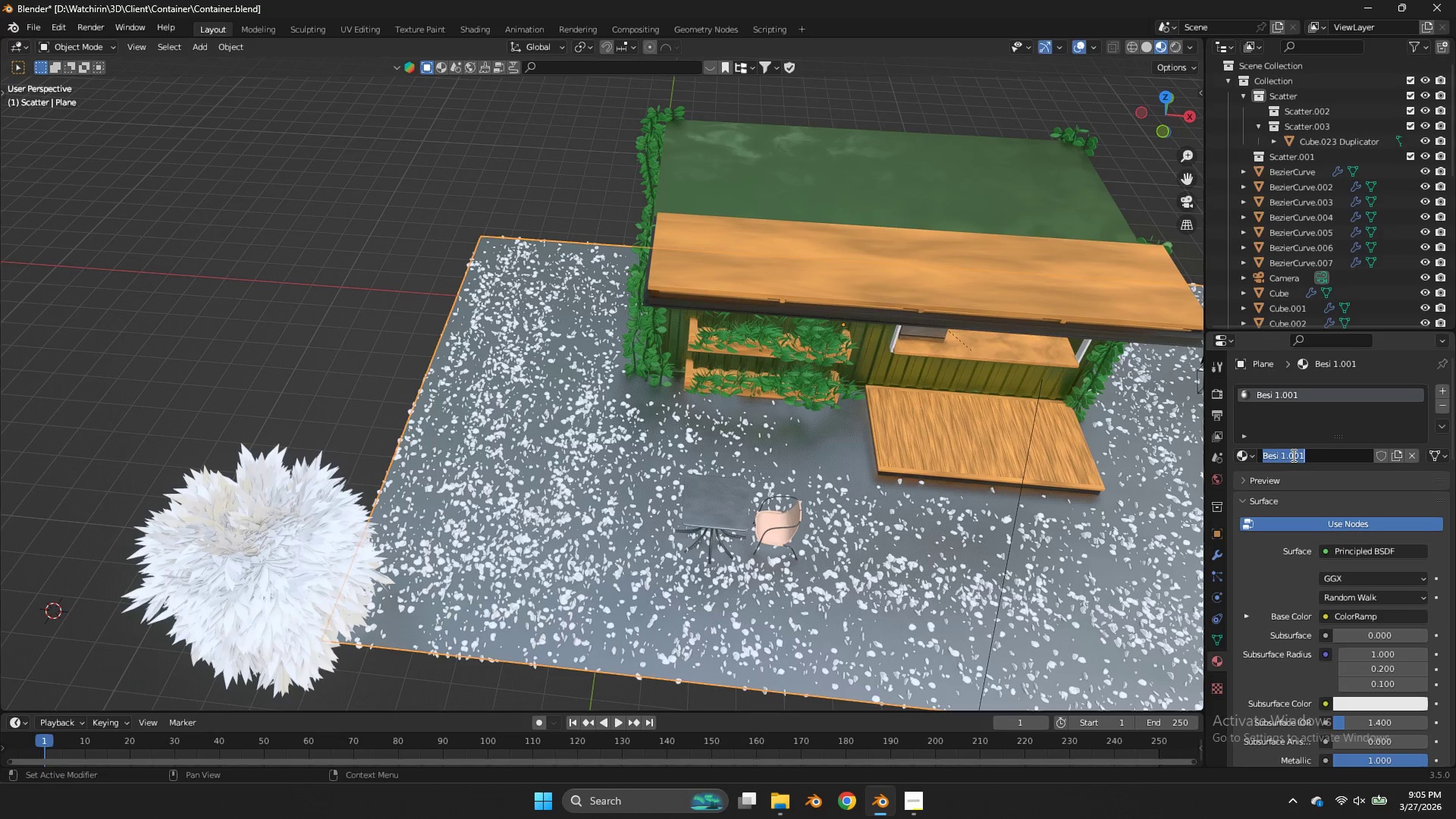 
type(batu)
 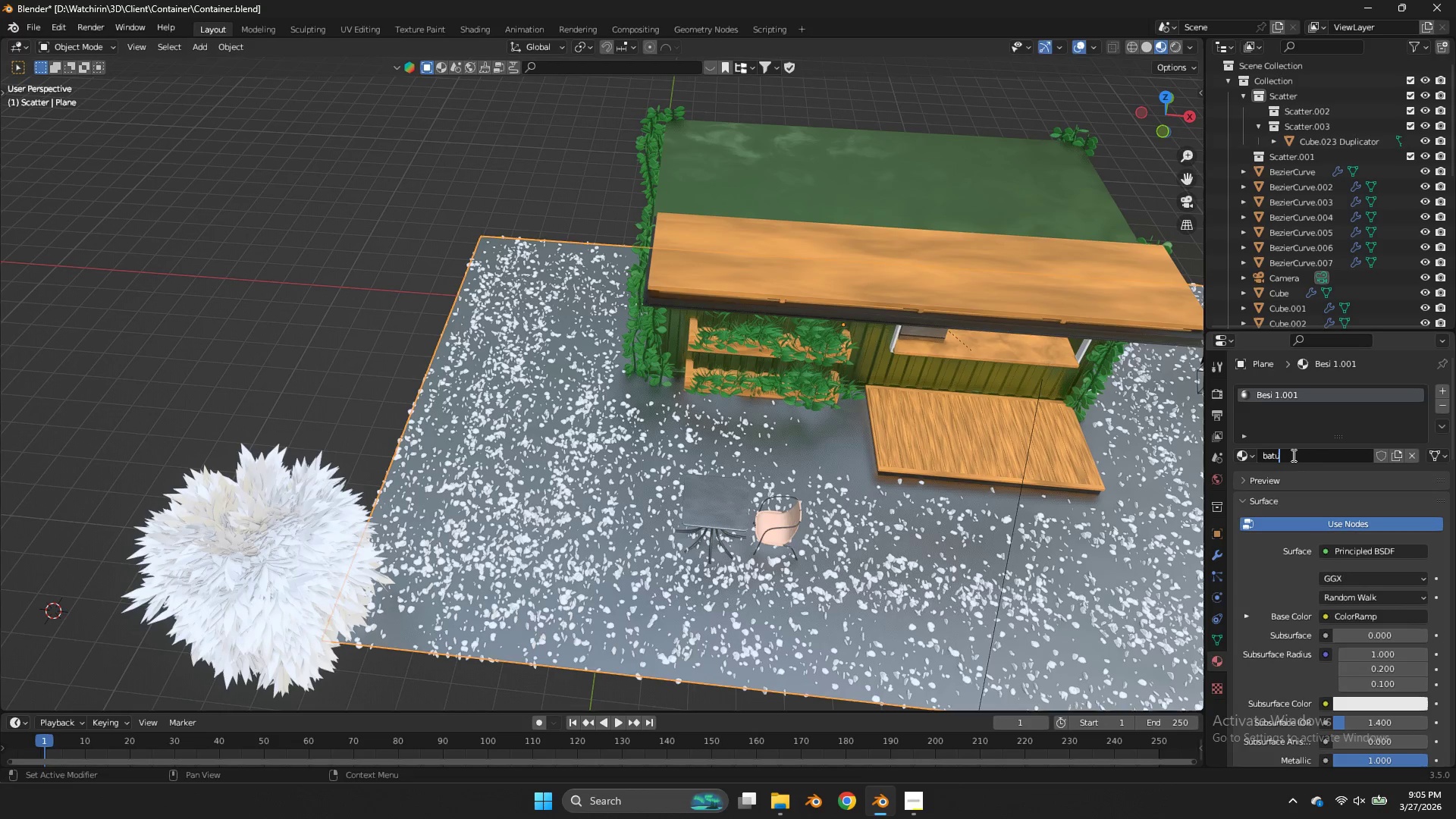 
key(Enter)
 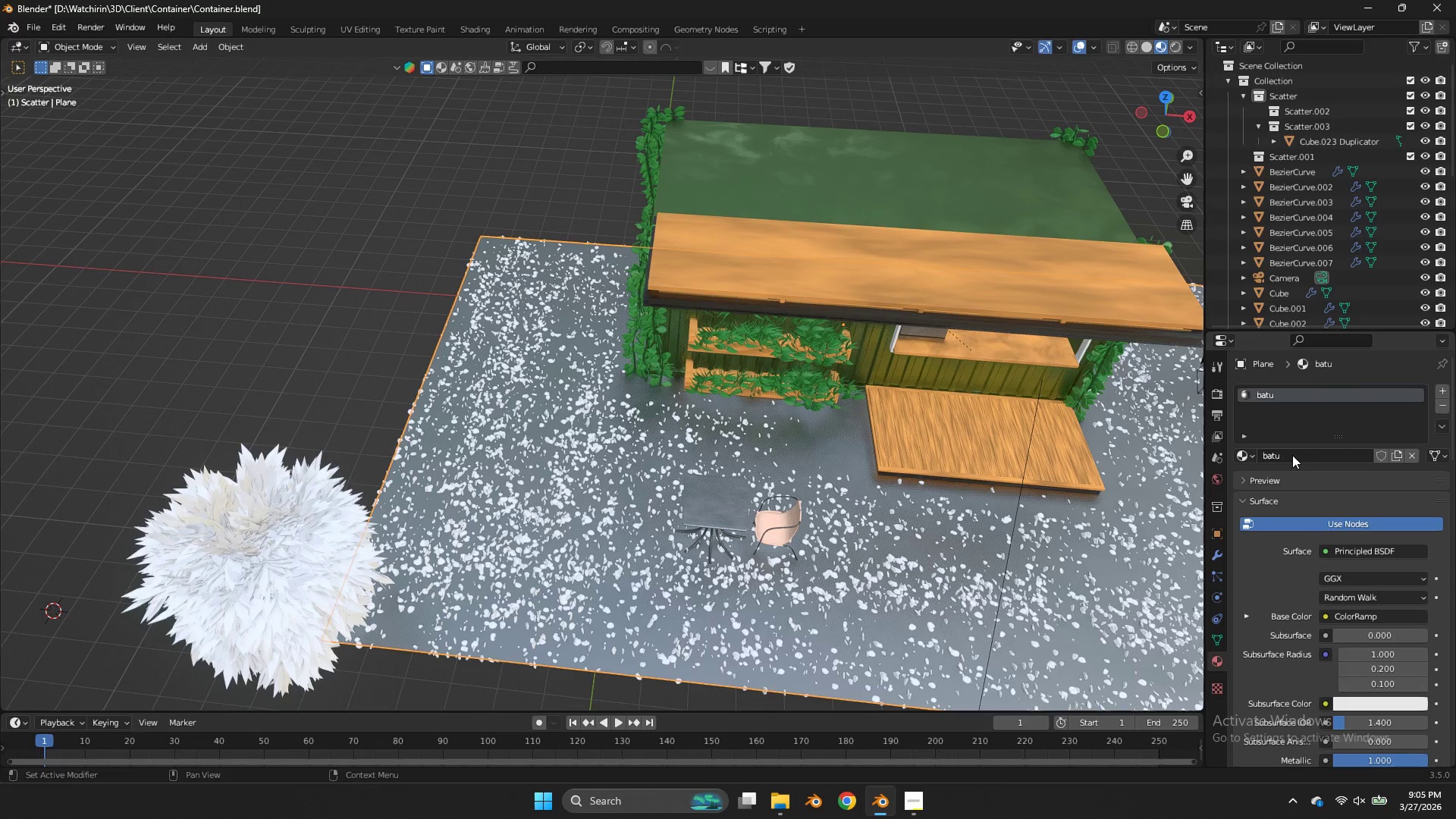 
key(Control+ControlLeft)
 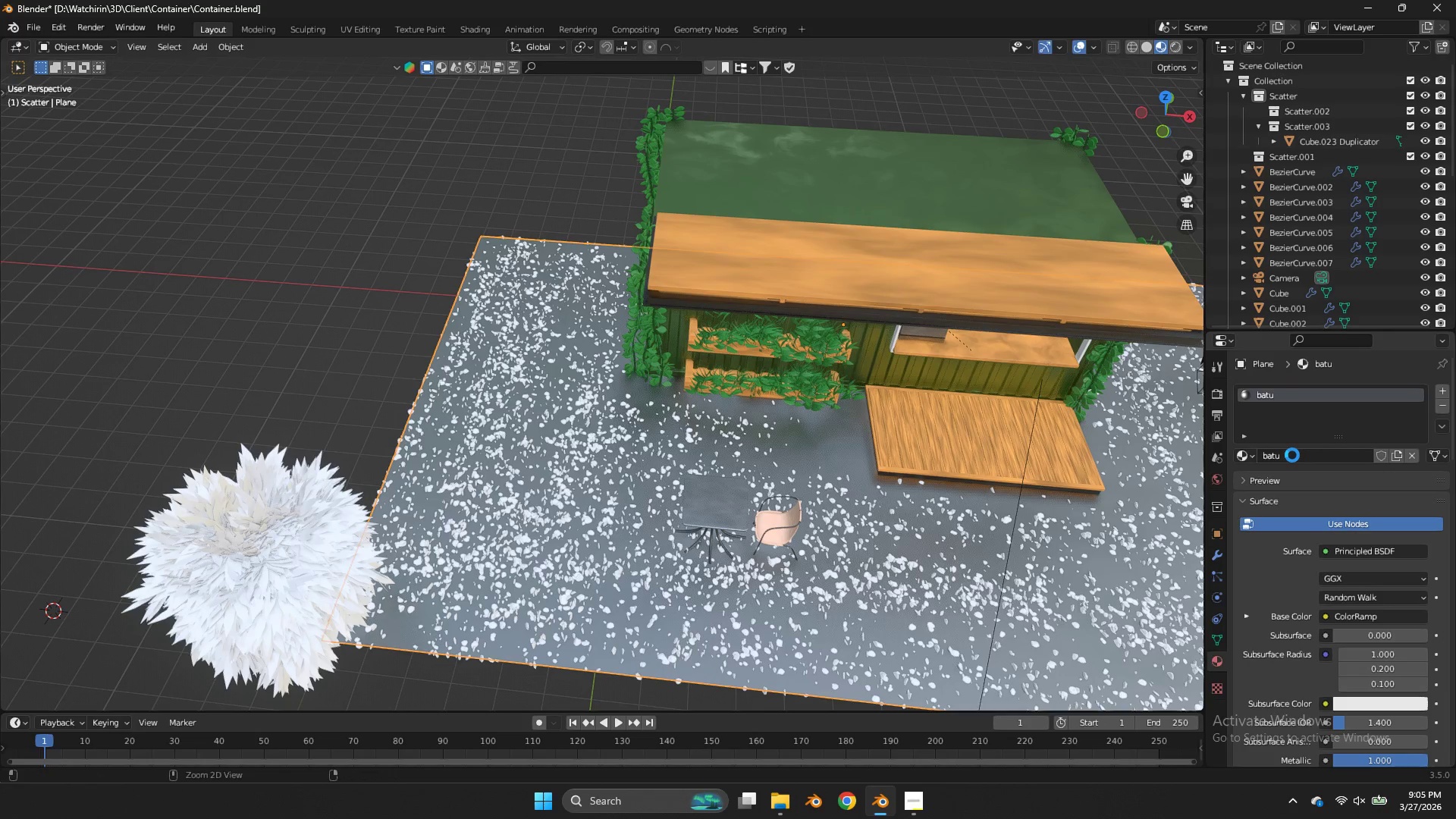 
key(Control+S)
 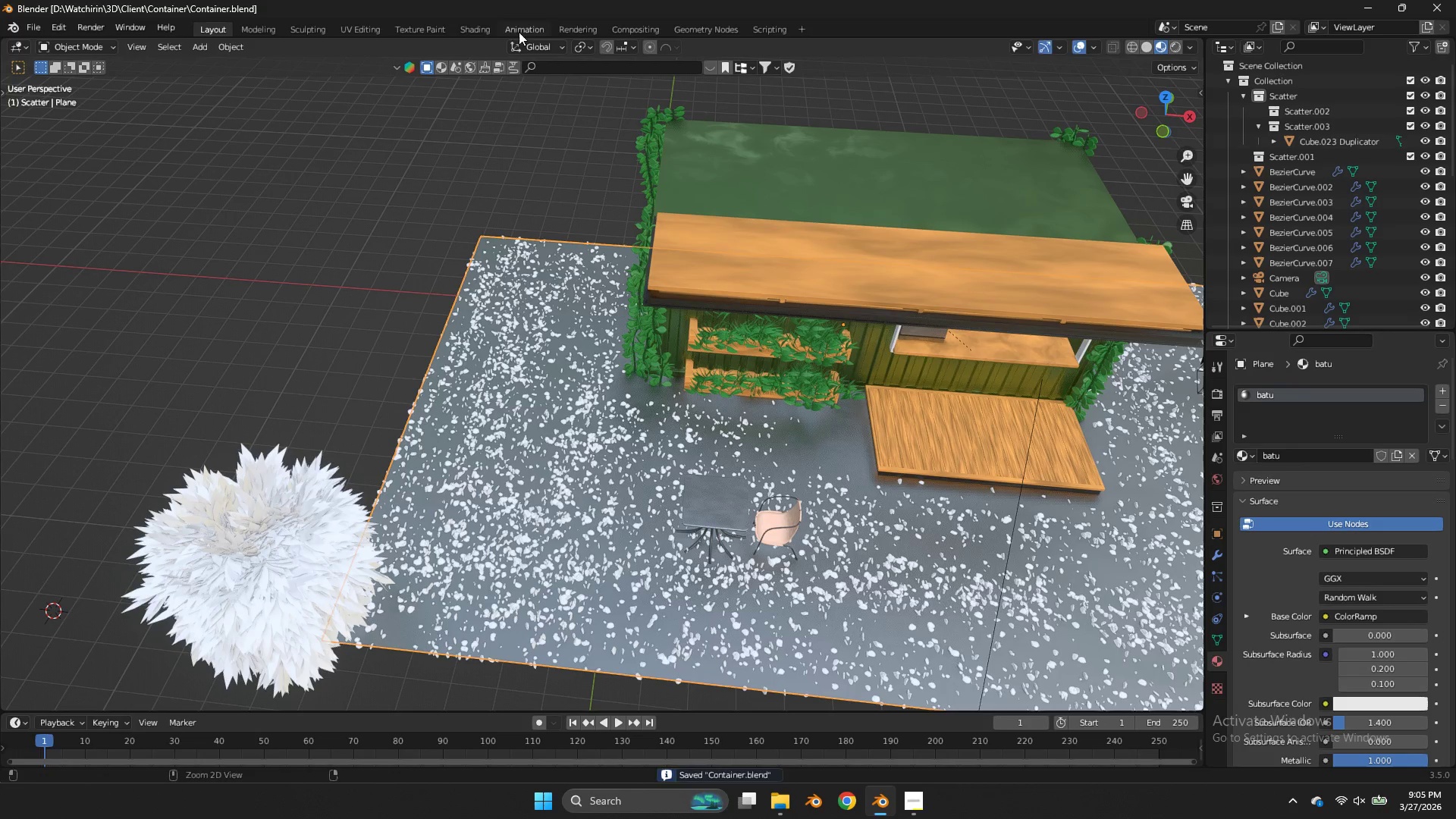 
left_click([488, 32])
 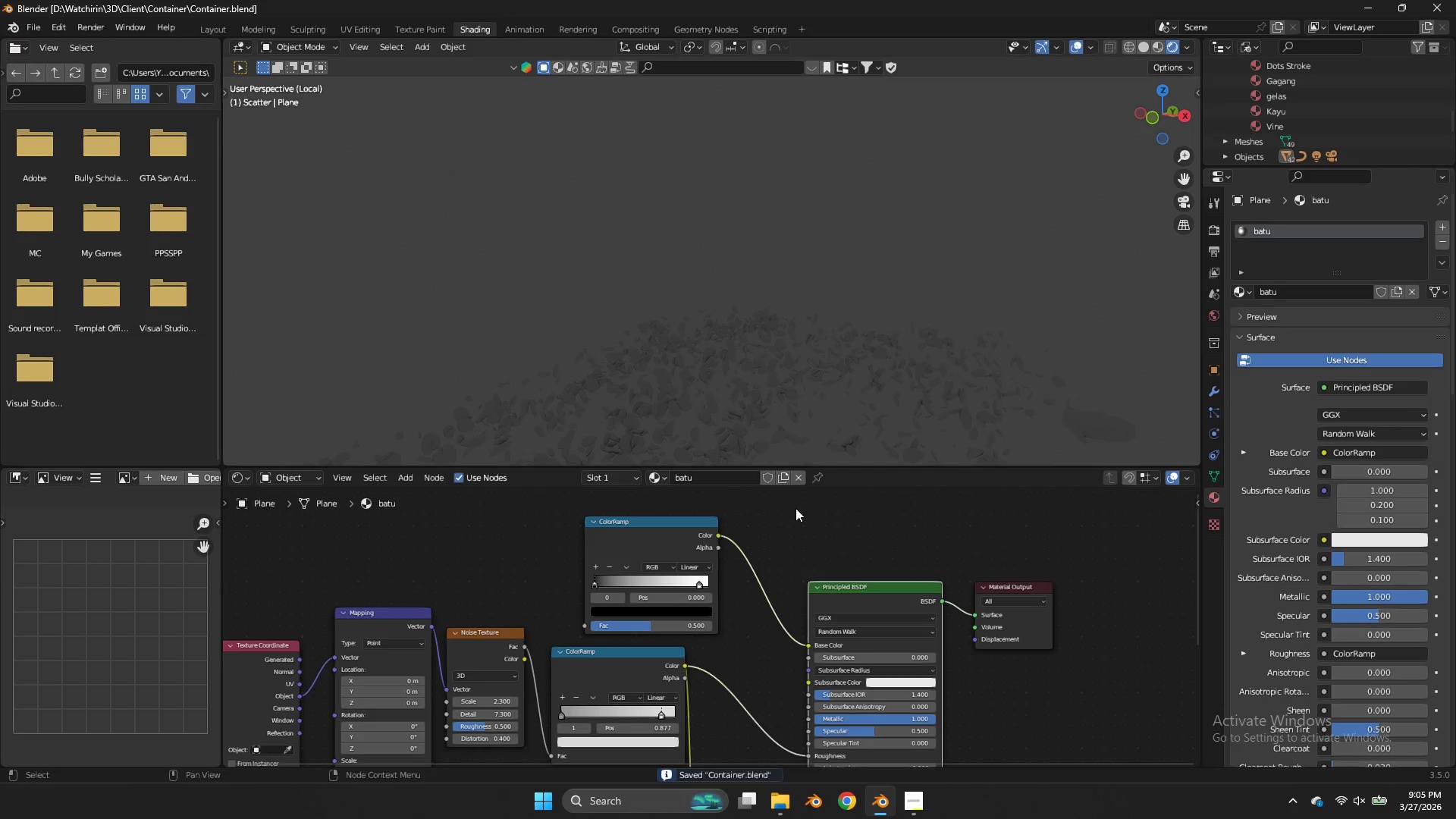 
type(zz//)
 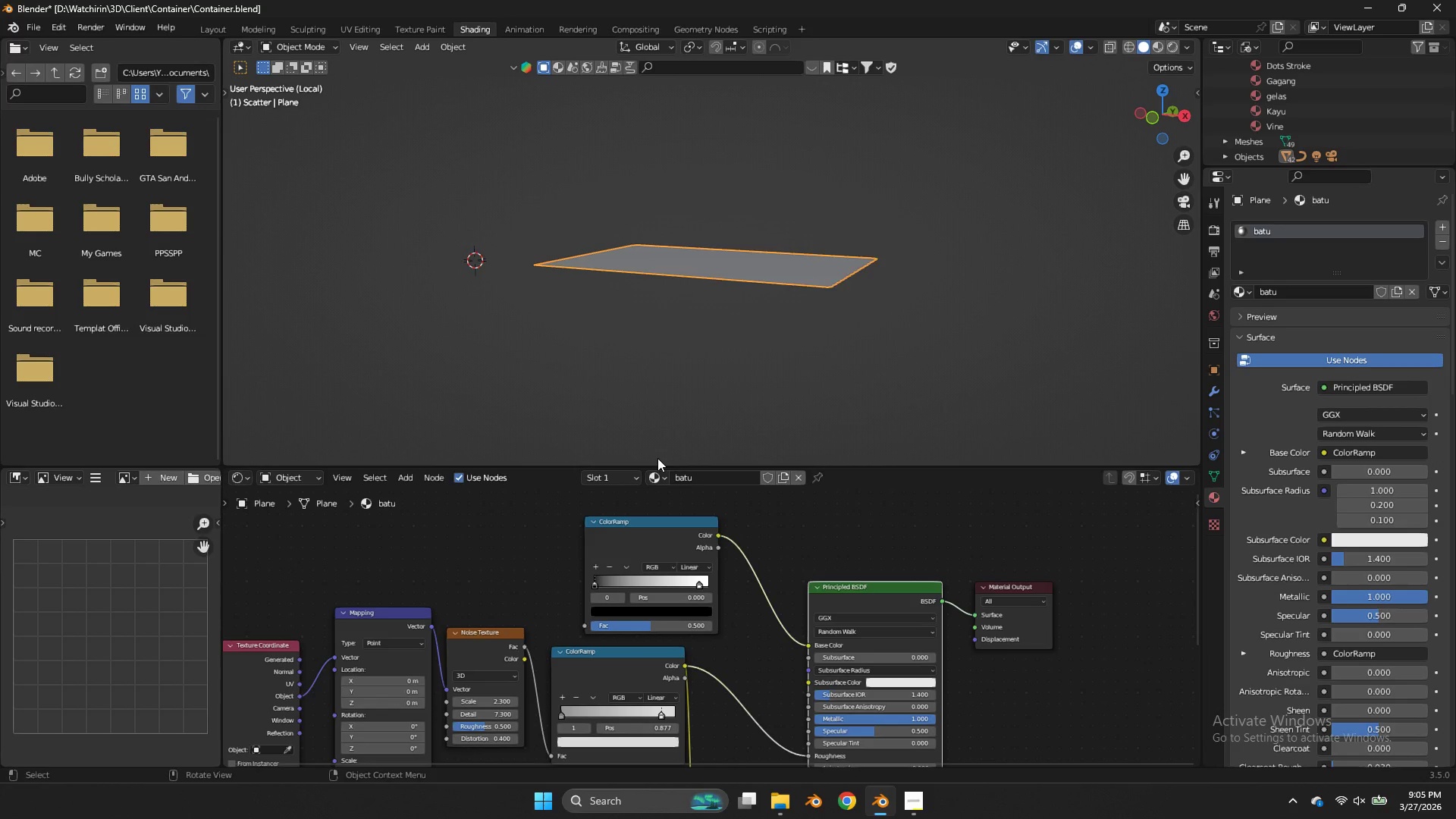 
scroll: coordinate [742, 550], scroll_direction: up, amount: 8.0
 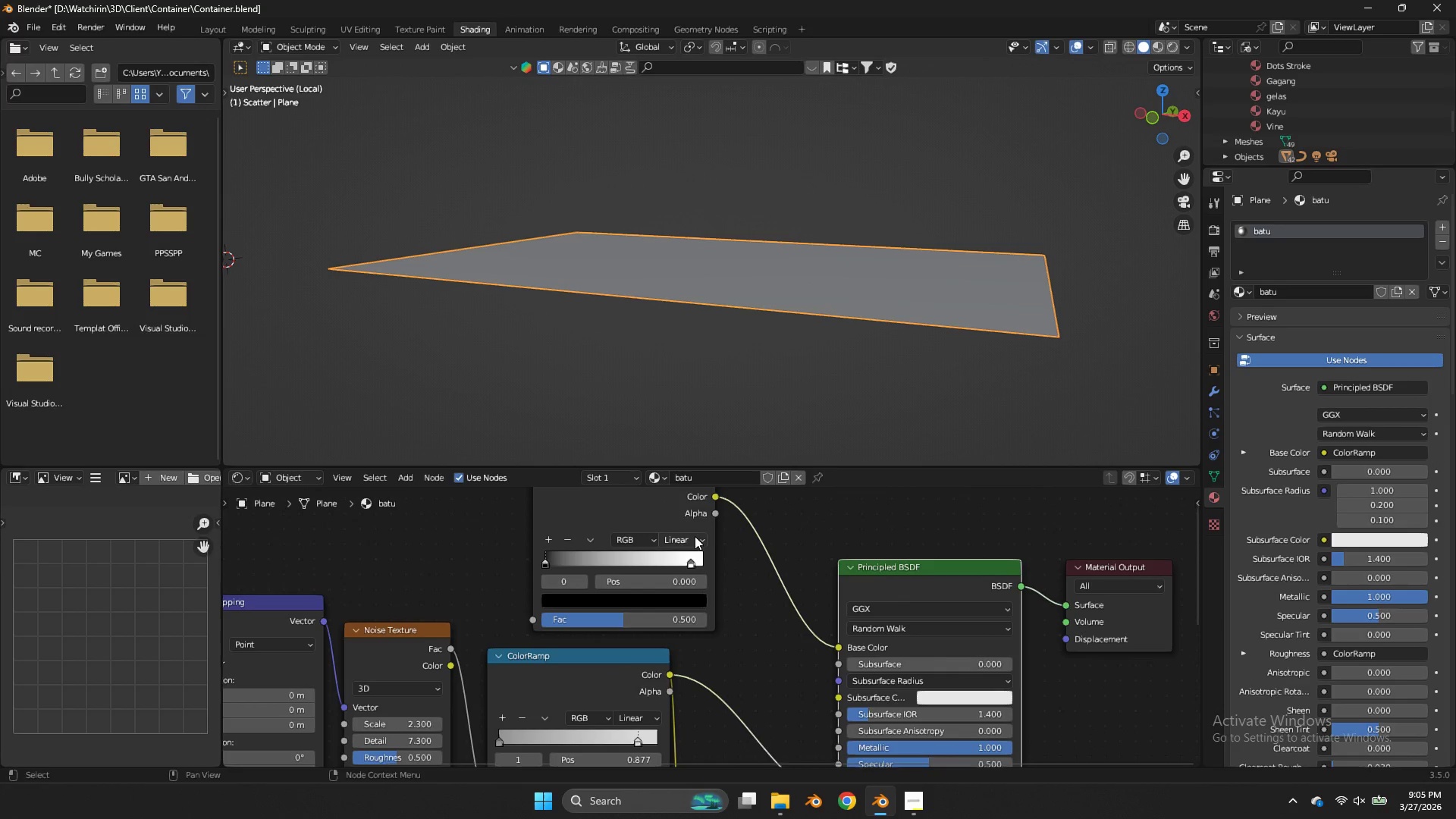 
left_click([665, 525])
 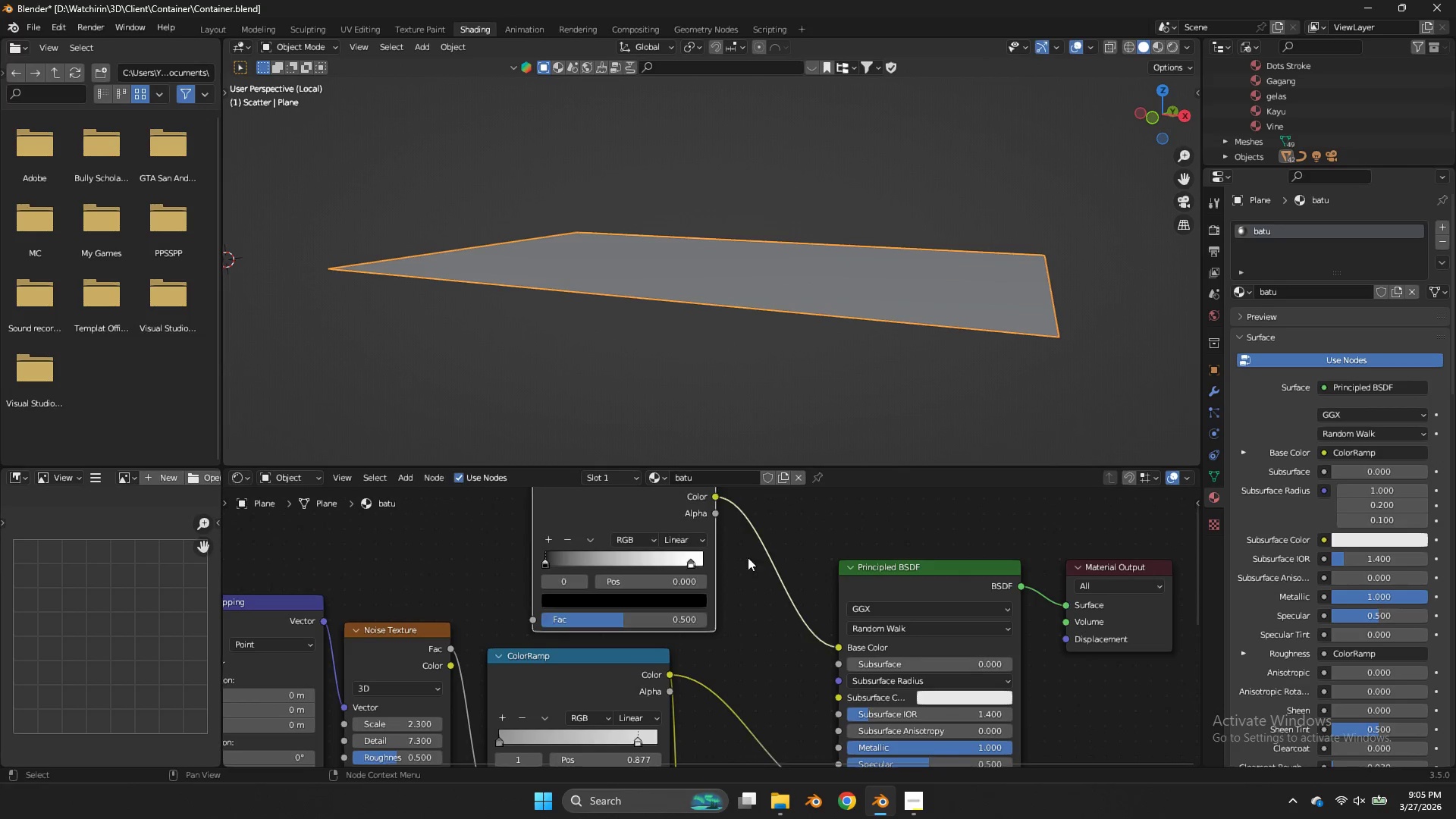 
key(X)
 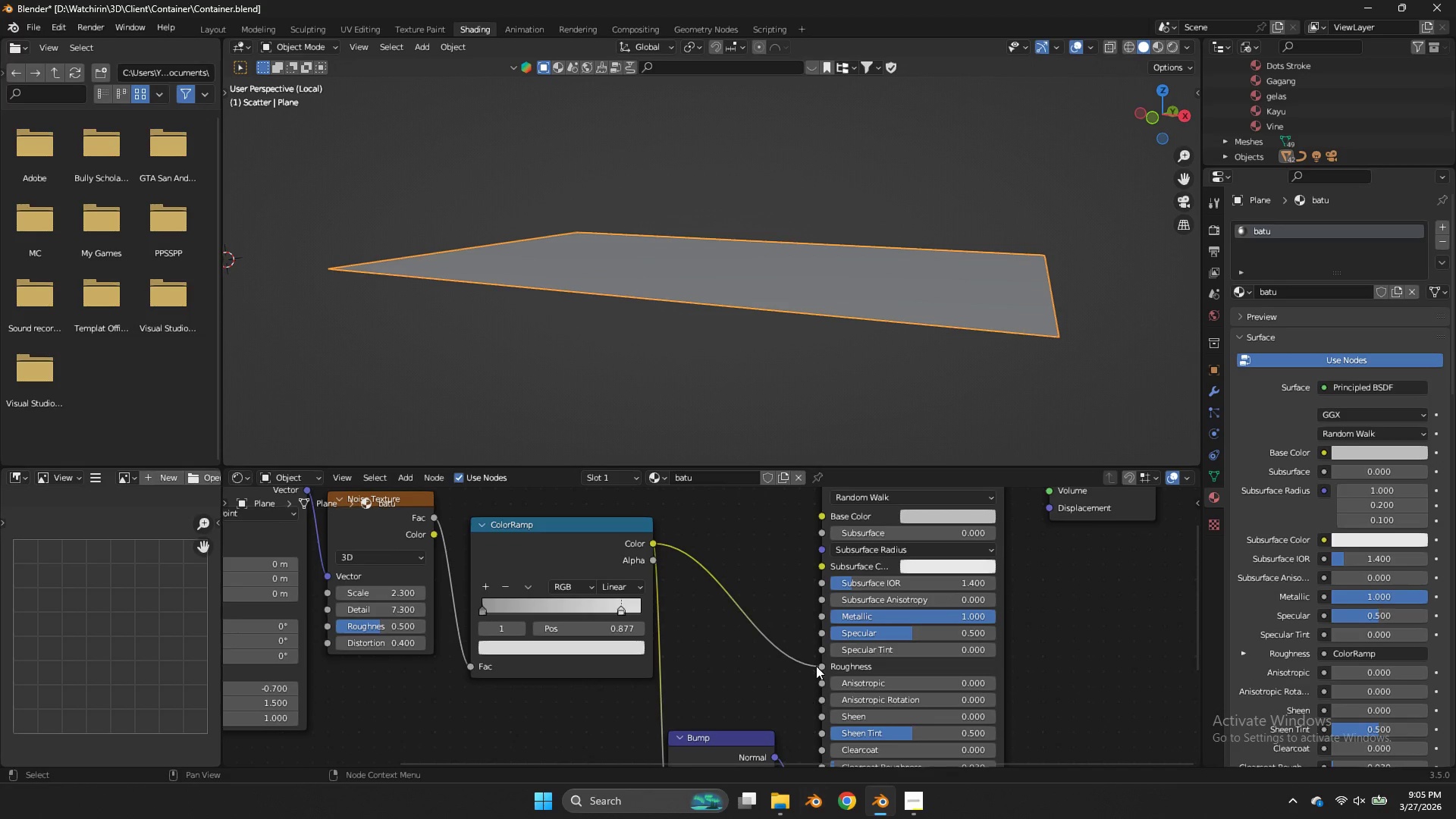 
left_click_drag(start_coordinate=[821, 670], to_coordinate=[824, 511])
 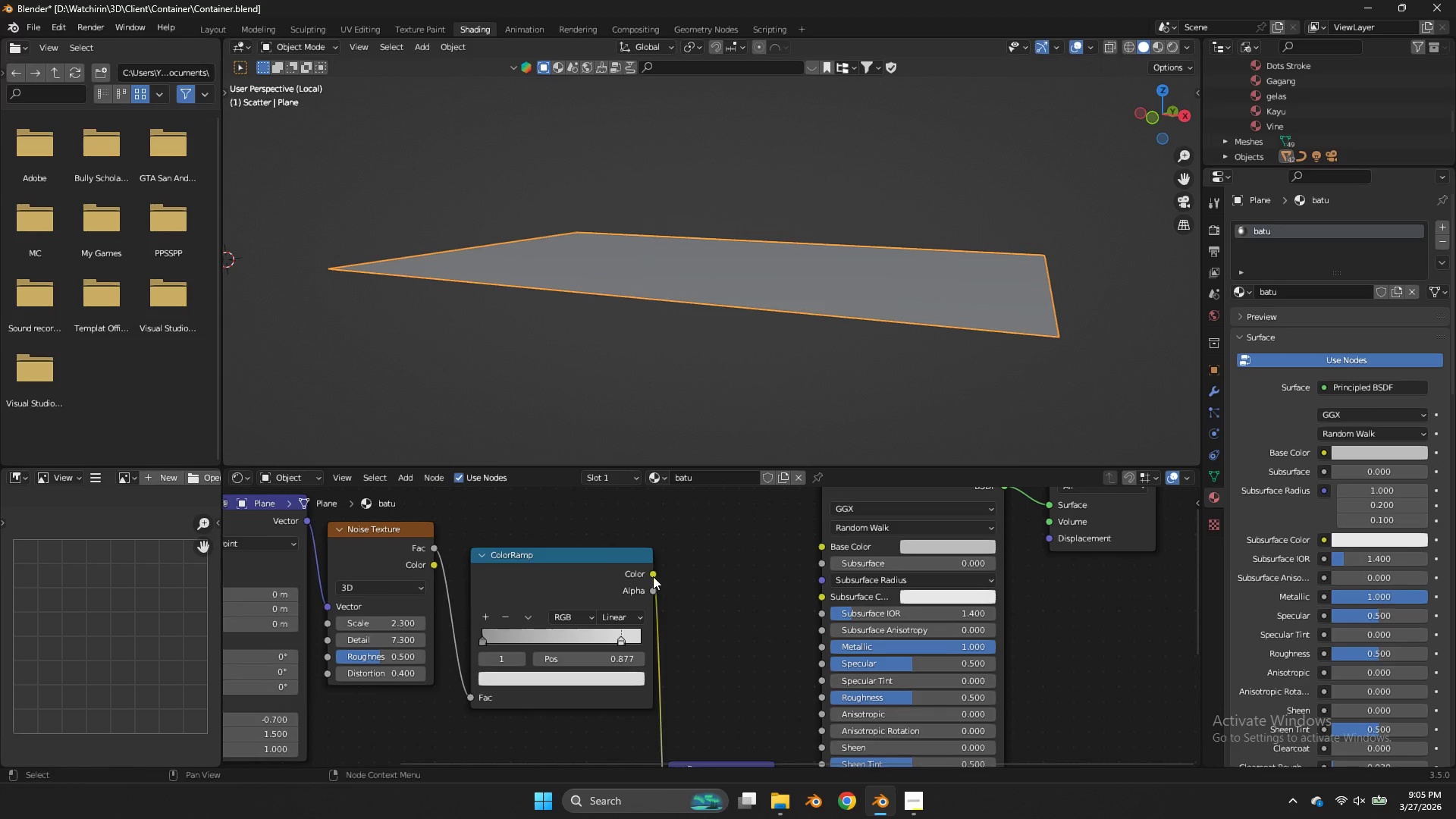 
left_click_drag(start_coordinate=[650, 573], to_coordinate=[820, 549])
 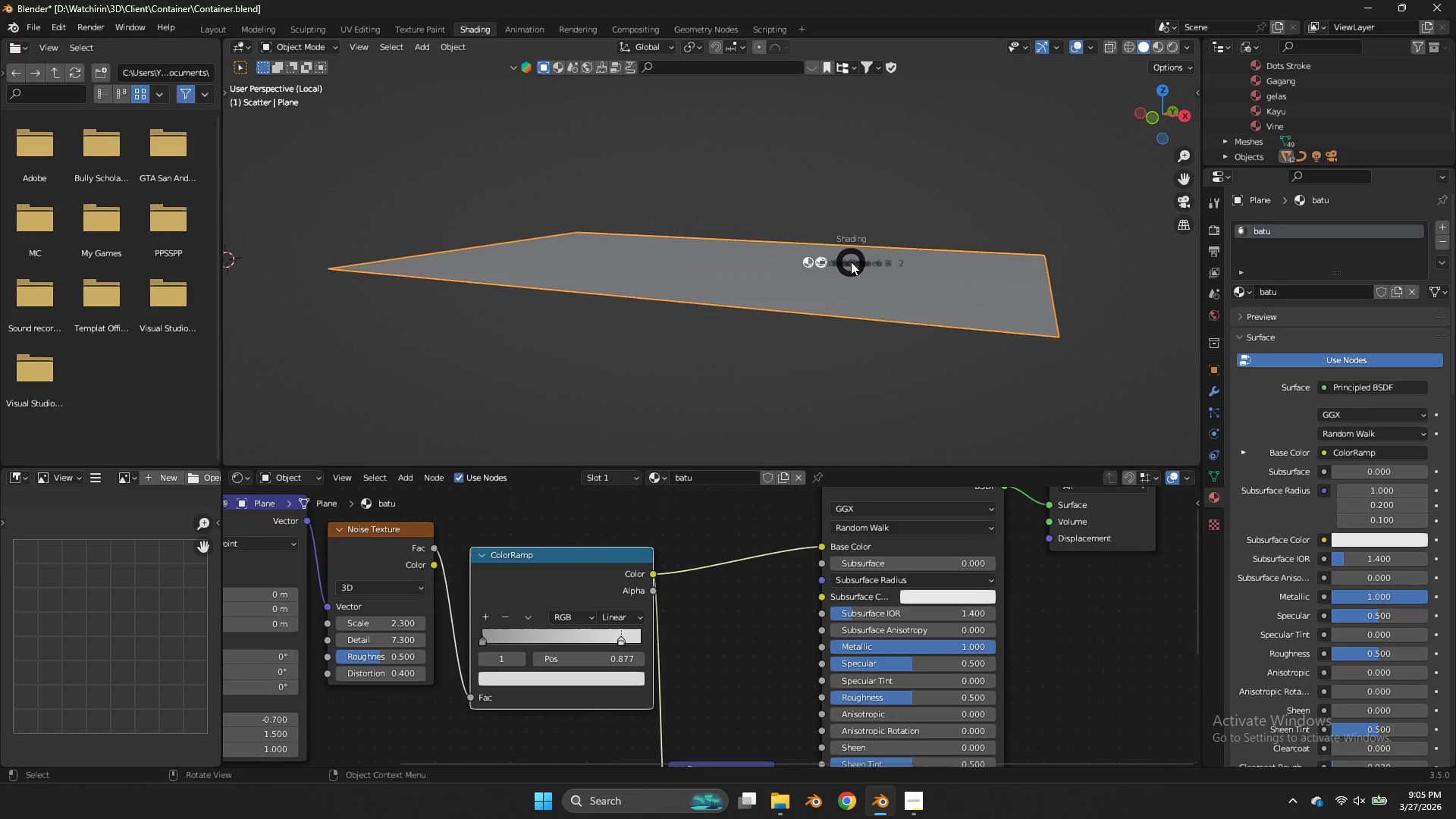 
type(zz)
 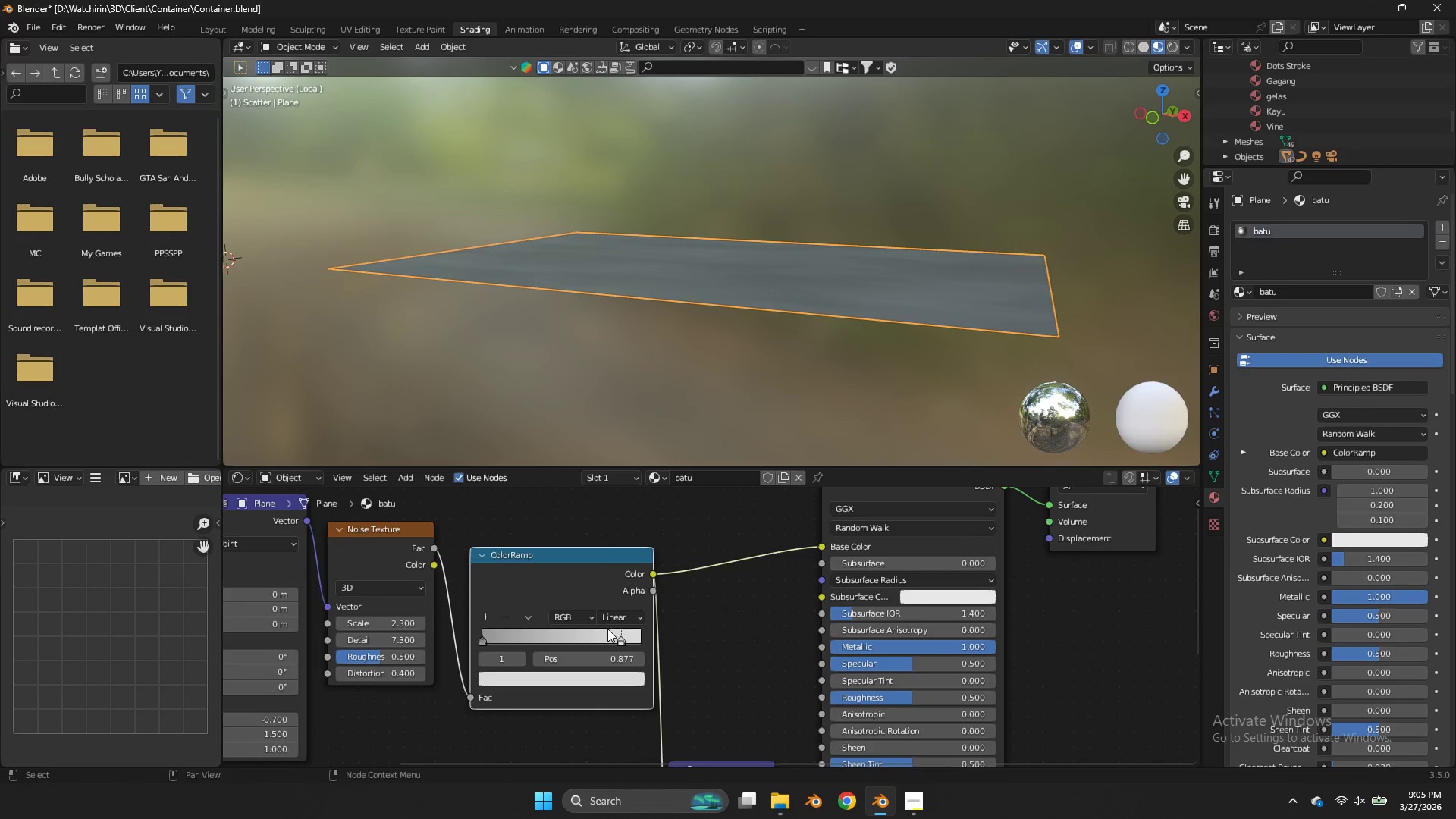 
left_click_drag(start_coordinate=[617, 637], to_coordinate=[566, 645])
 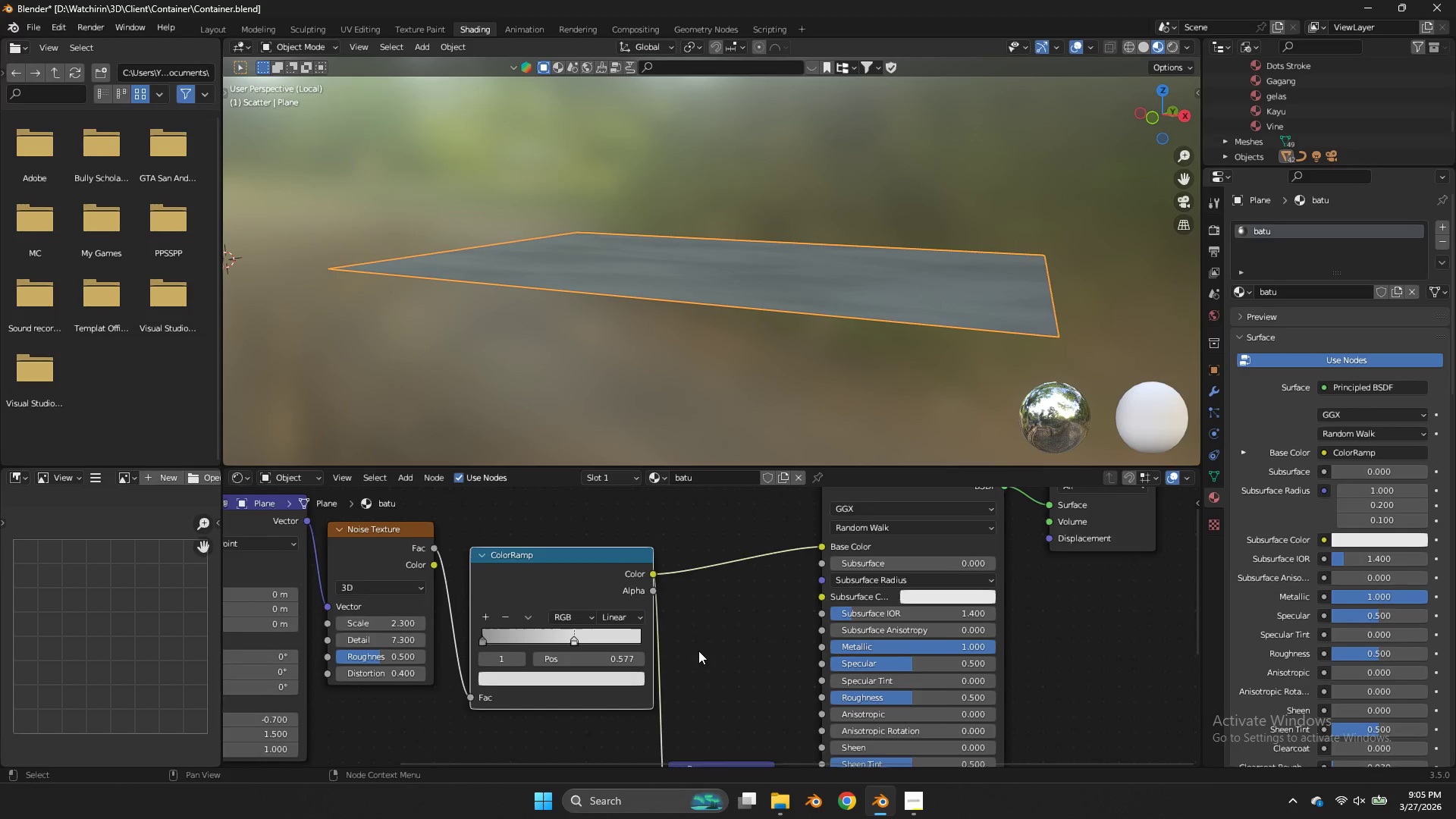 
scroll: coordinate [697, 652], scroll_direction: up, amount: 1.0
 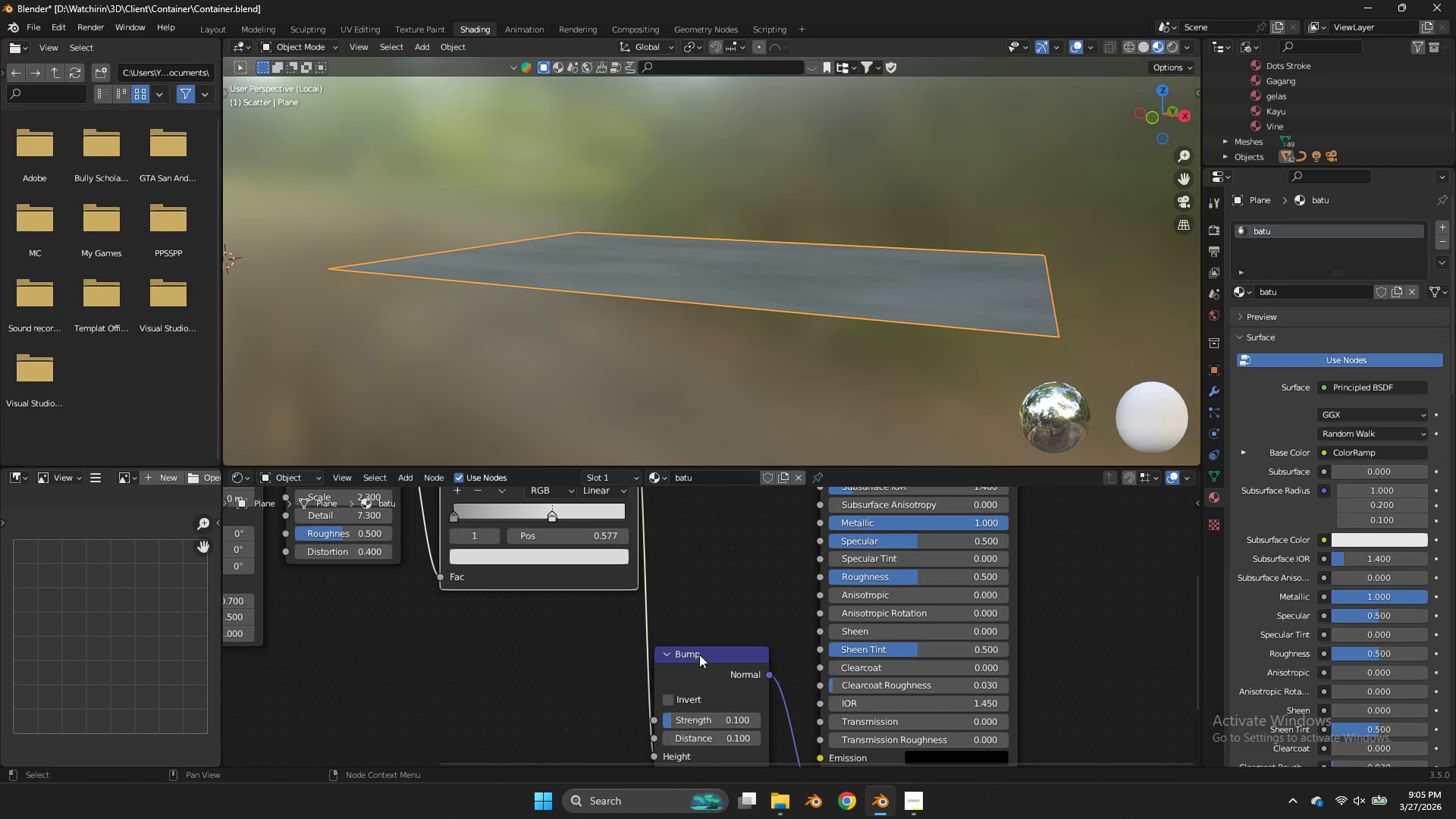 
left_click([699, 654])
 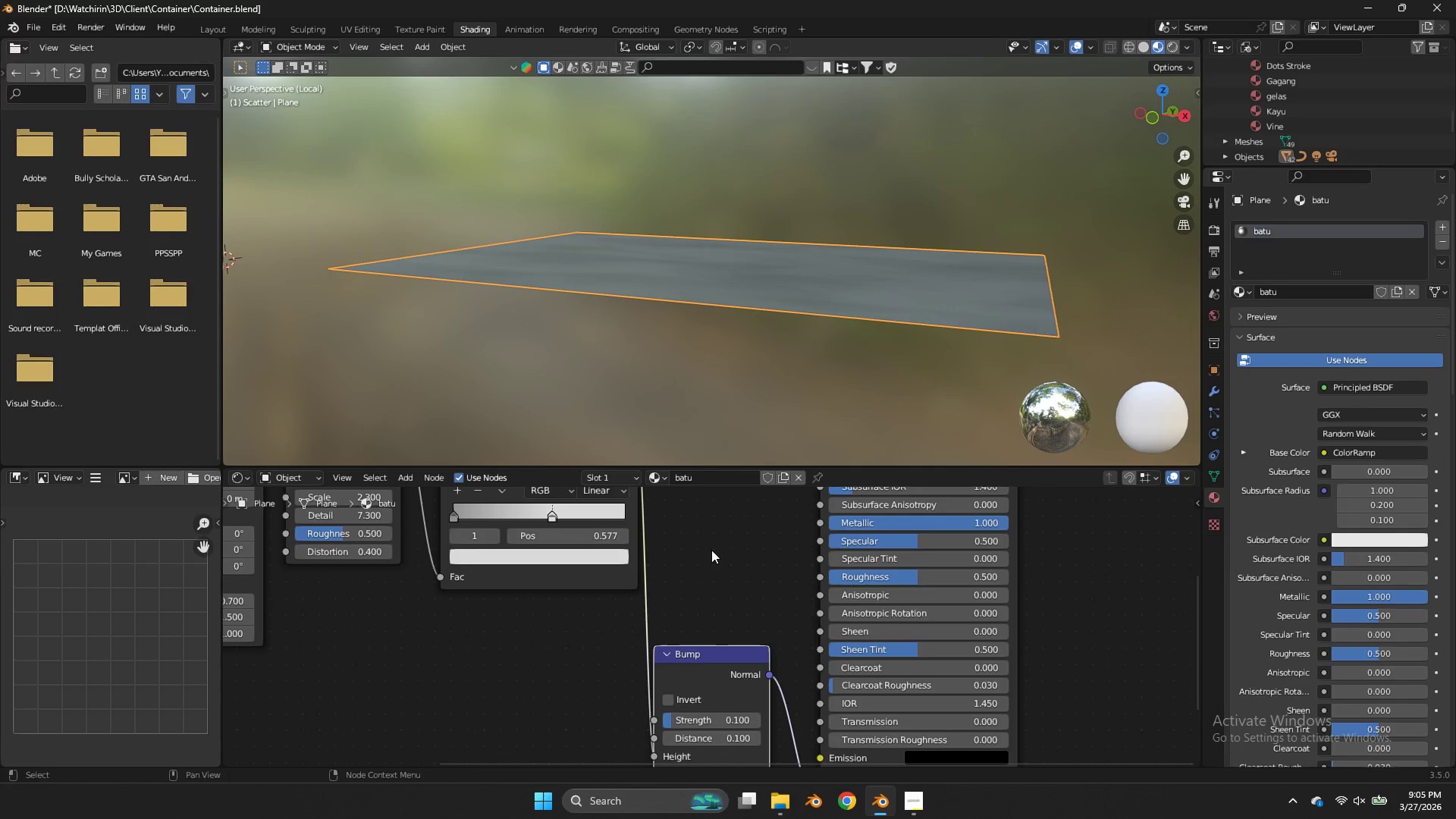 
key(X)
 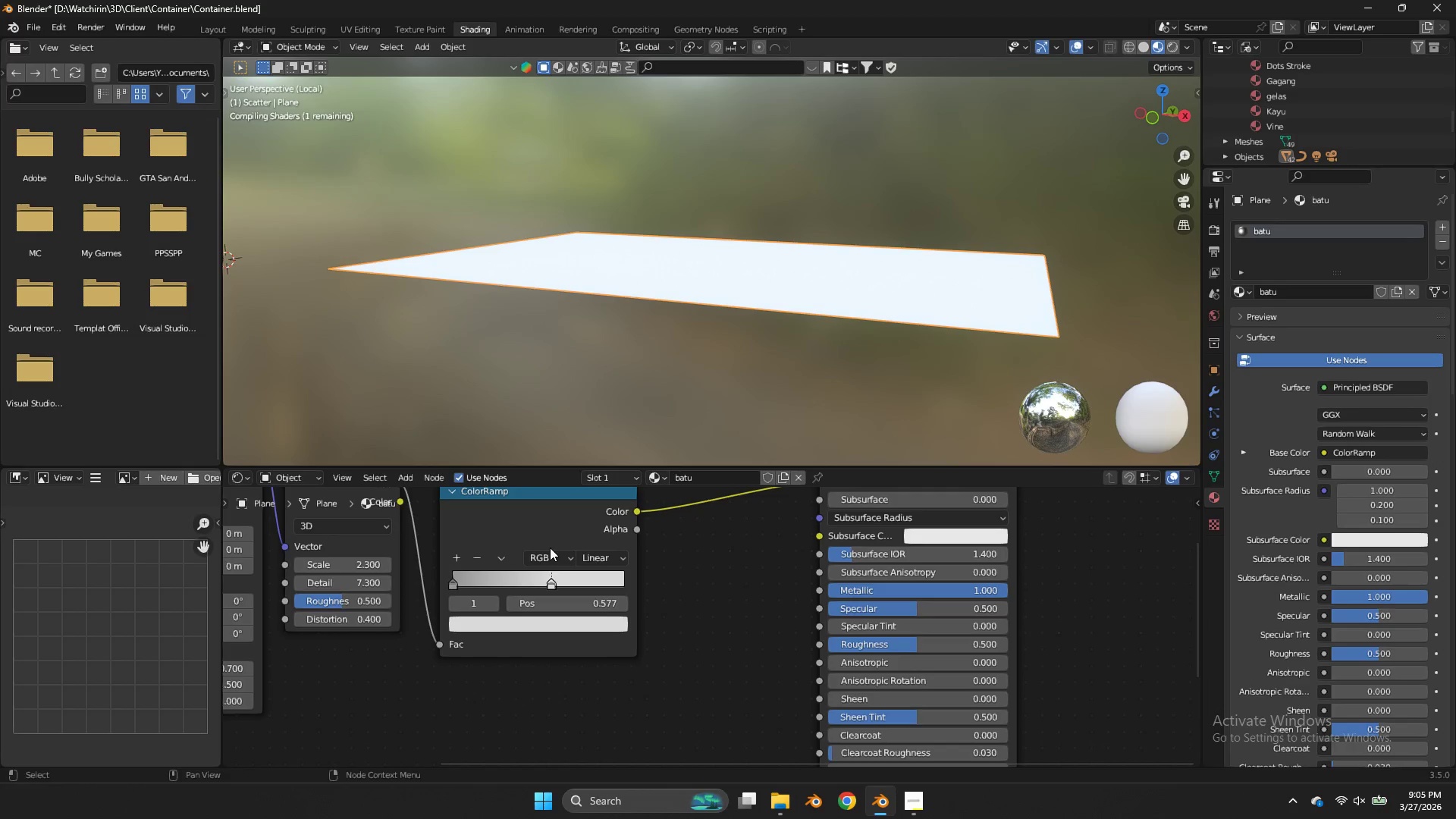 
left_click([551, 573])
 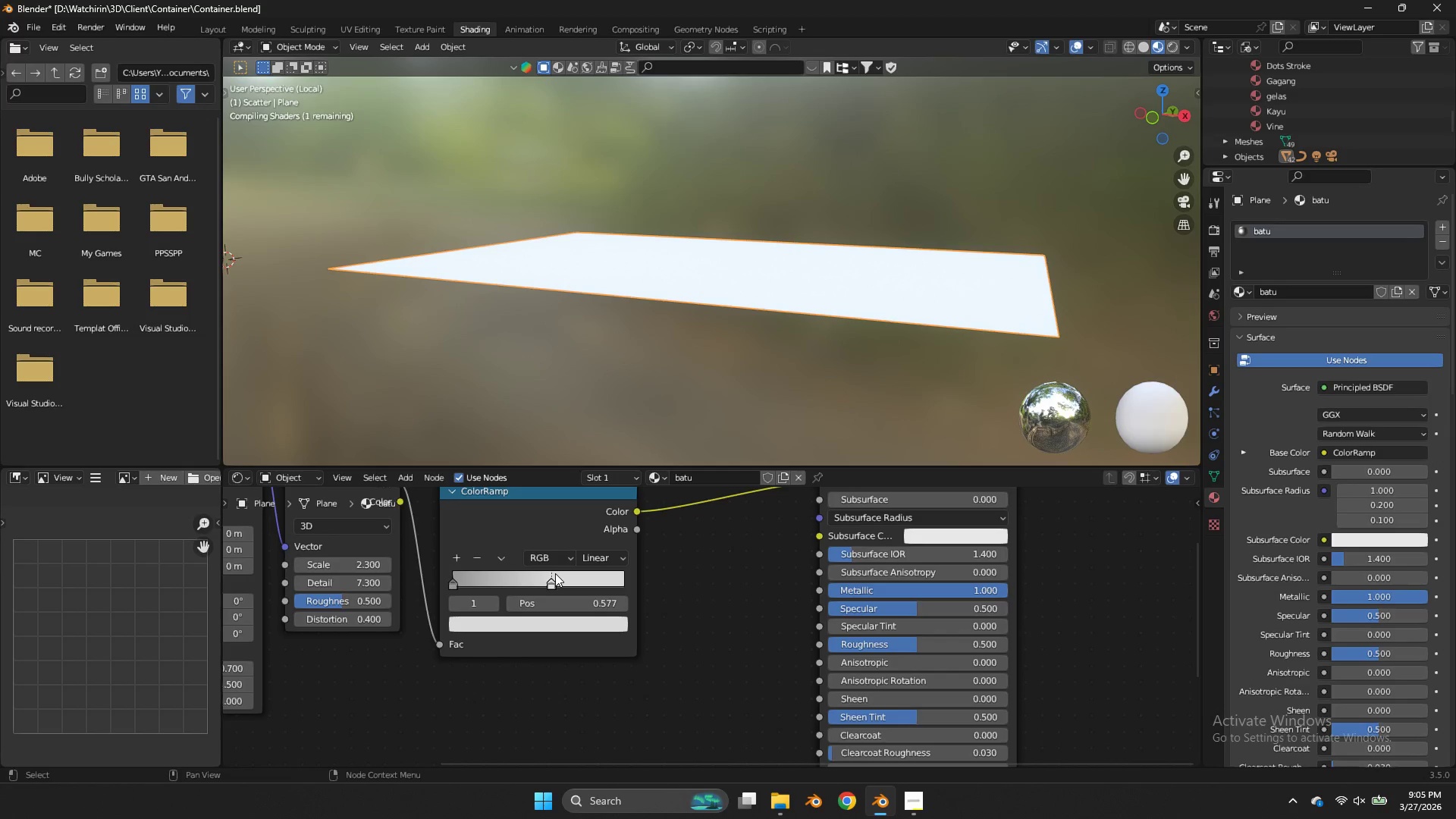 
left_click([555, 573])
 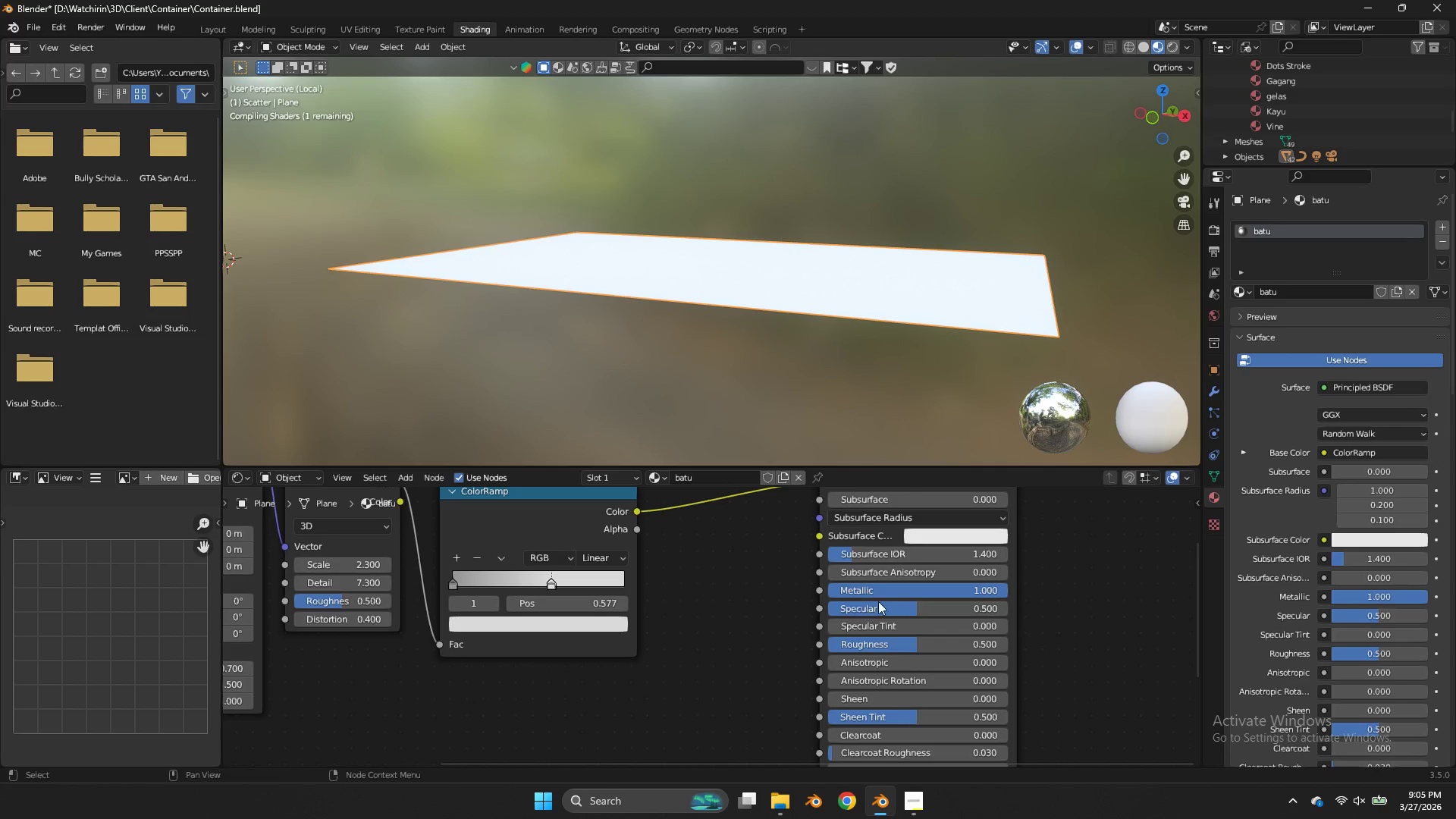 
left_click_drag(start_coordinate=[892, 593], to_coordinate=[524, 583])
 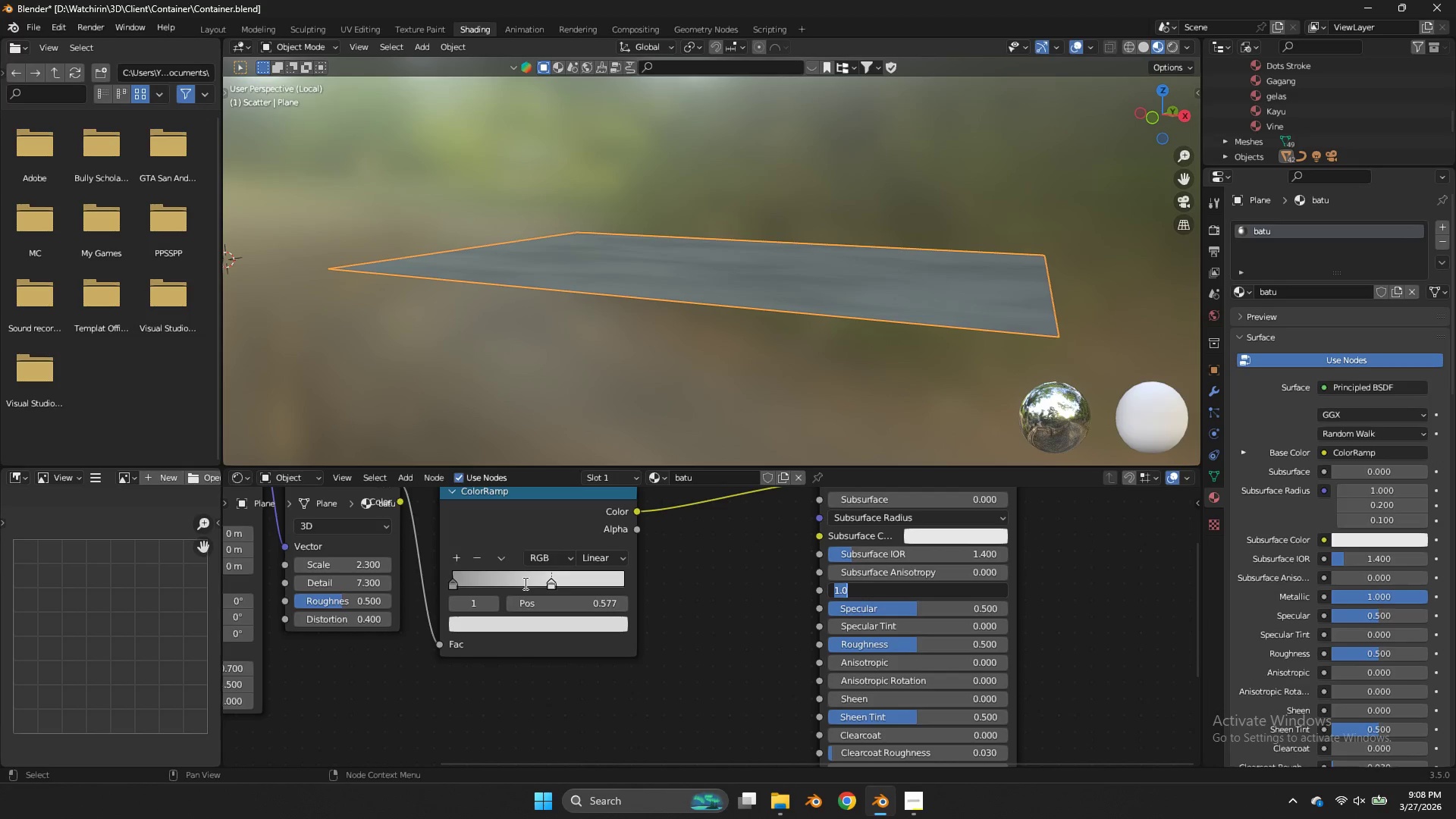 
wait(161.12)
 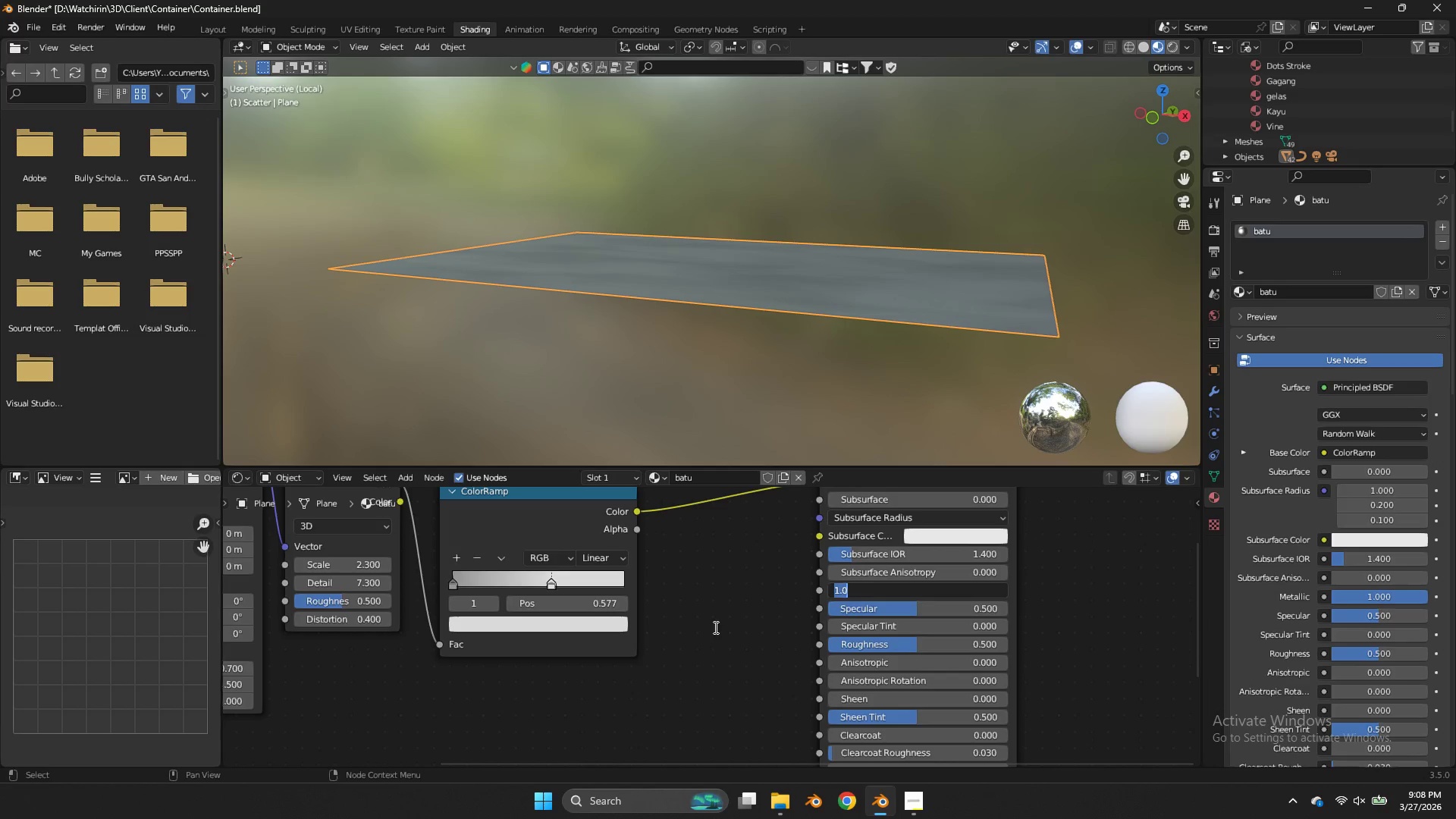 
left_click([714, 627])
 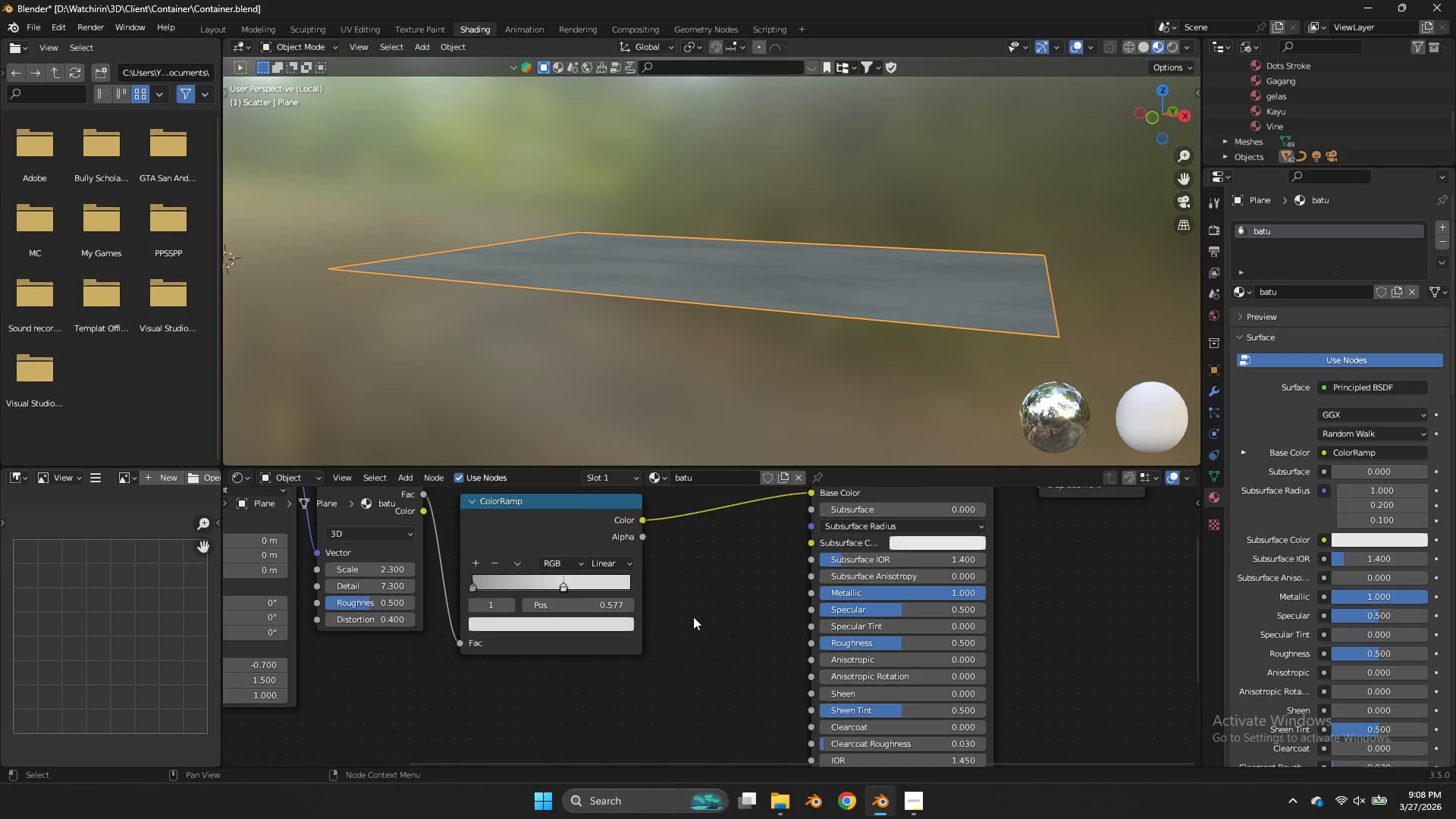 
scroll: coordinate [693, 617], scroll_direction: down, amount: 15.0
 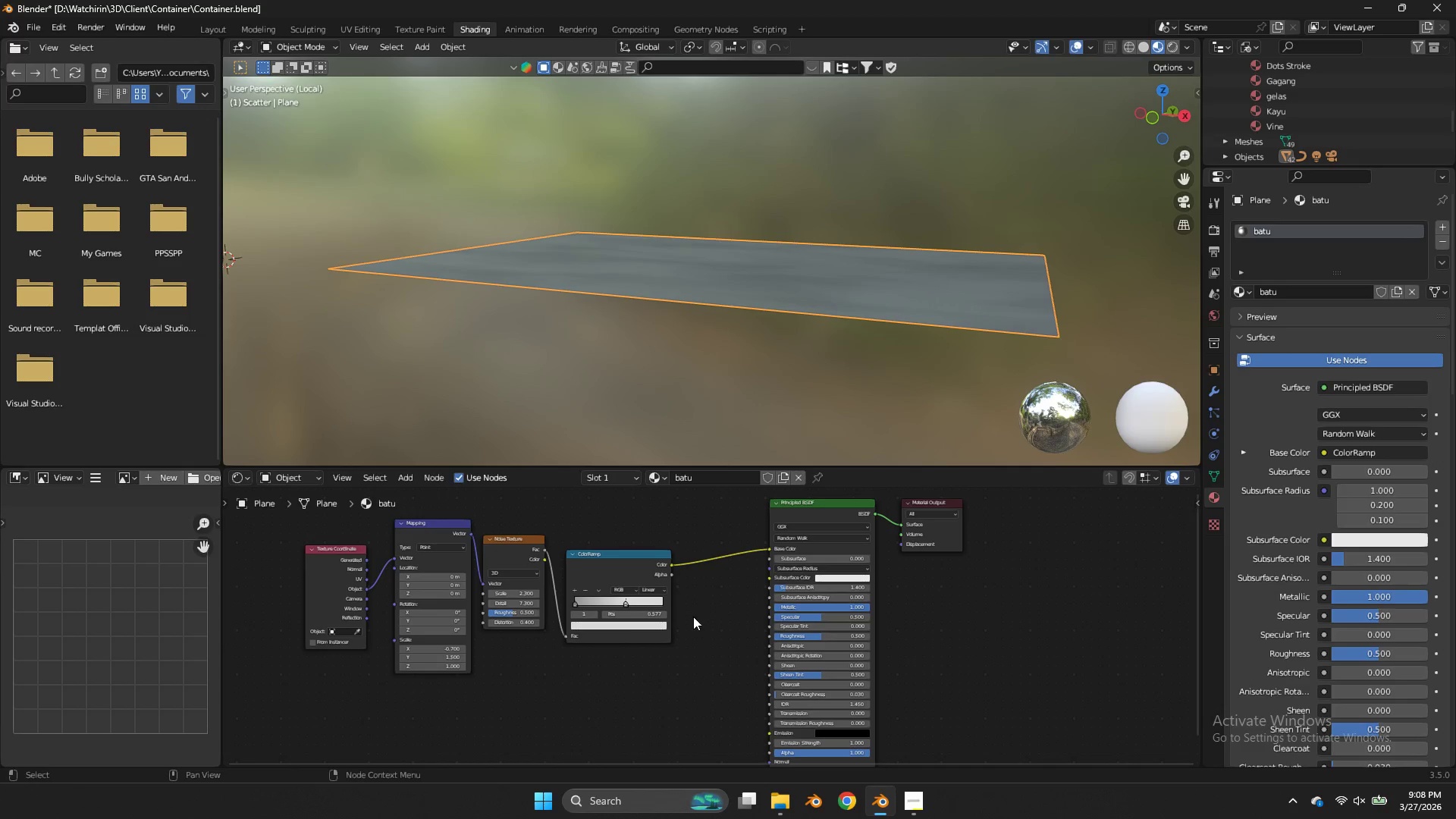 
mouse_move([623, 610])
 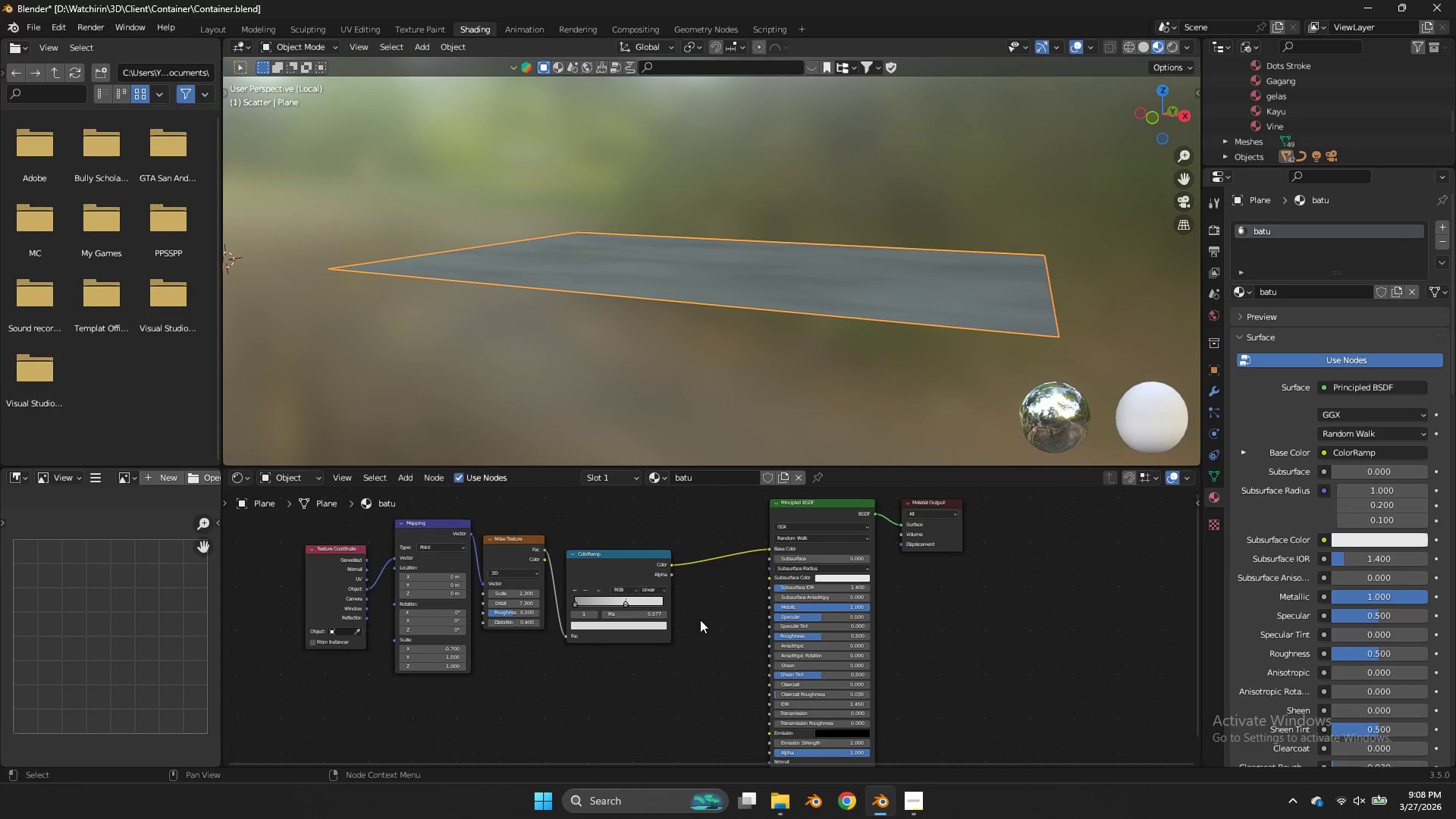 
left_click([700, 620])
 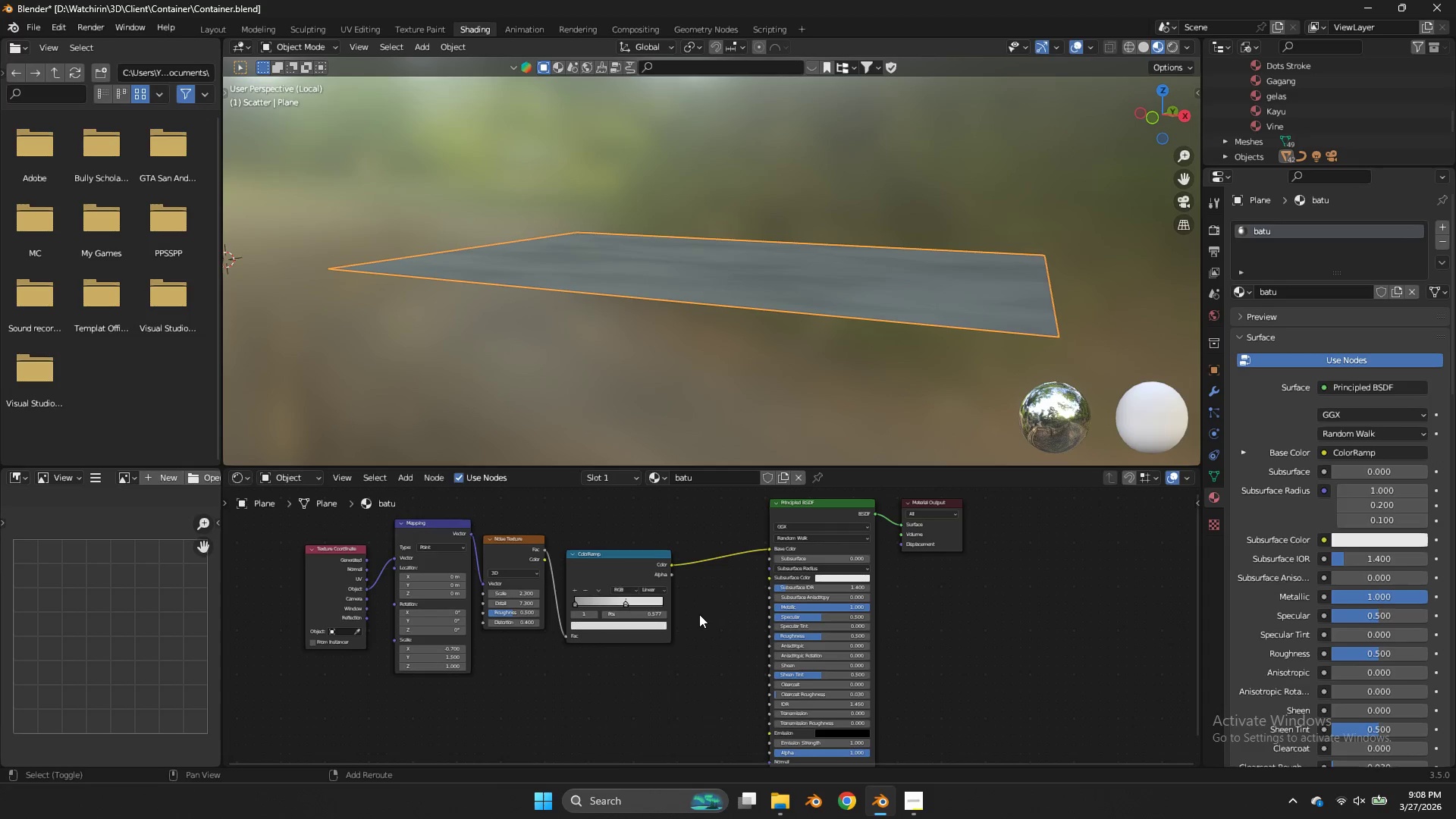 
key(Shift+ShiftLeft)
 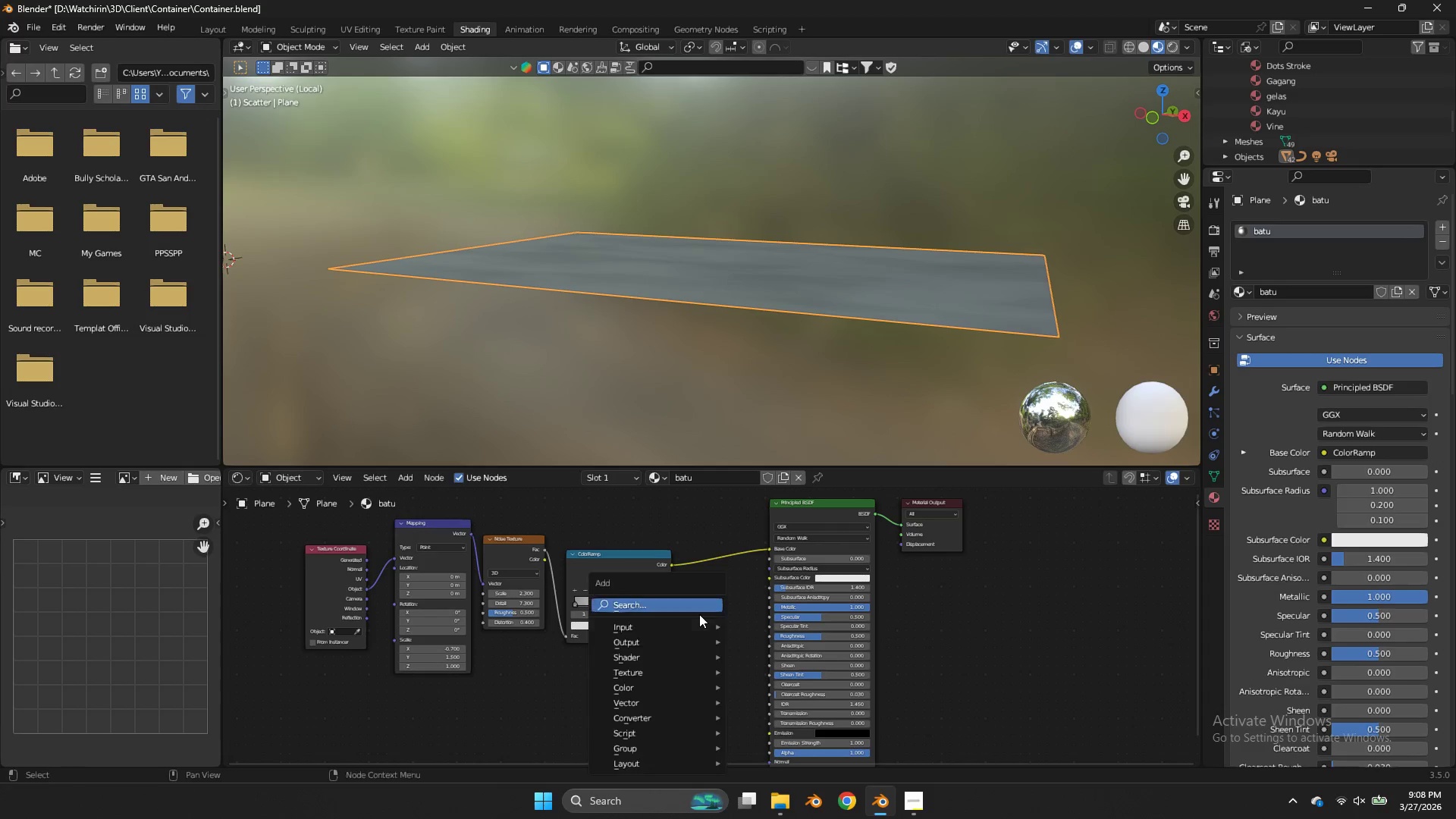 
key(Shift+A)
 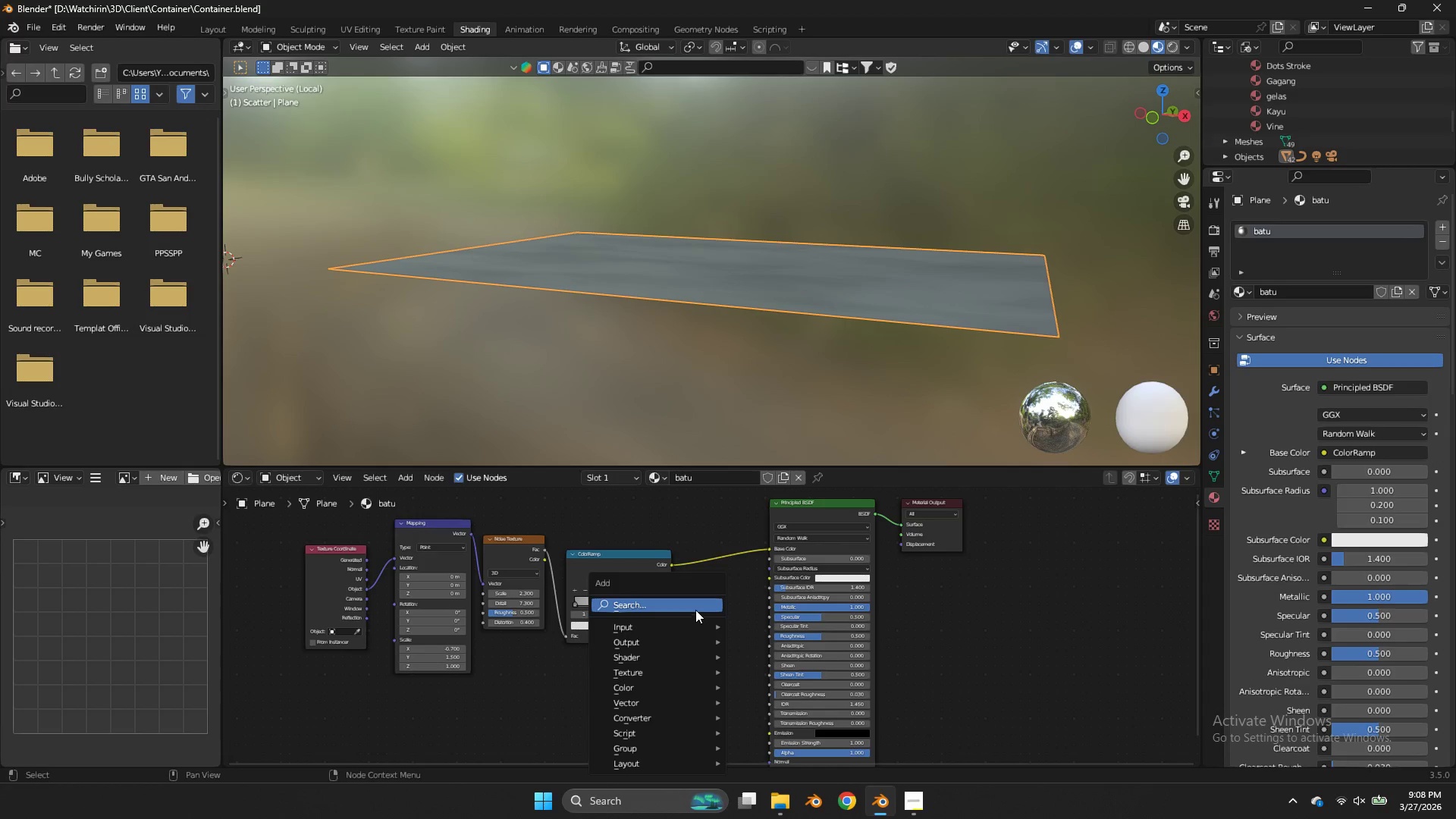 
left_click([695, 610])
 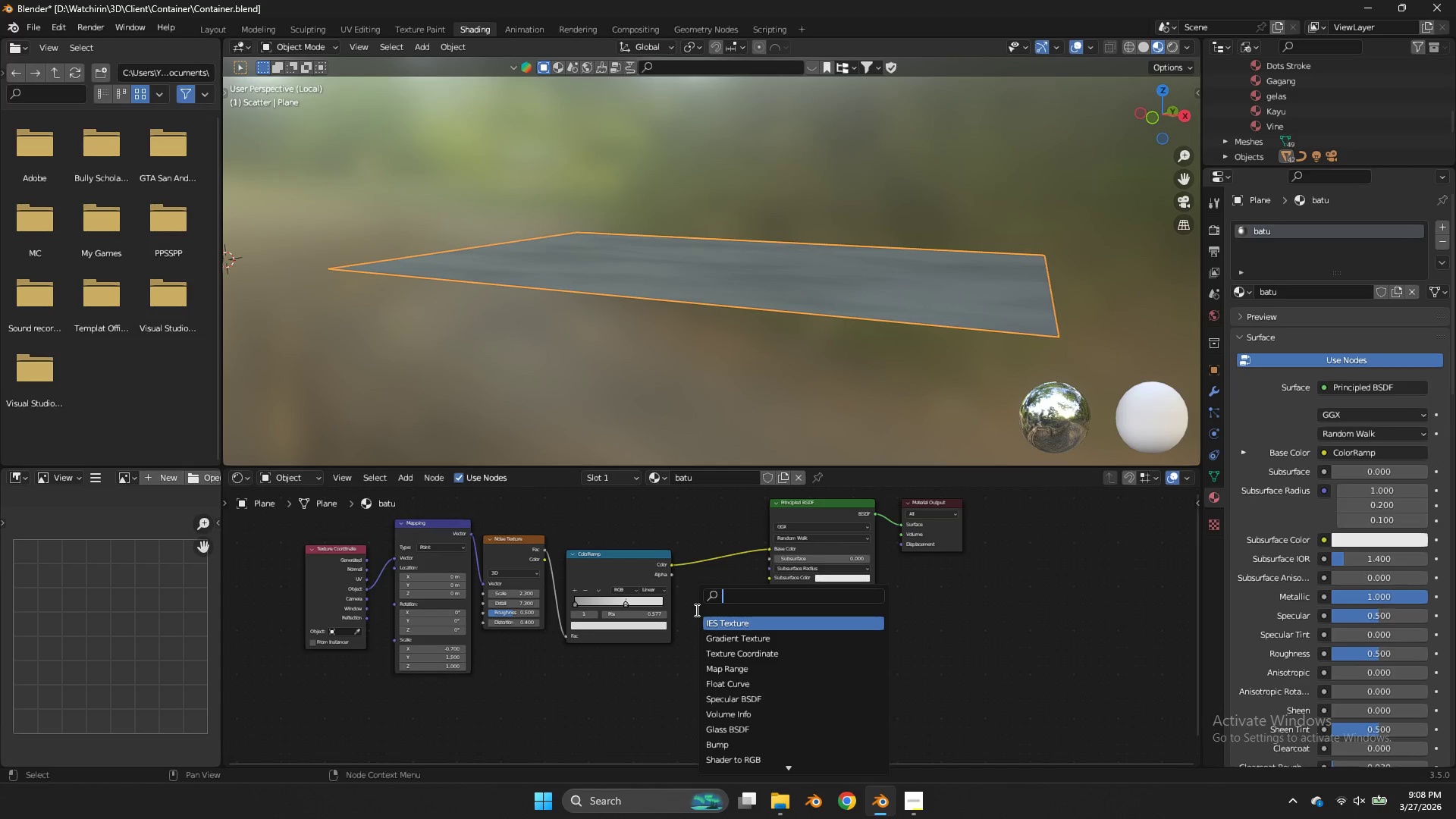 
type(mult)
key(Backspace)
key(Backspace)
key(Backspace)
key(Backspace)
type(mix)
 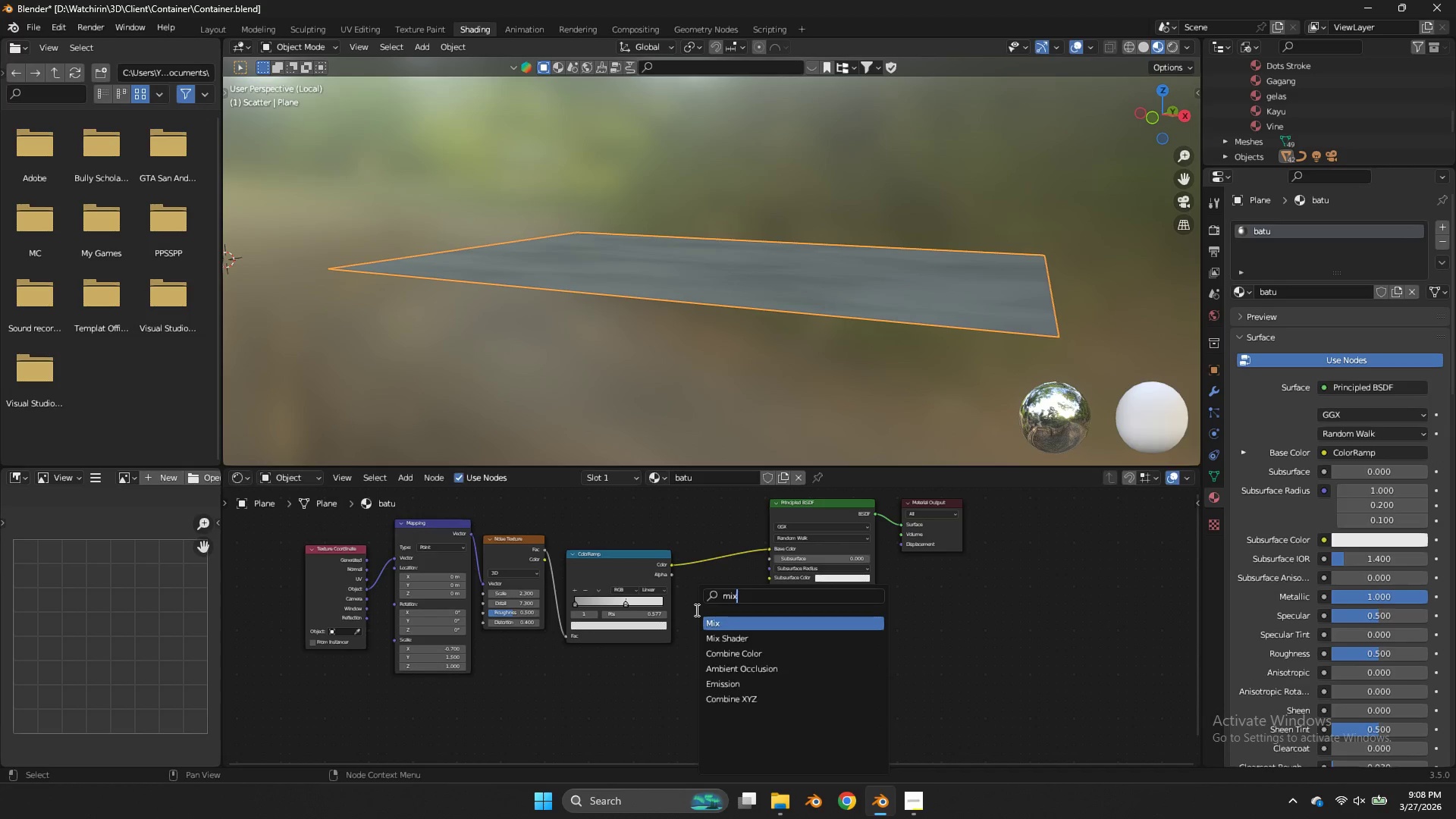 
key(Enter)
 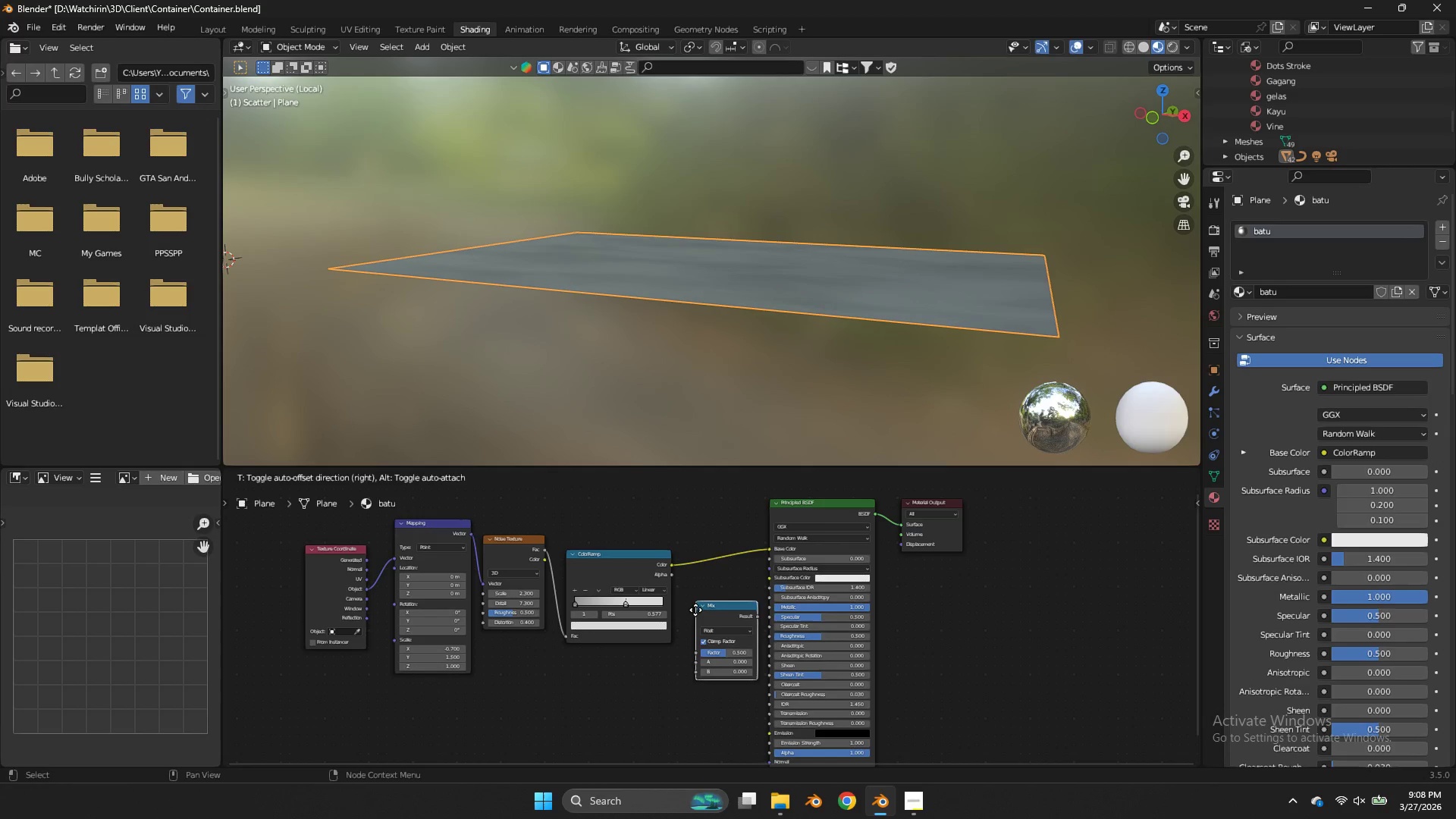 
left_click([695, 610])
 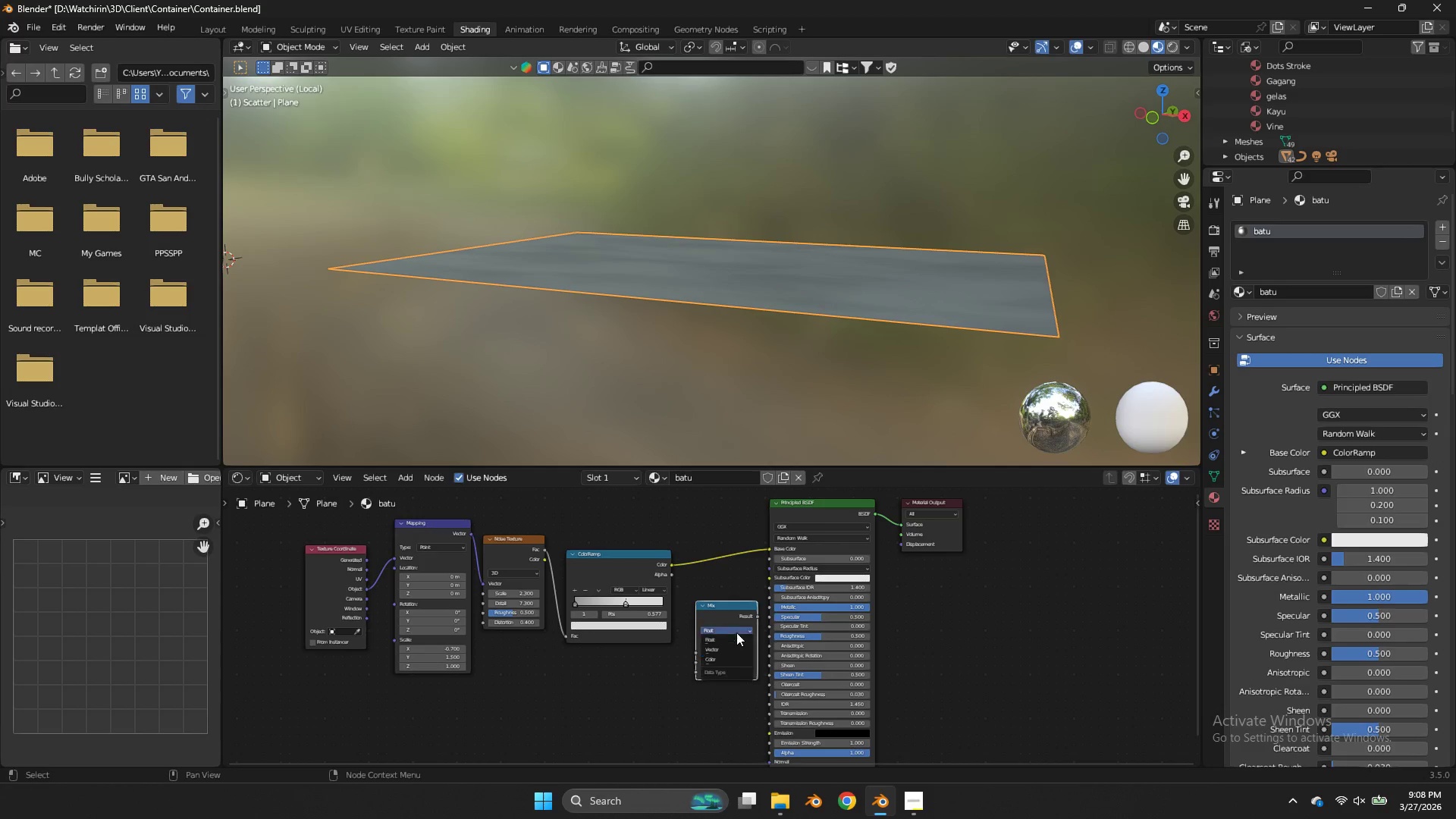 
double_click([736, 632])
 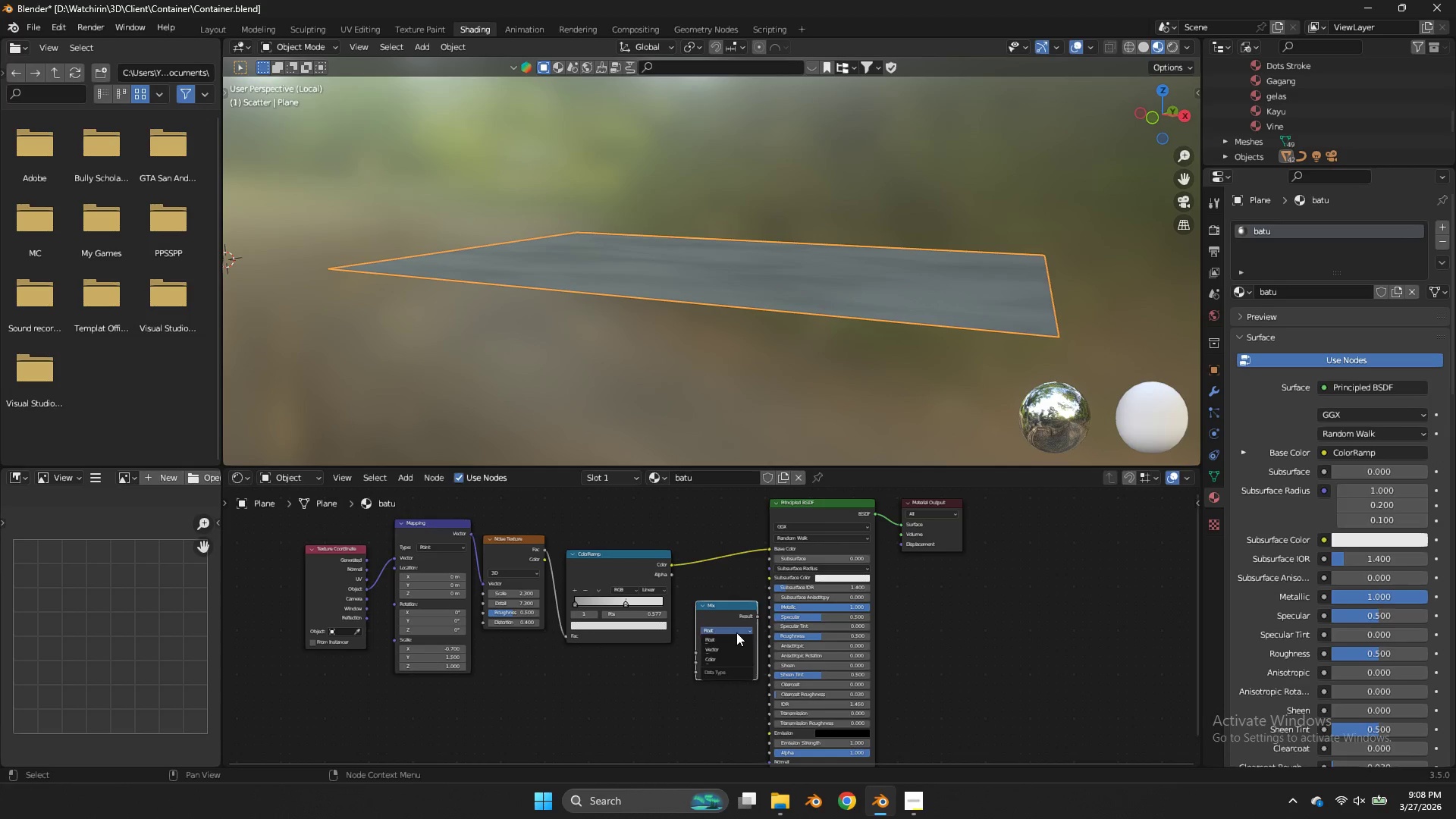 
left_click([736, 632])
 